 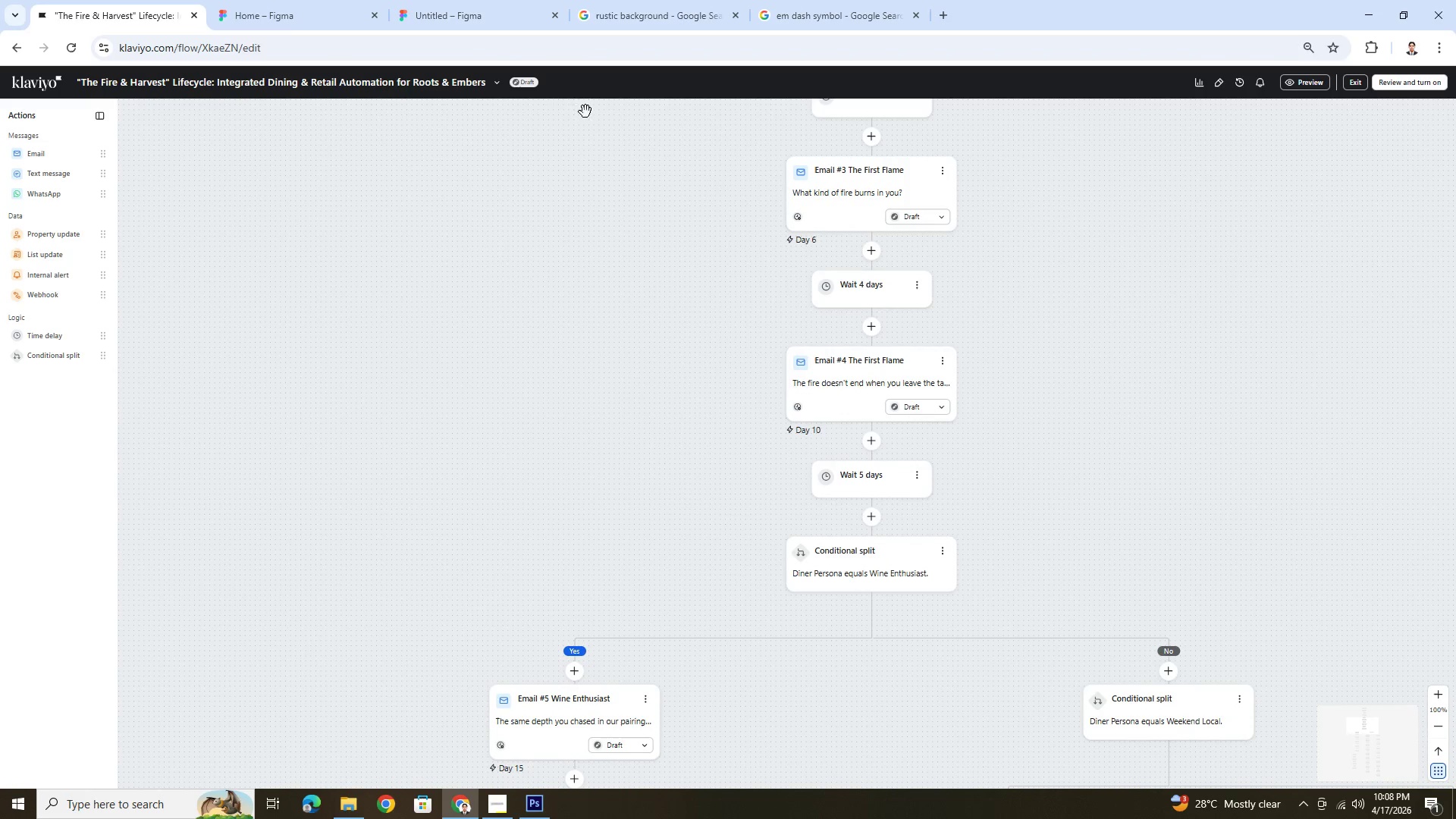 
scroll: coordinate [1055, 243], scroll_direction: up, amount: 4.0
 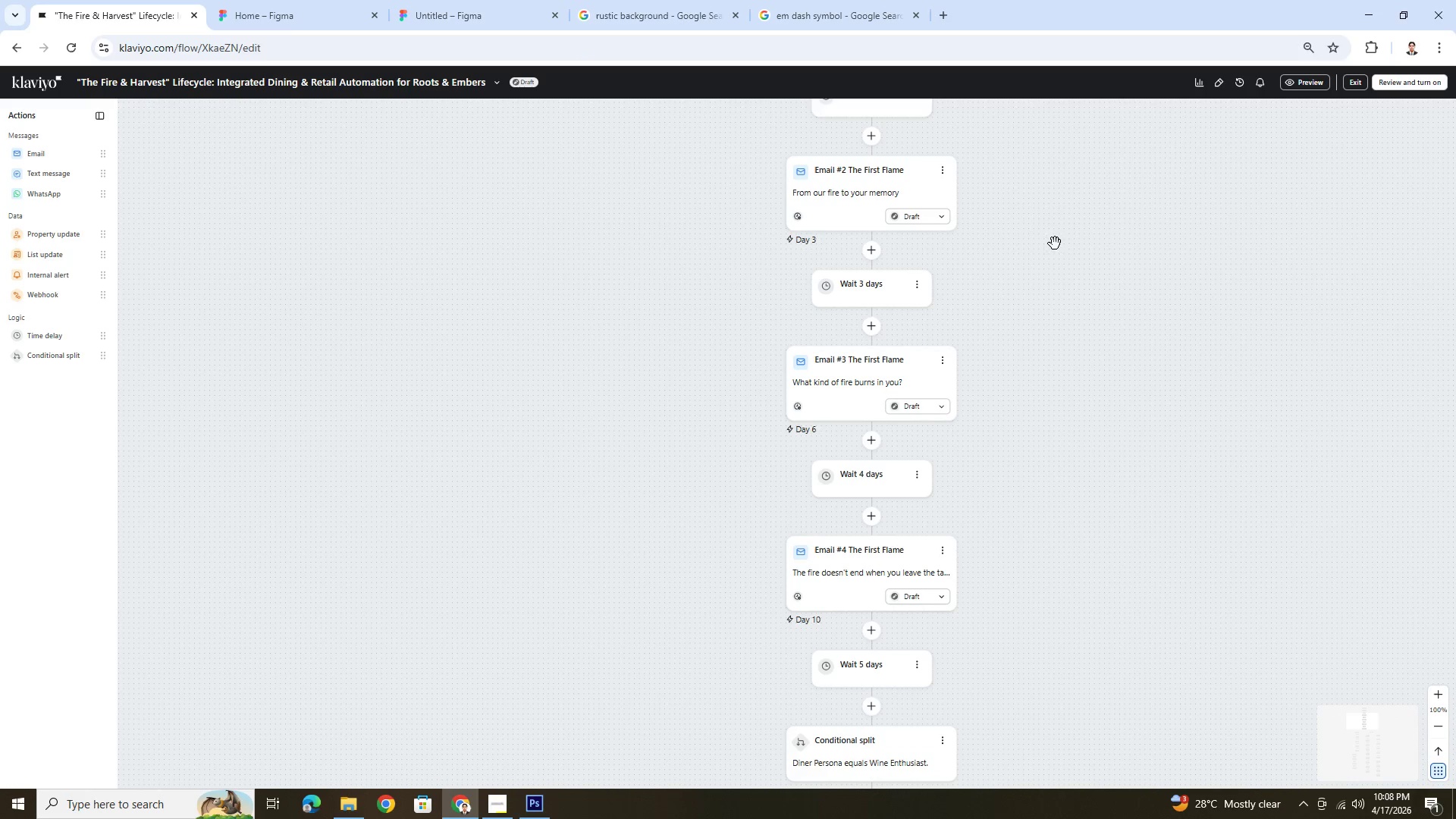 
mouse_move([1206, 98])
 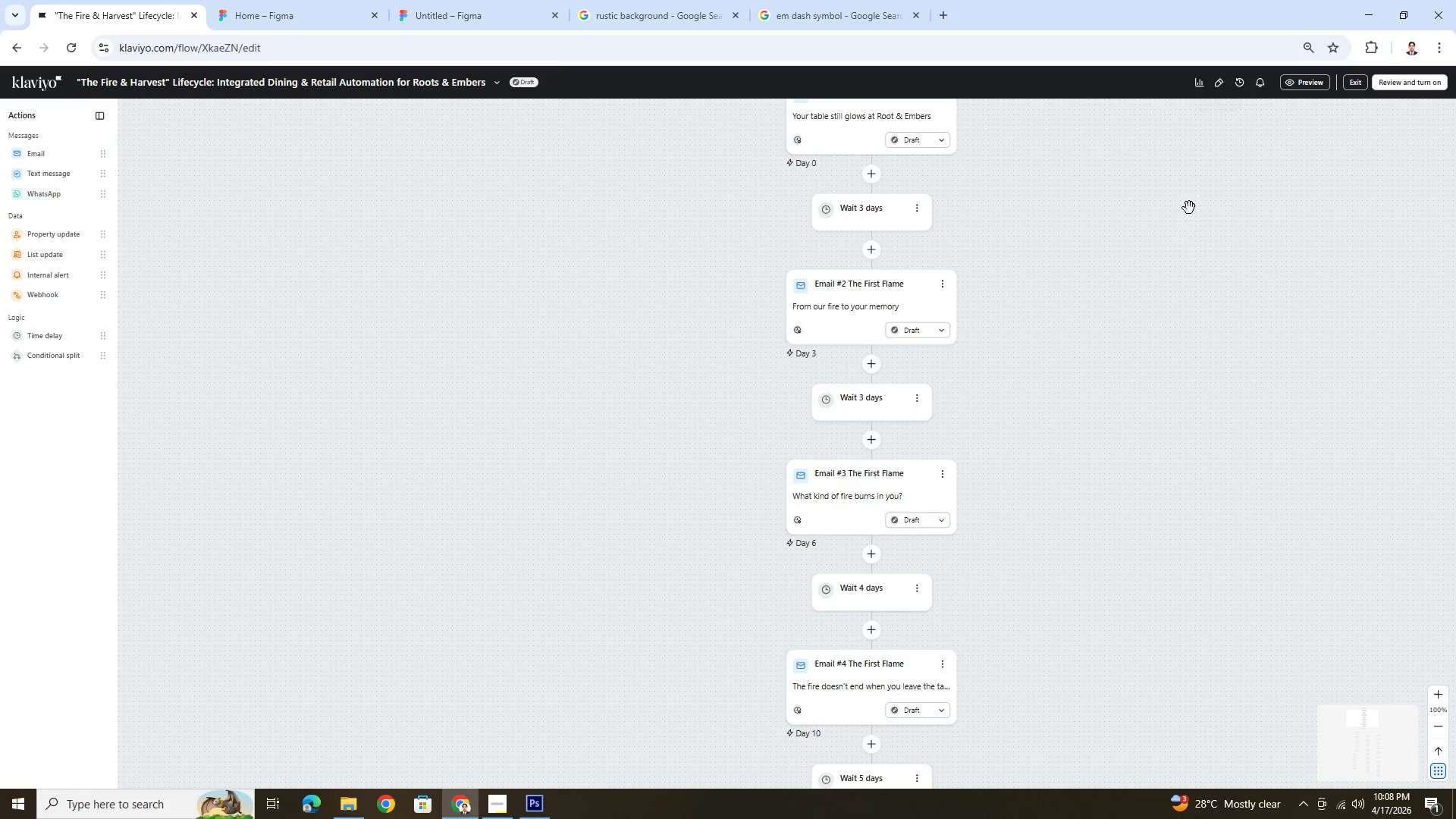 
scroll: coordinate [1185, 252], scroll_direction: up, amount: 4.0
 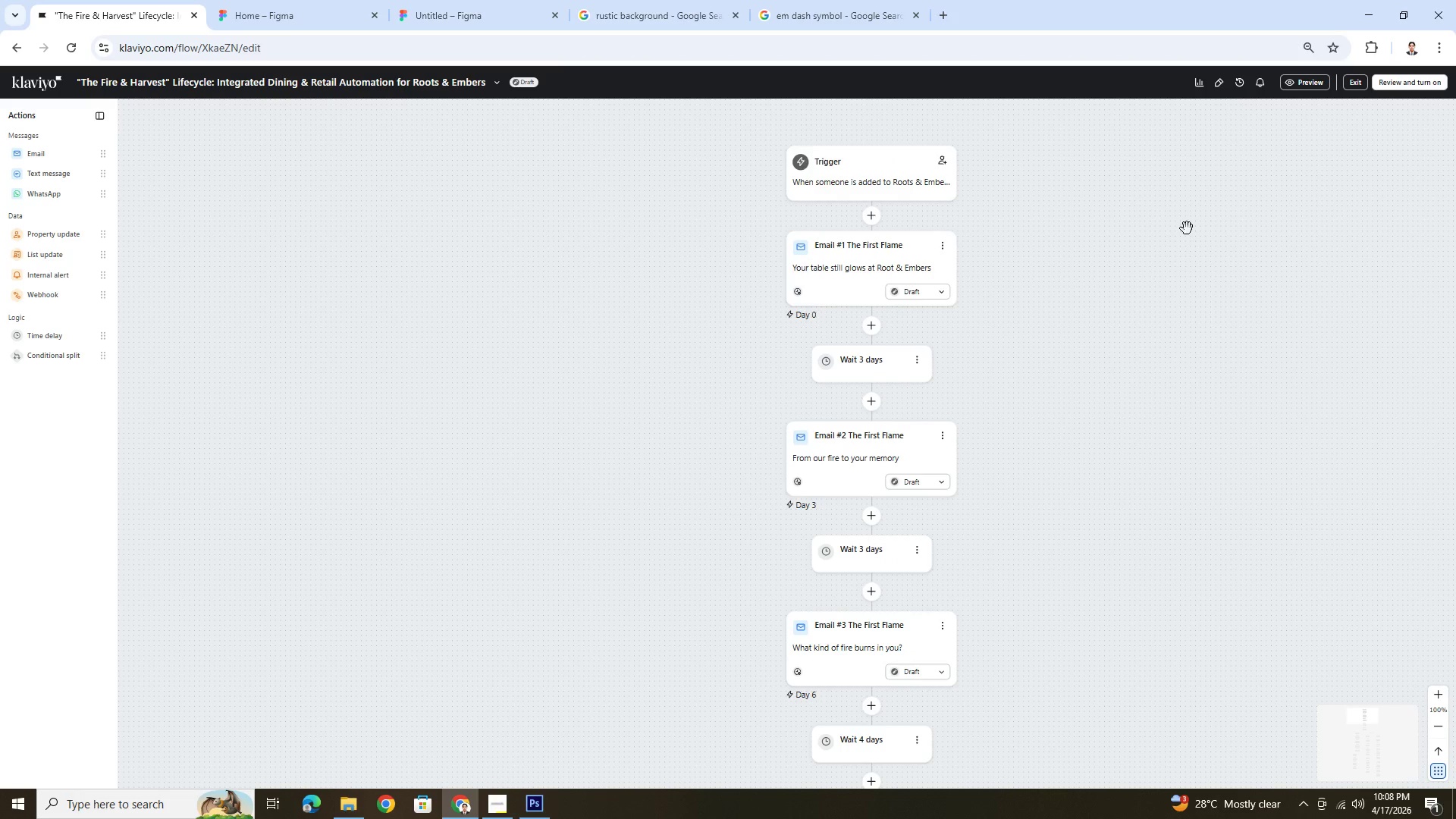 
mouse_move([1218, 115])
 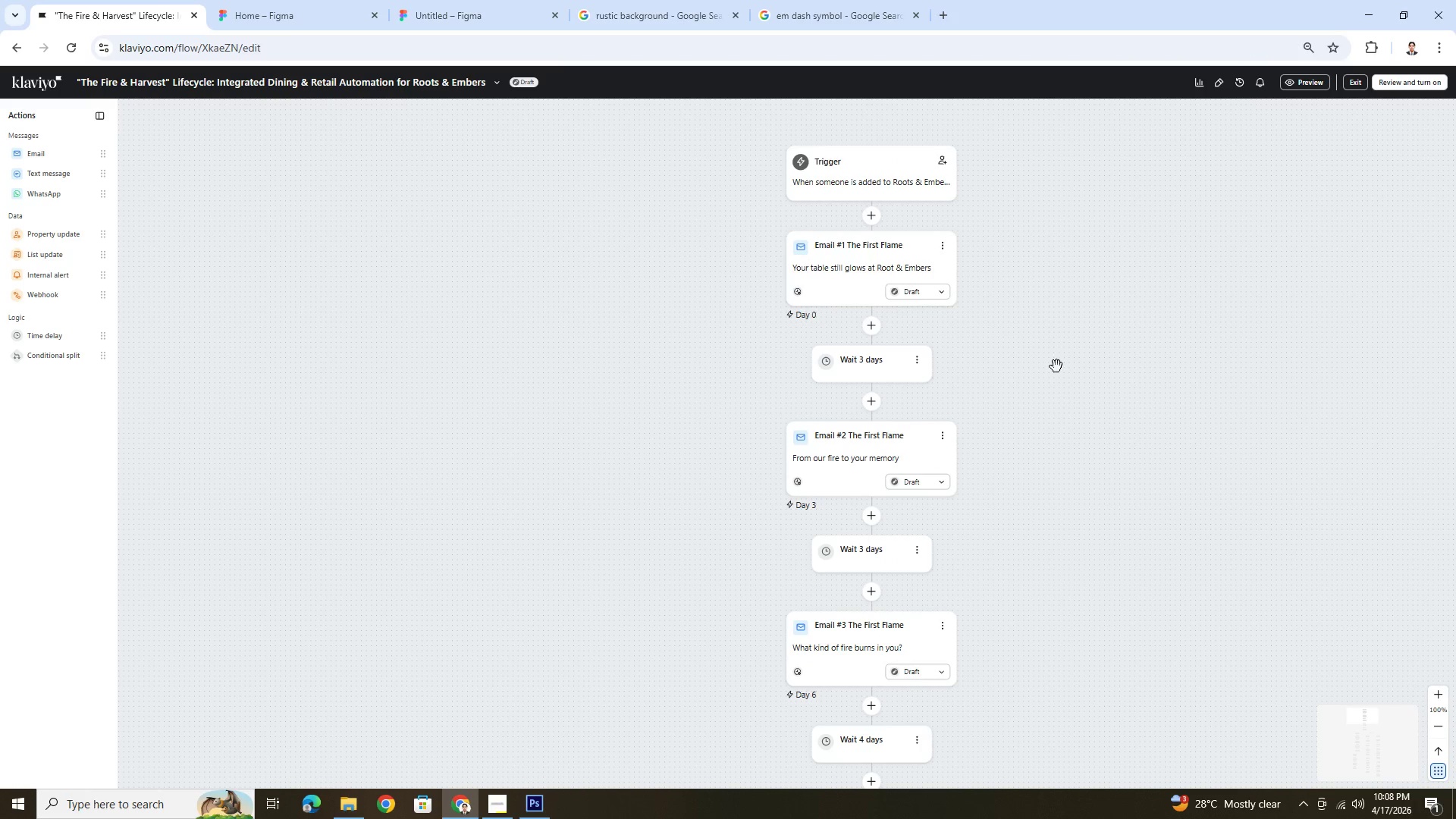 
hold_key(key=ControlLeft, duration=0.38)
 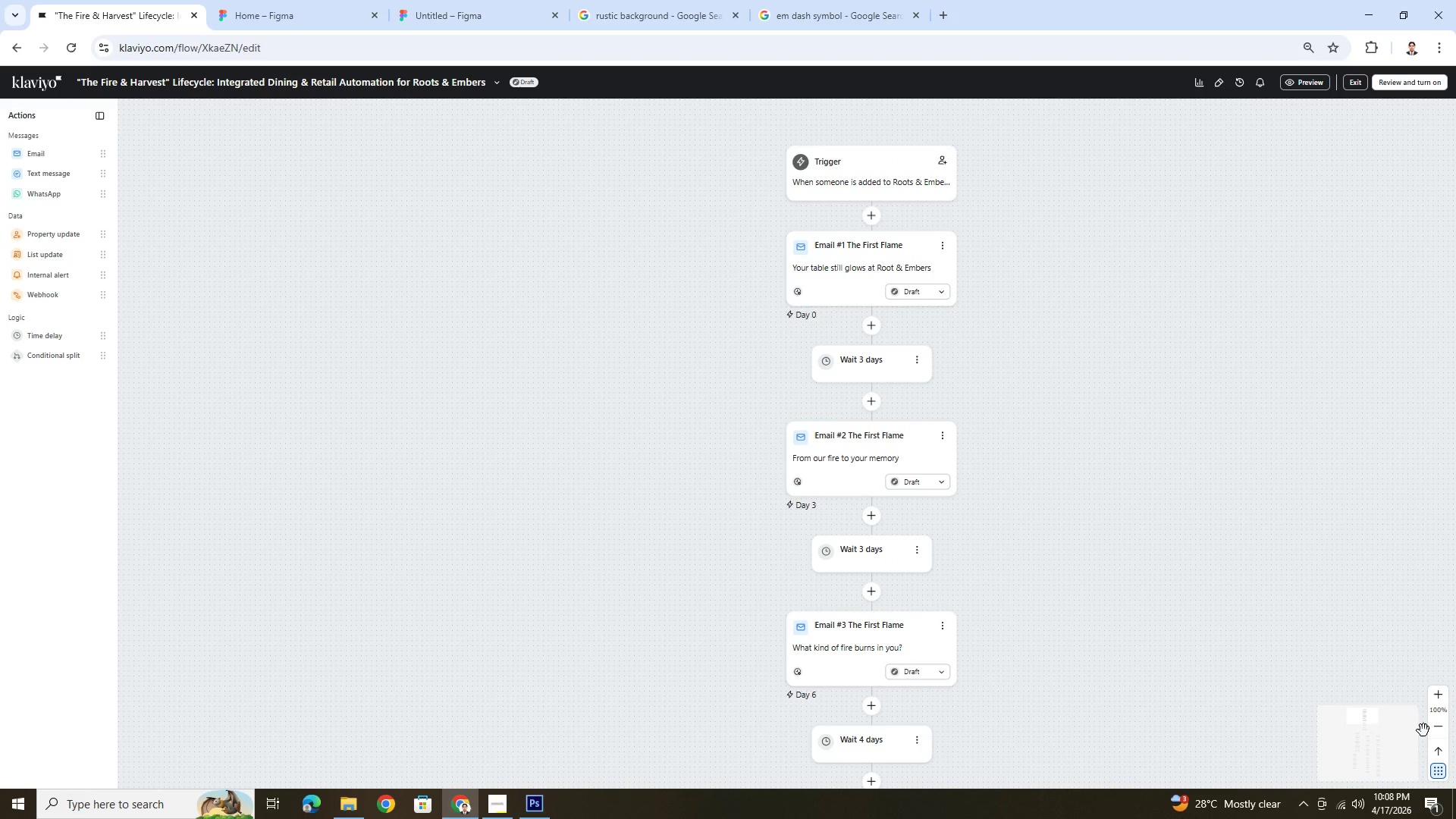 
mouse_move([1412, 798])
 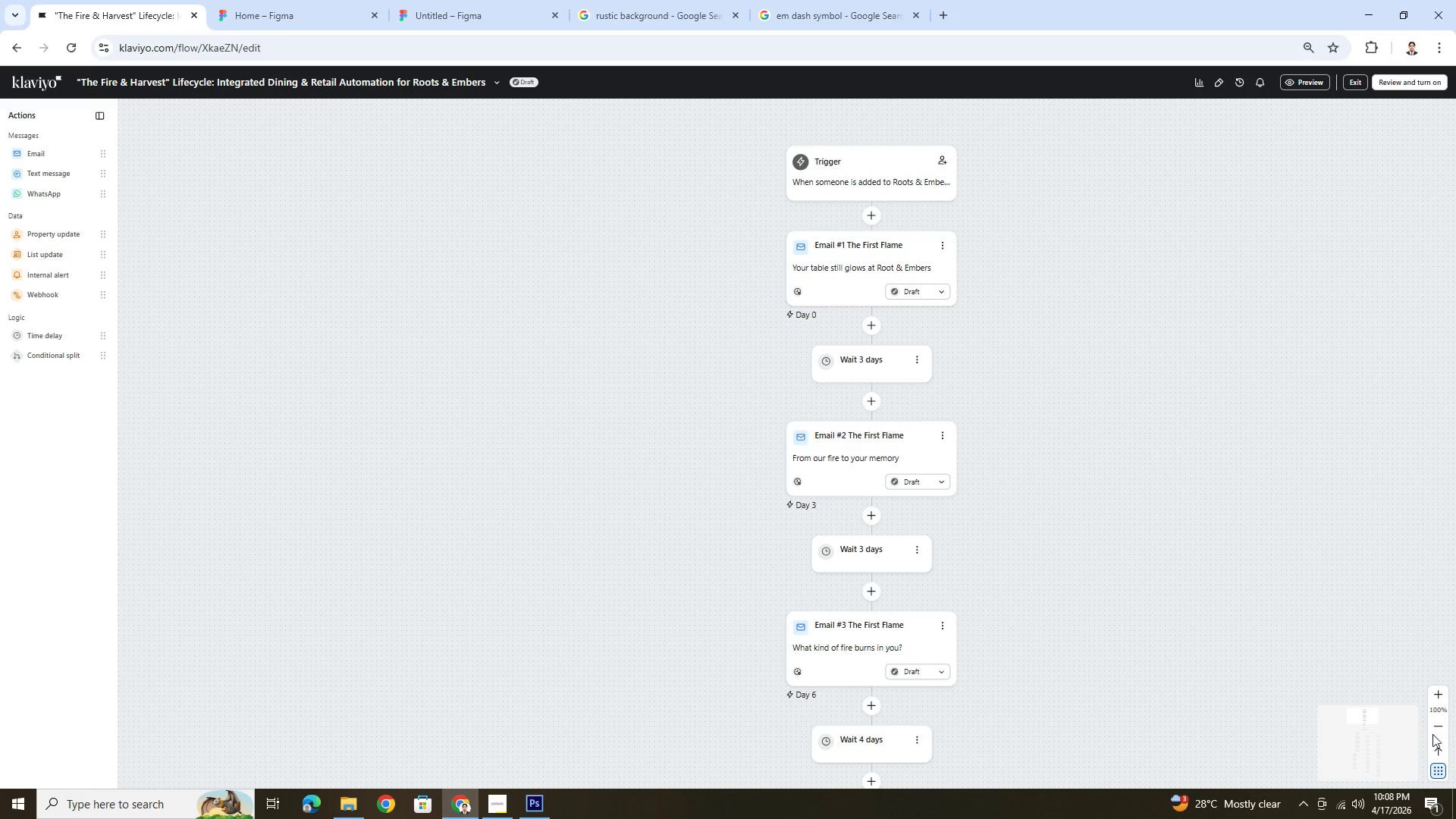 
left_click([1438, 733])
 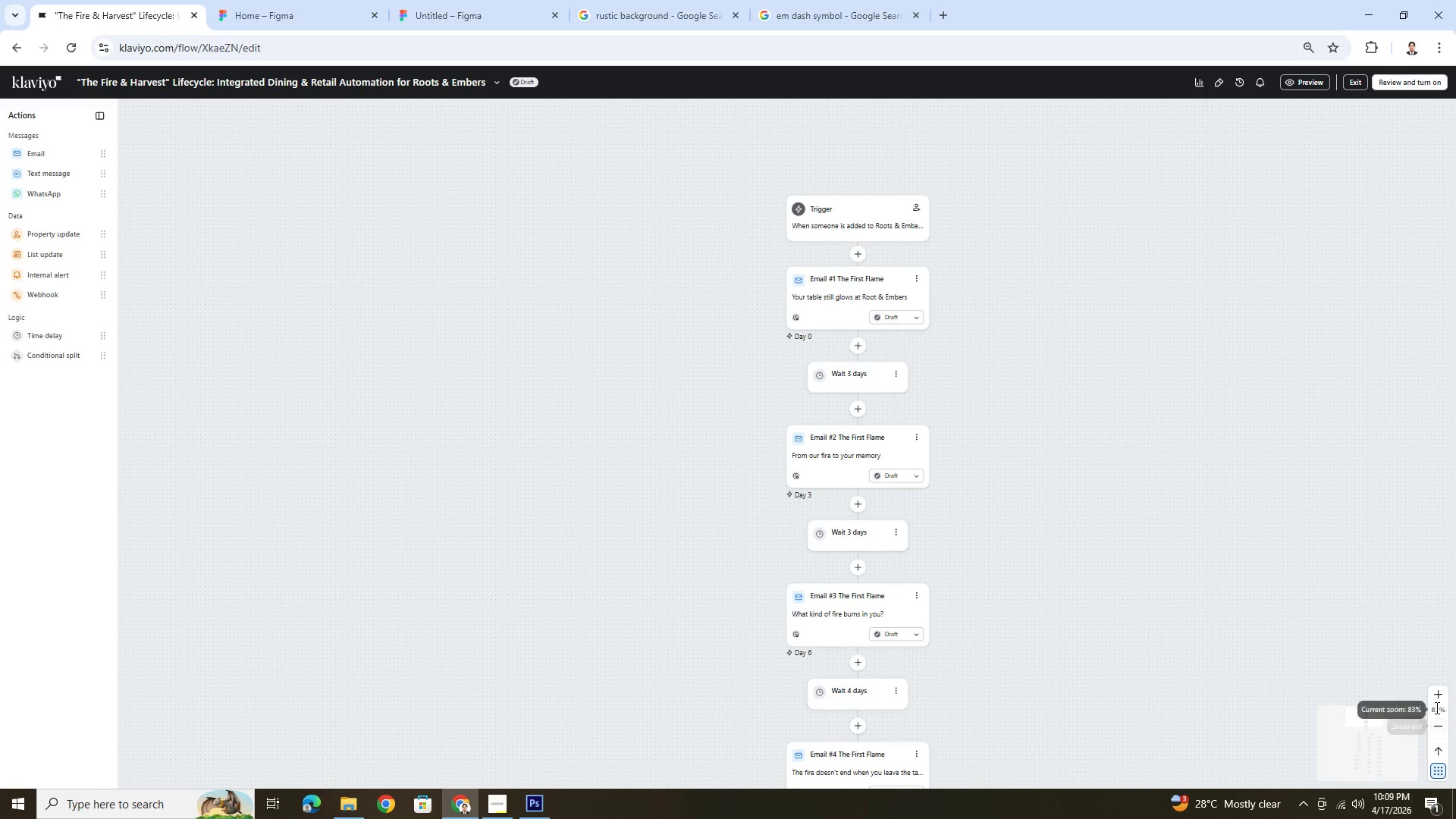 
double_click([1438, 700])
 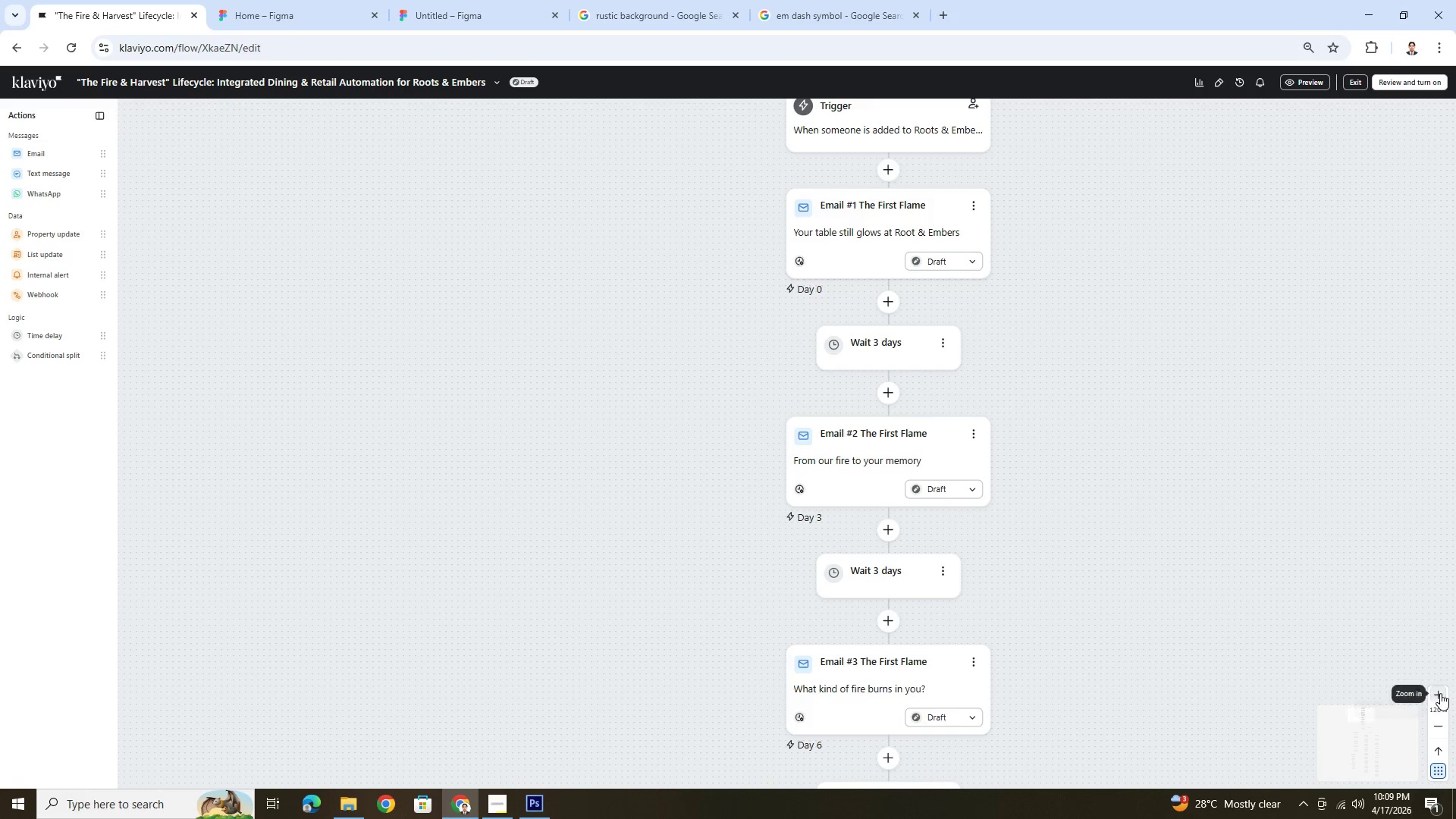 
double_click([1440, 693])
 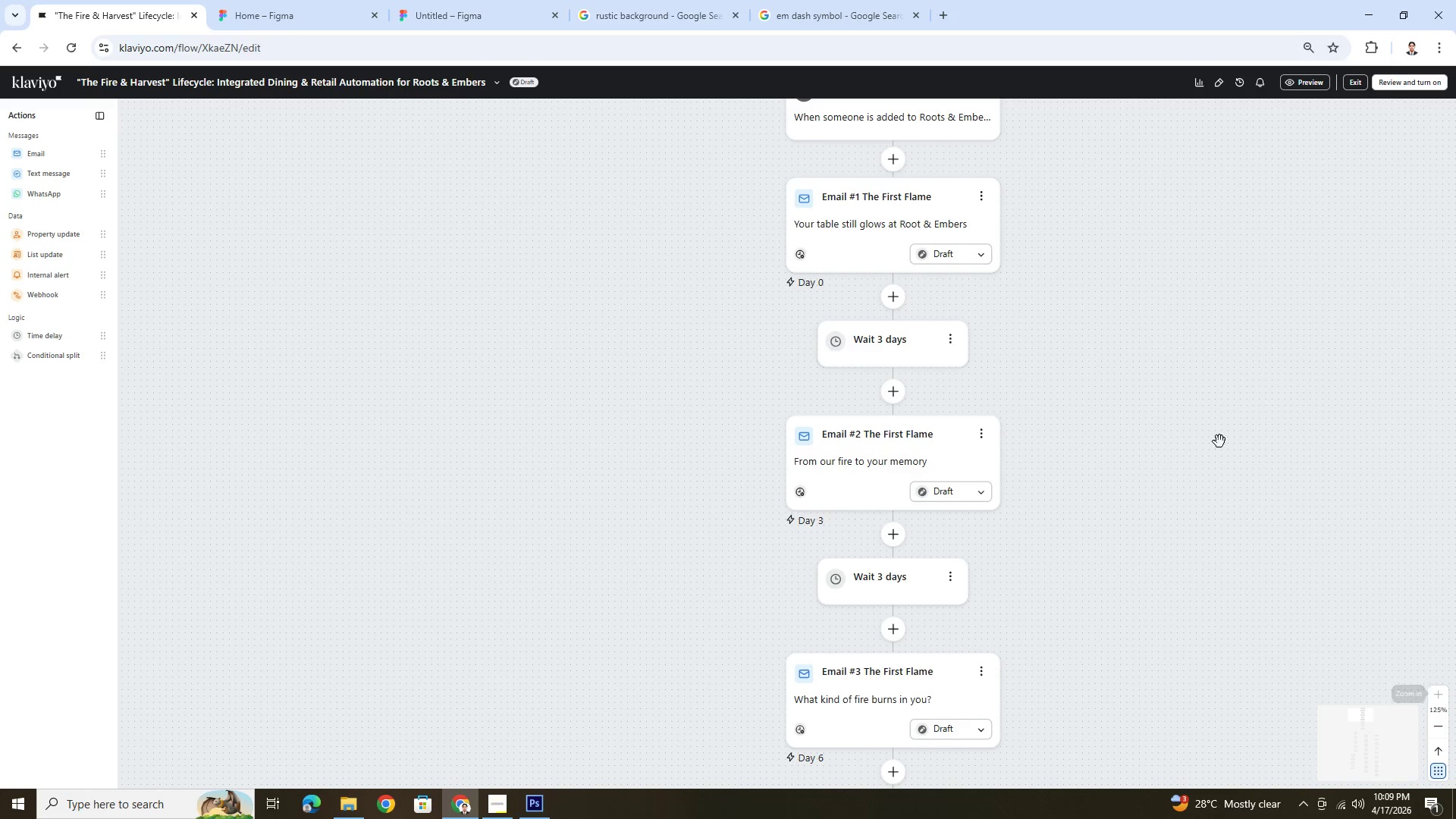 
left_click_drag(start_coordinate=[1220, 356], to_coordinate=[1113, 483])
 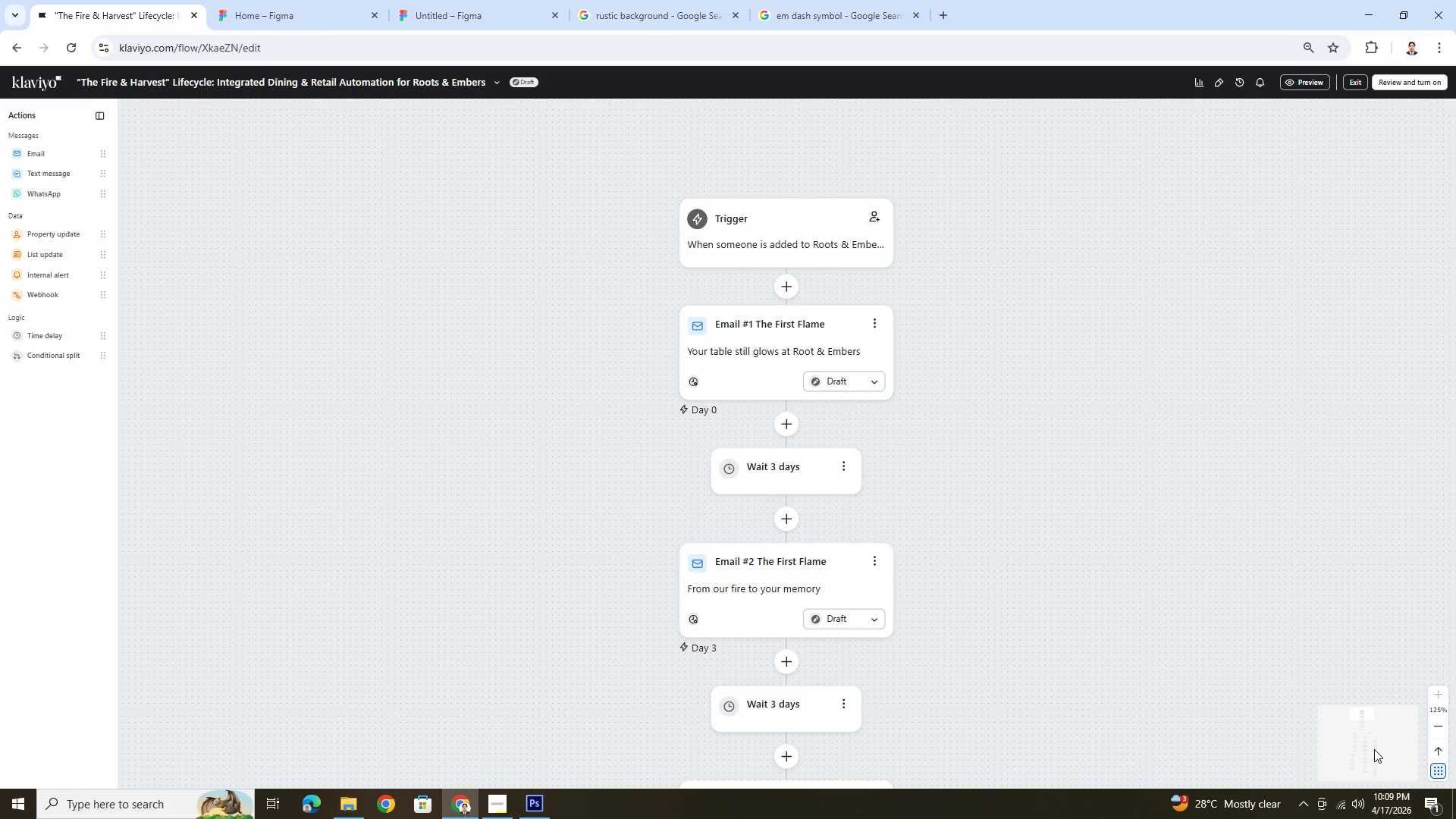 
scroll: coordinate [1375, 748], scroll_direction: down, amount: 1.0
 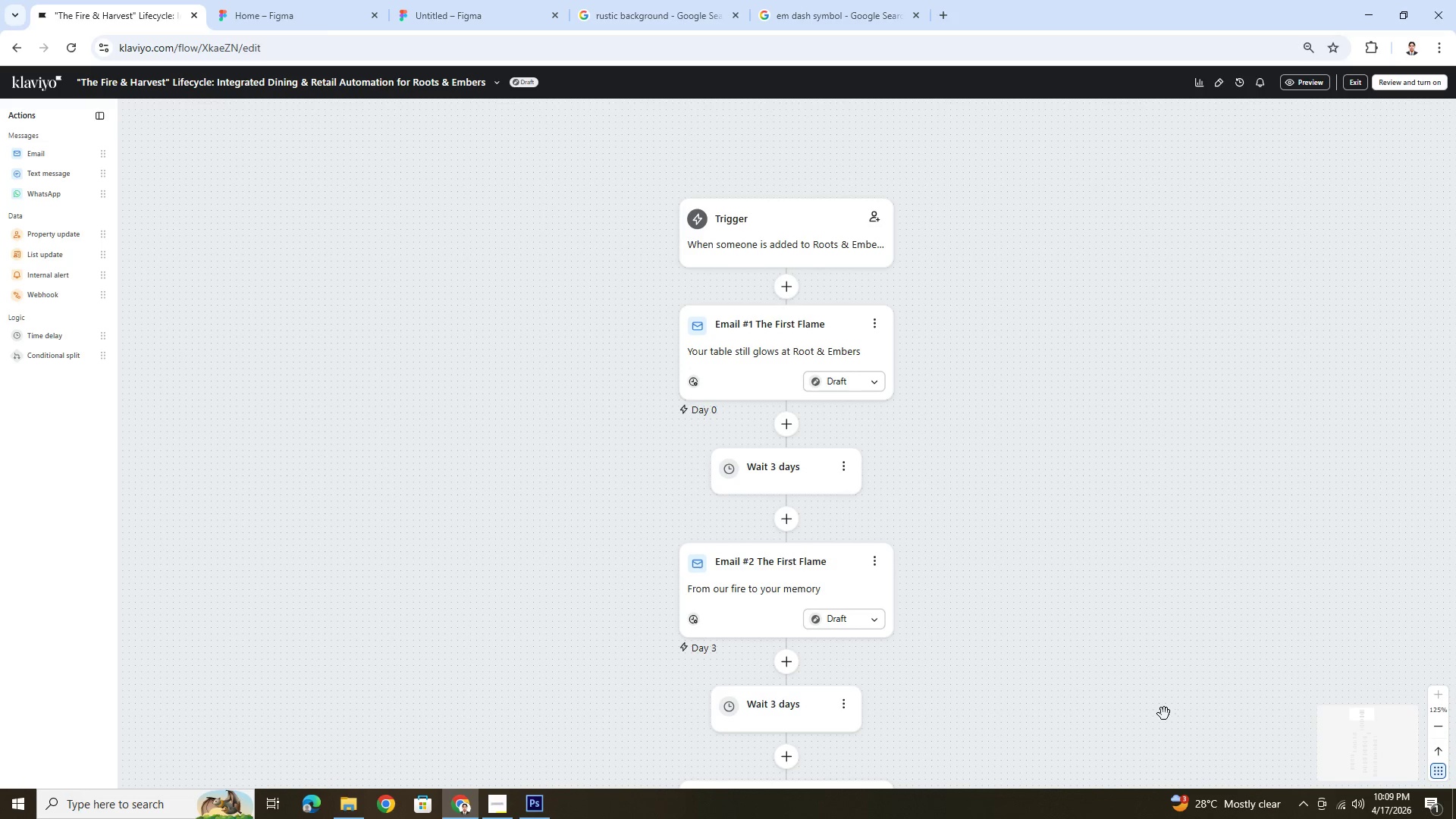 
left_click_drag(start_coordinate=[1138, 700], to_coordinate=[1097, 455])
 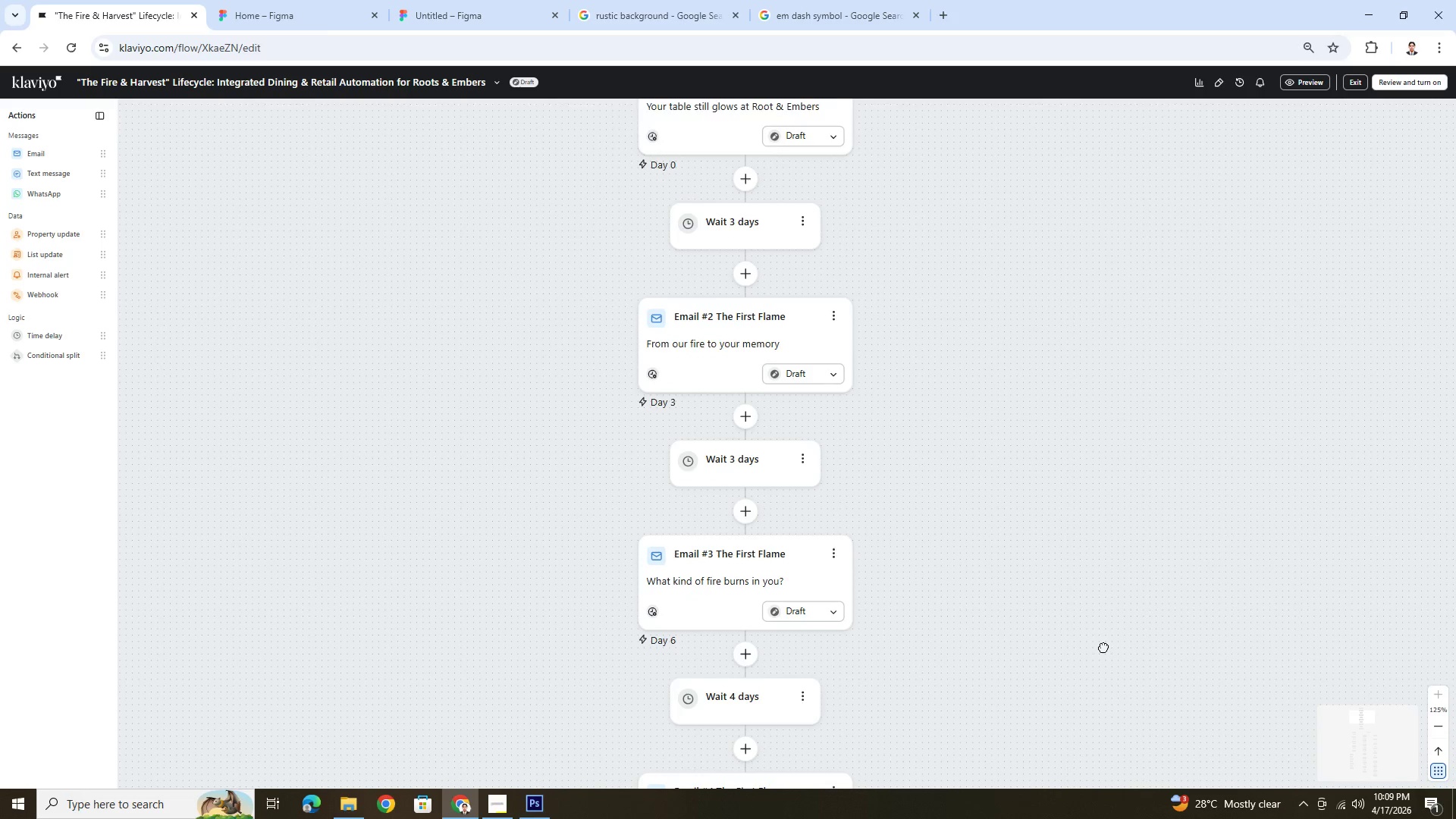 
left_click_drag(start_coordinate=[1103, 648], to_coordinate=[1078, 478])
 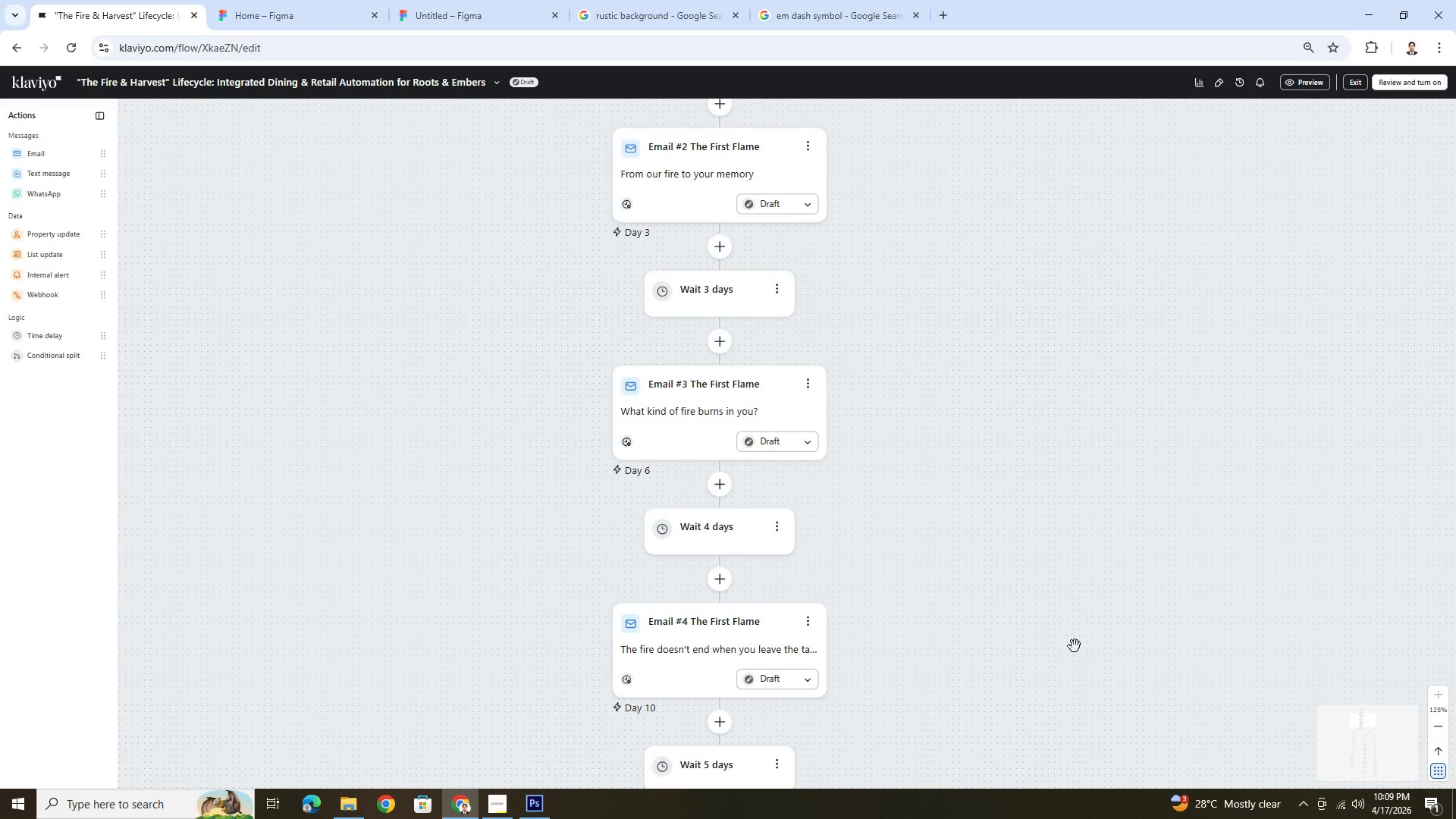 
left_click_drag(start_coordinate=[1074, 649], to_coordinate=[1039, 487])
 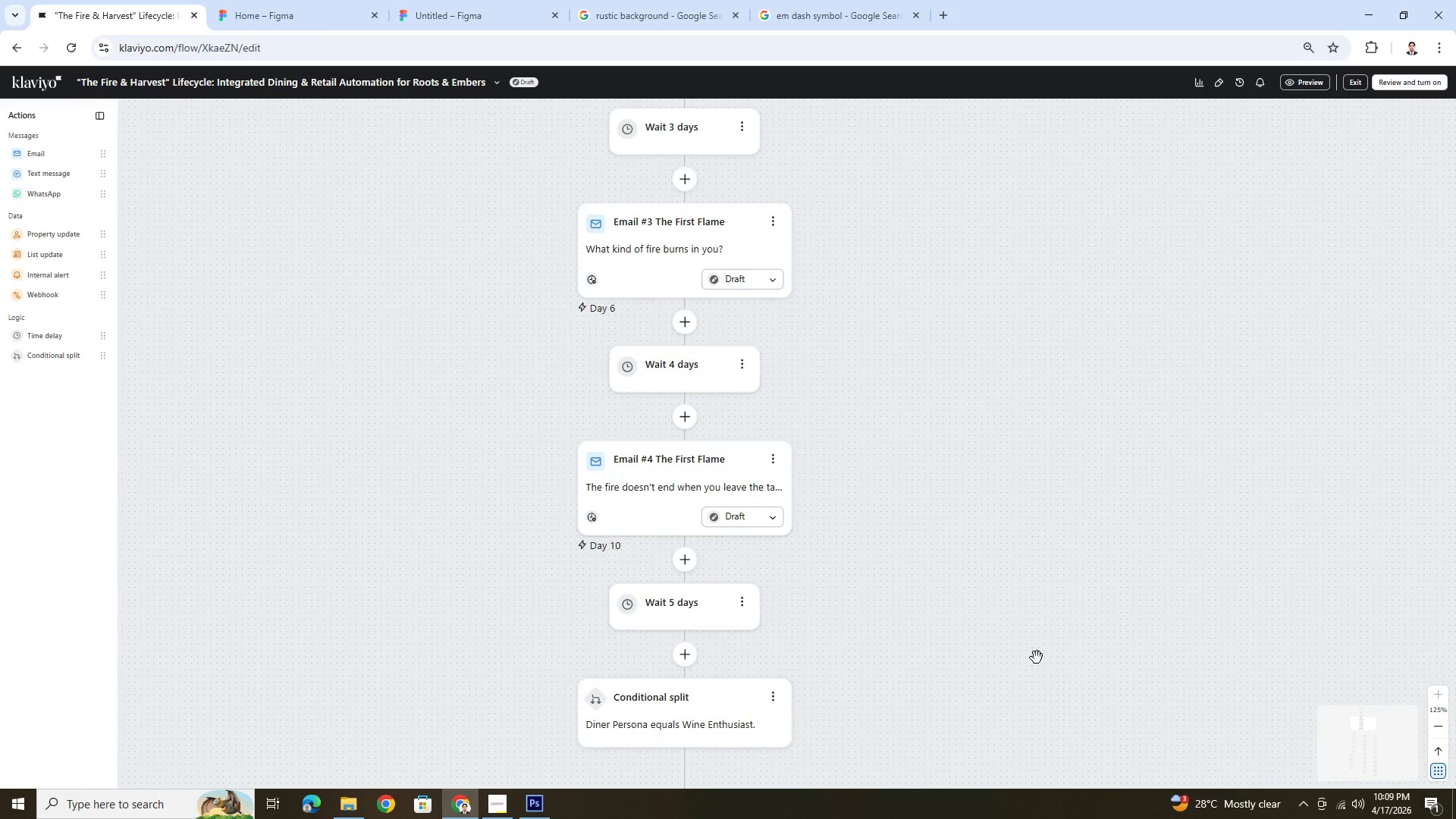 
left_click_drag(start_coordinate=[1037, 654], to_coordinate=[999, 474])
 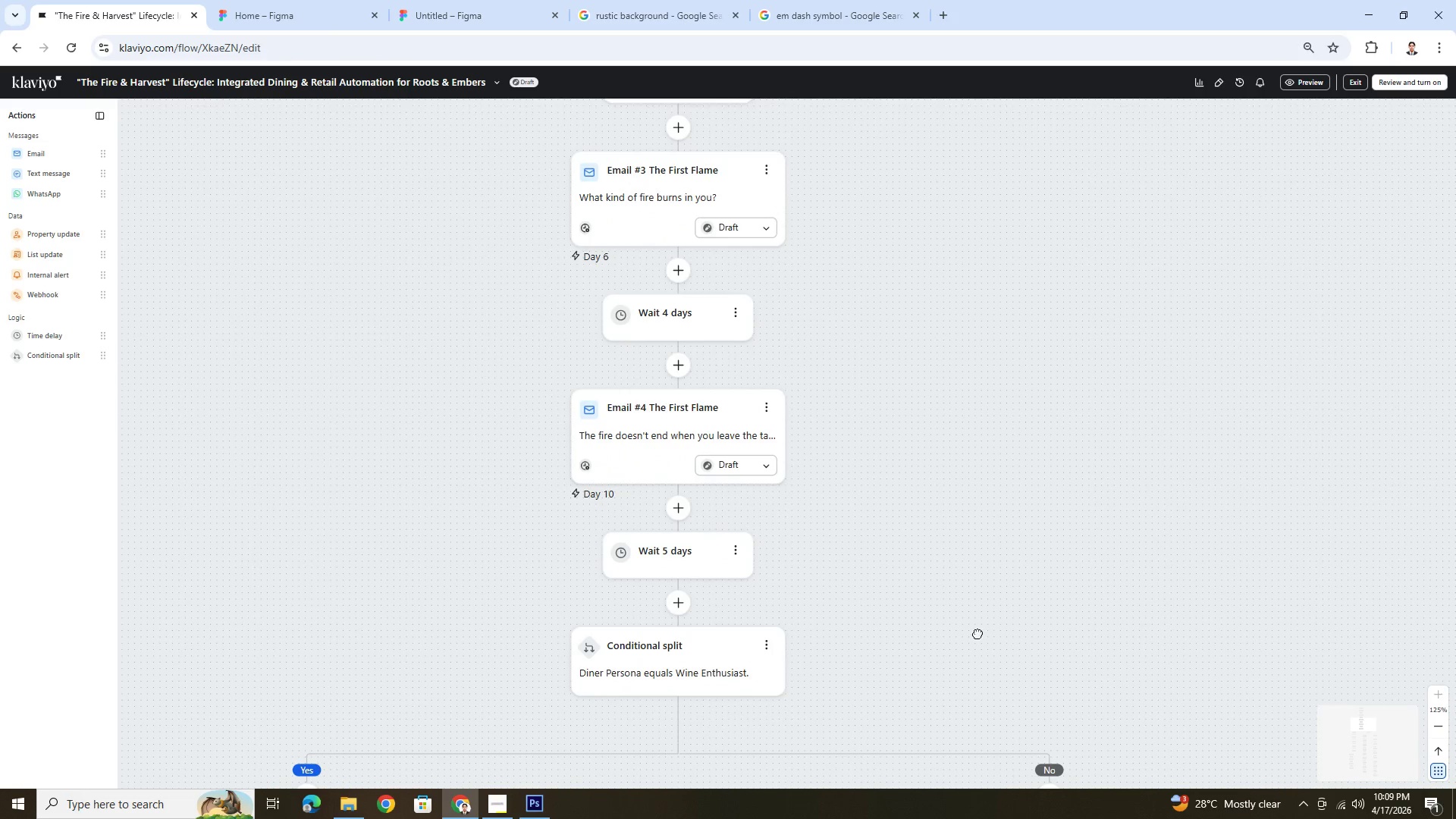 
left_click_drag(start_coordinate=[971, 635], to_coordinate=[954, 484])
 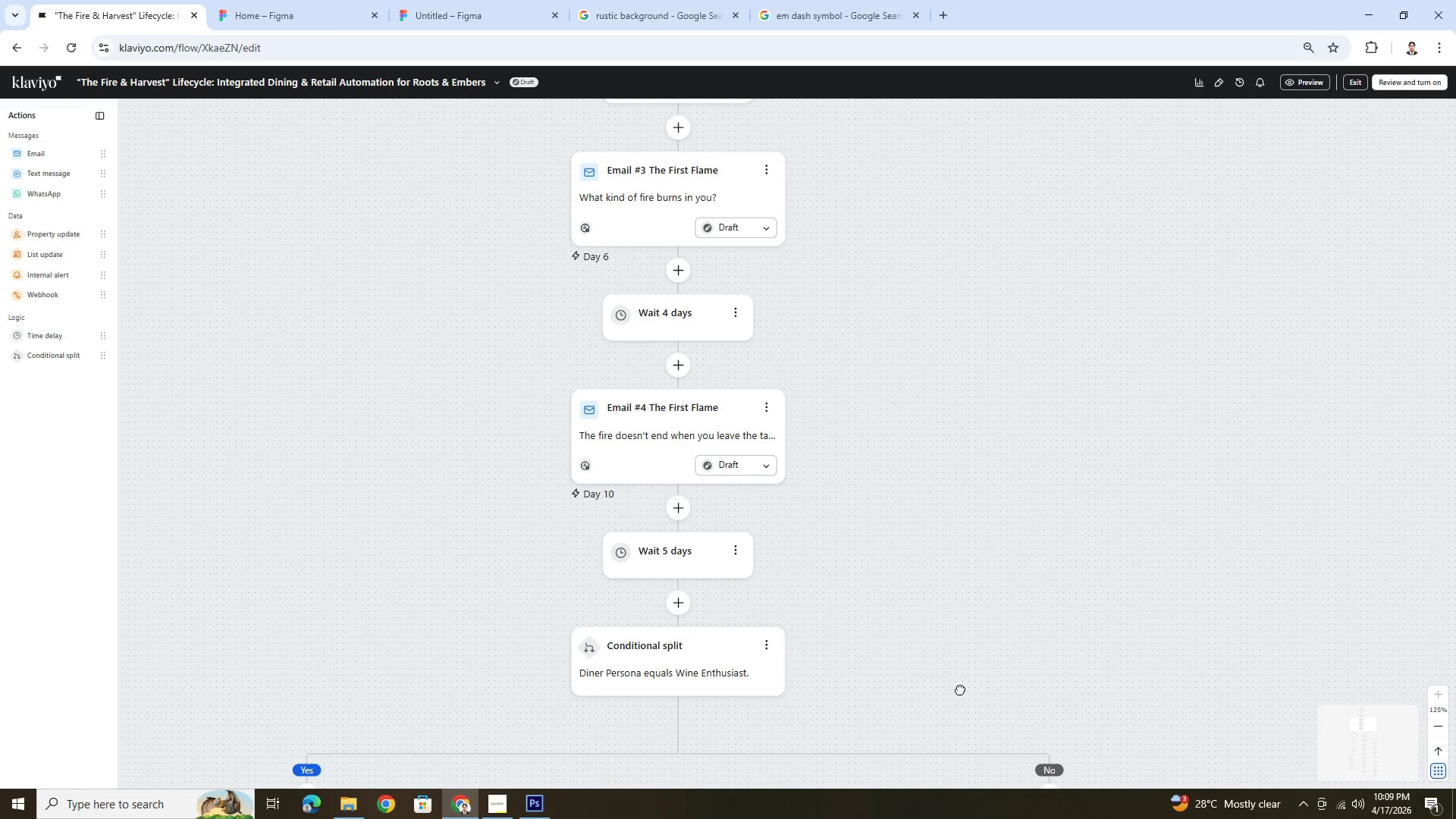 
left_click_drag(start_coordinate=[953, 690], to_coordinate=[1158, 647])
 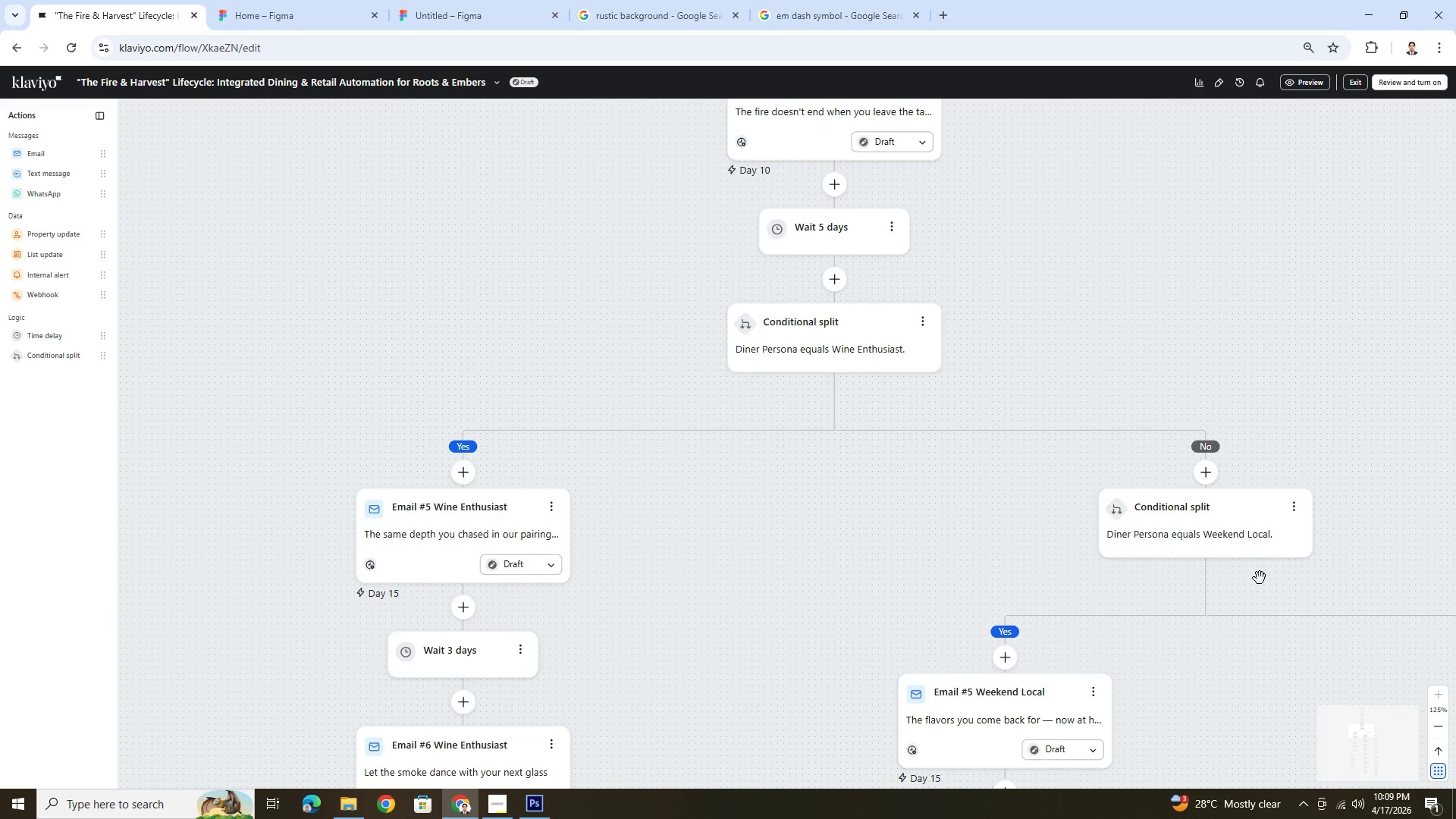 
left_click_drag(start_coordinate=[1261, 578], to_coordinate=[1210, 626])
 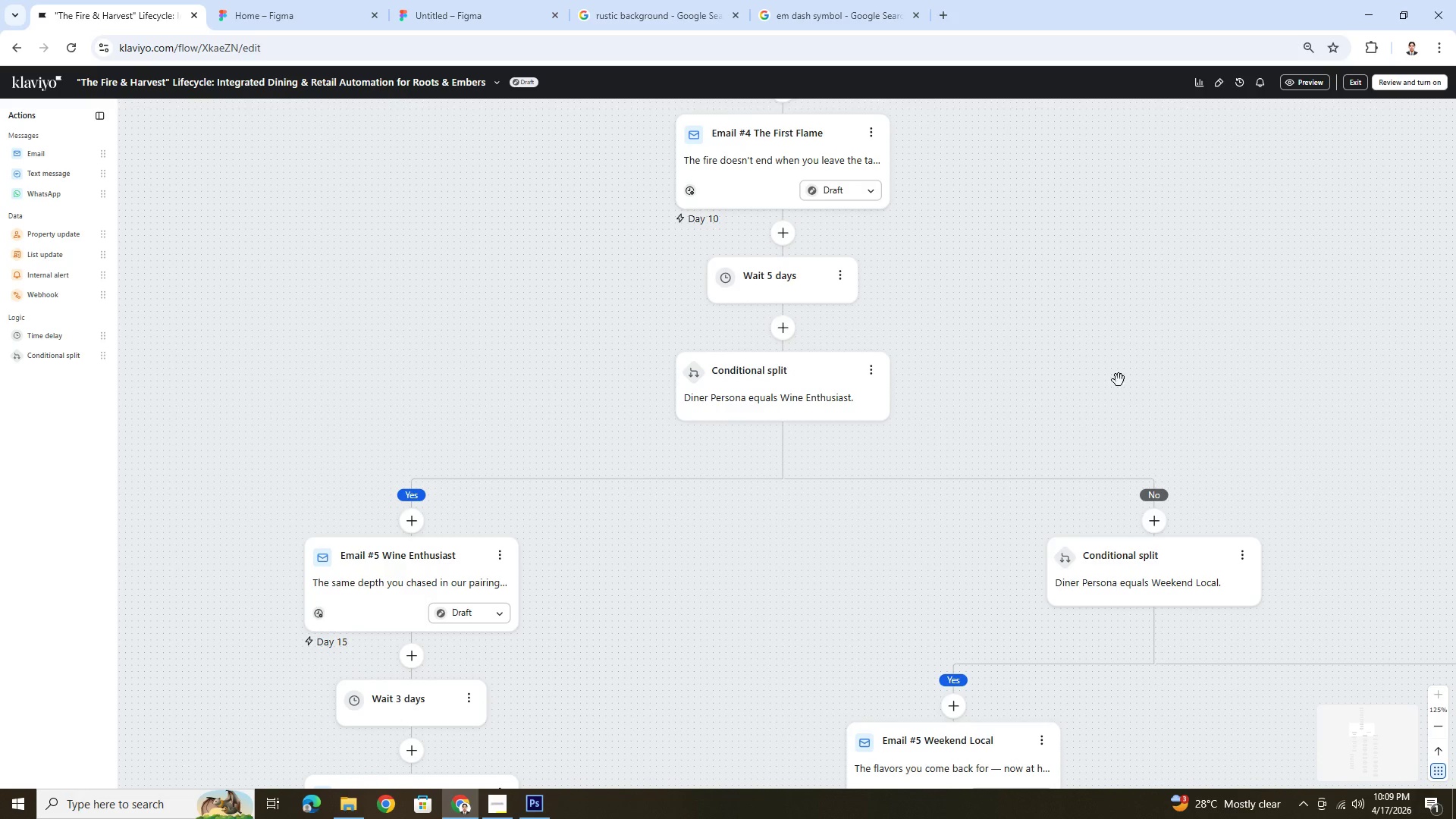 
scroll: coordinate [1122, 357], scroll_direction: up, amount: 23.0
 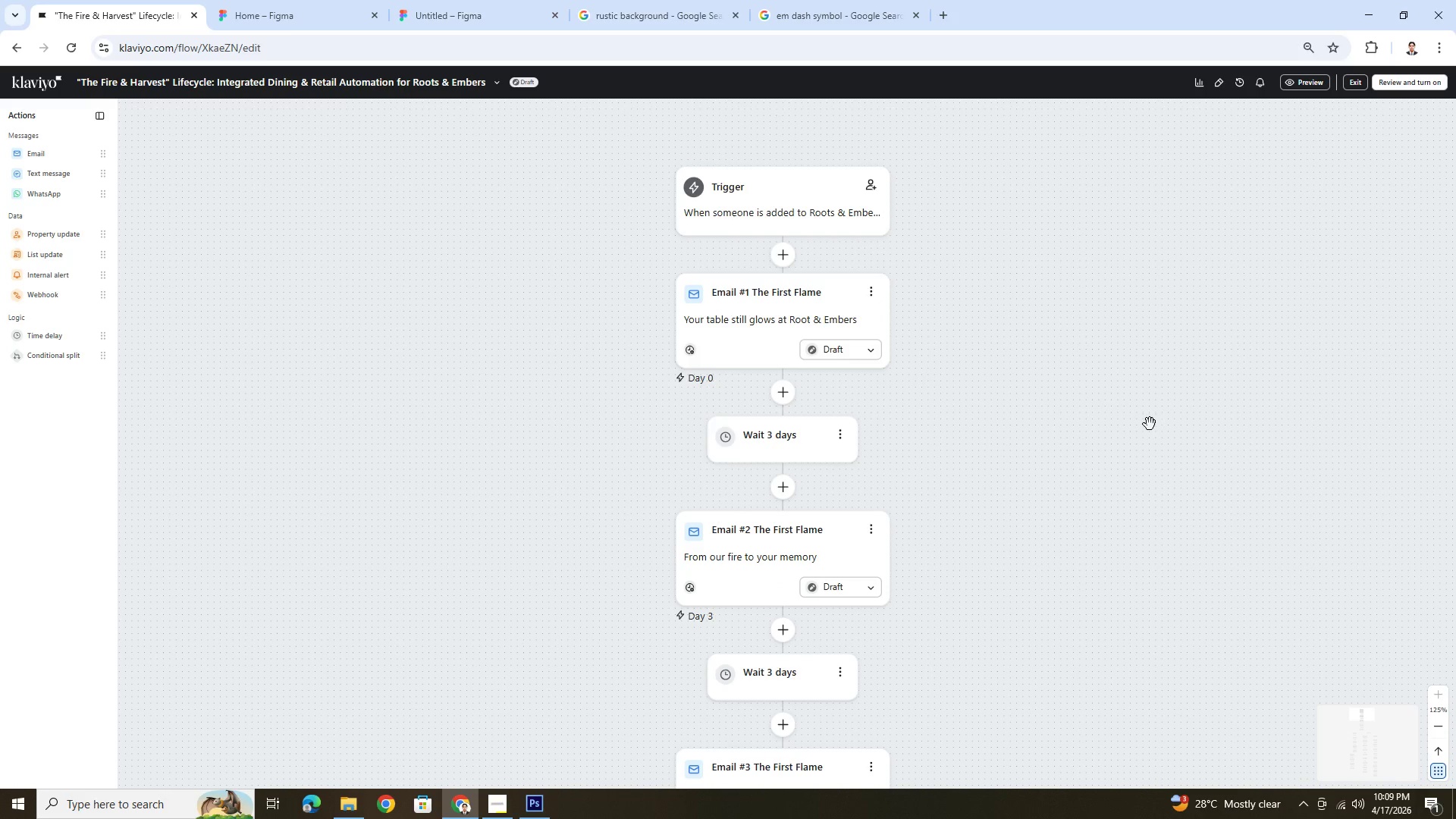 
key(PrintScreen)
 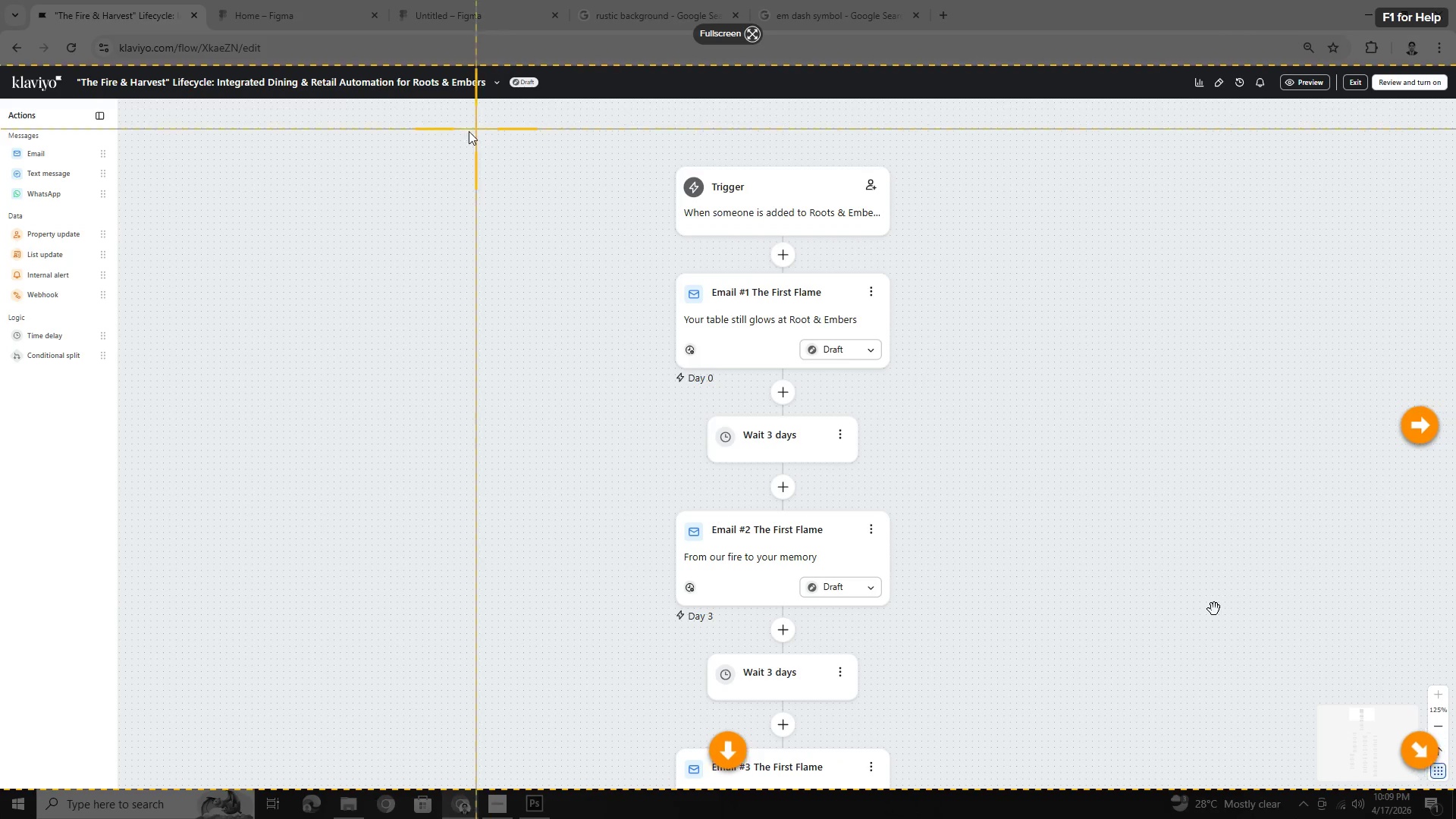 
left_click_drag(start_coordinate=[456, 134], to_coordinate=[1088, 742])
 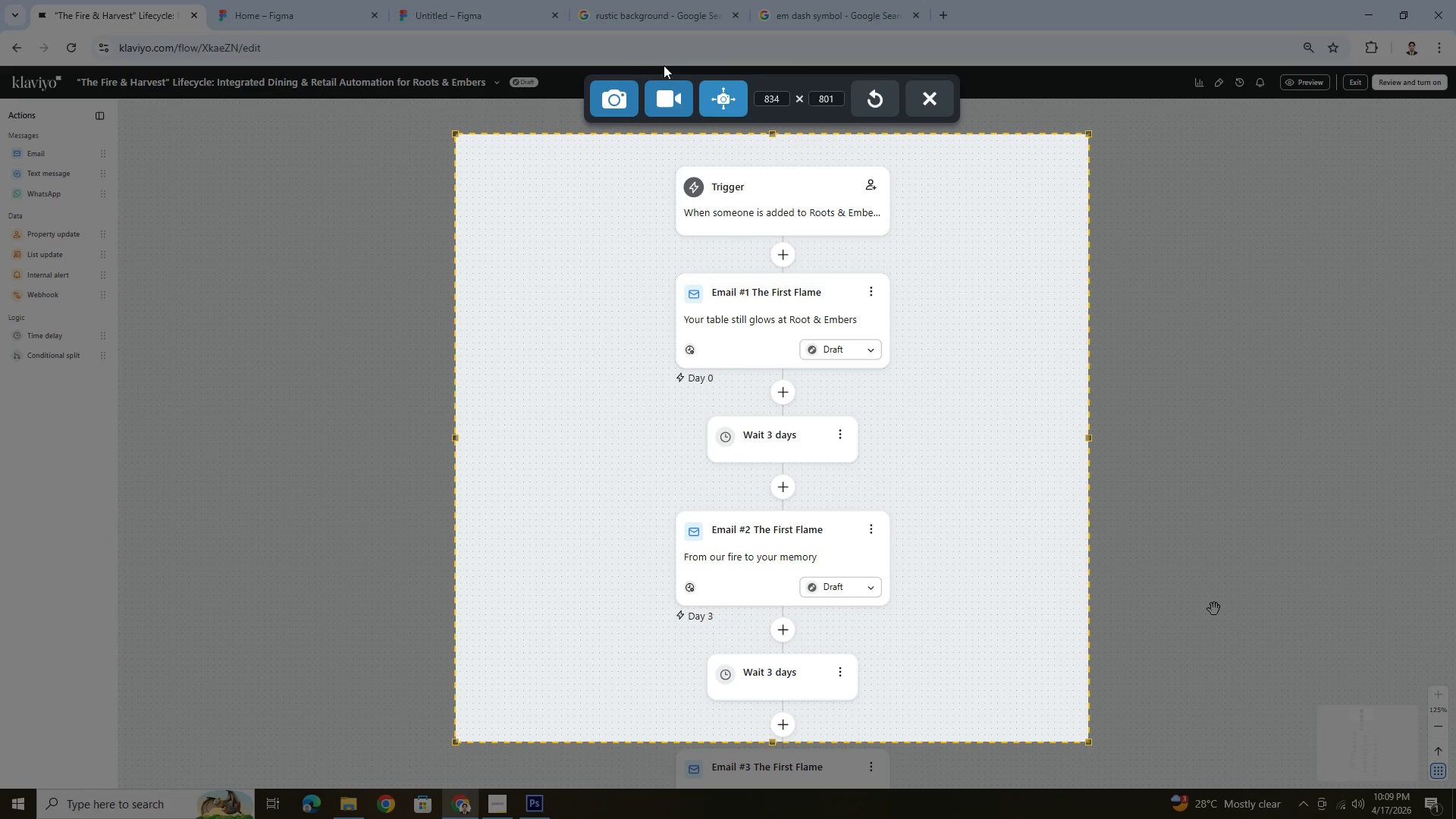 
left_click([716, 89])
 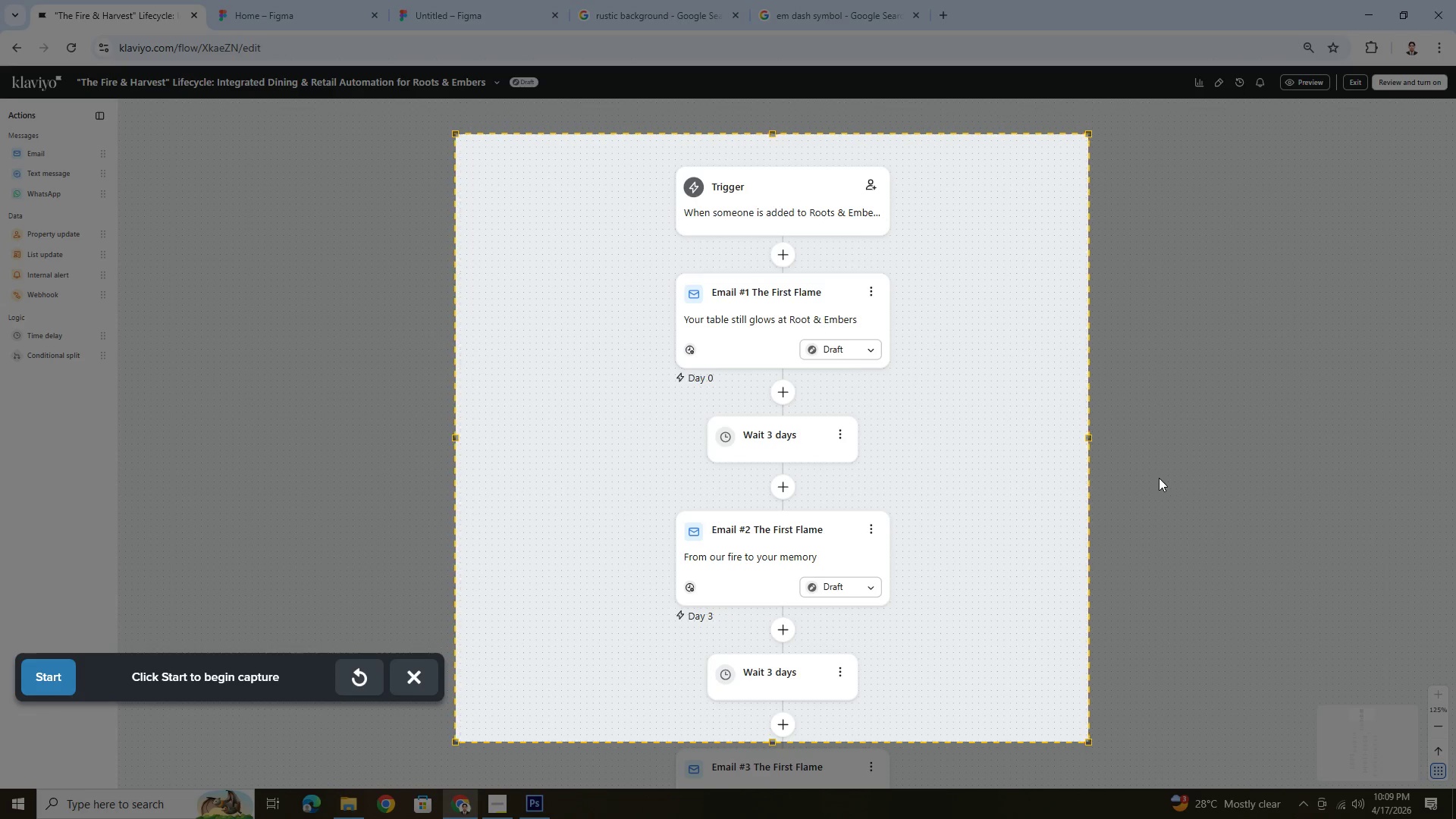 
scroll: coordinate [1175, 482], scroll_direction: down, amount: 2.0
 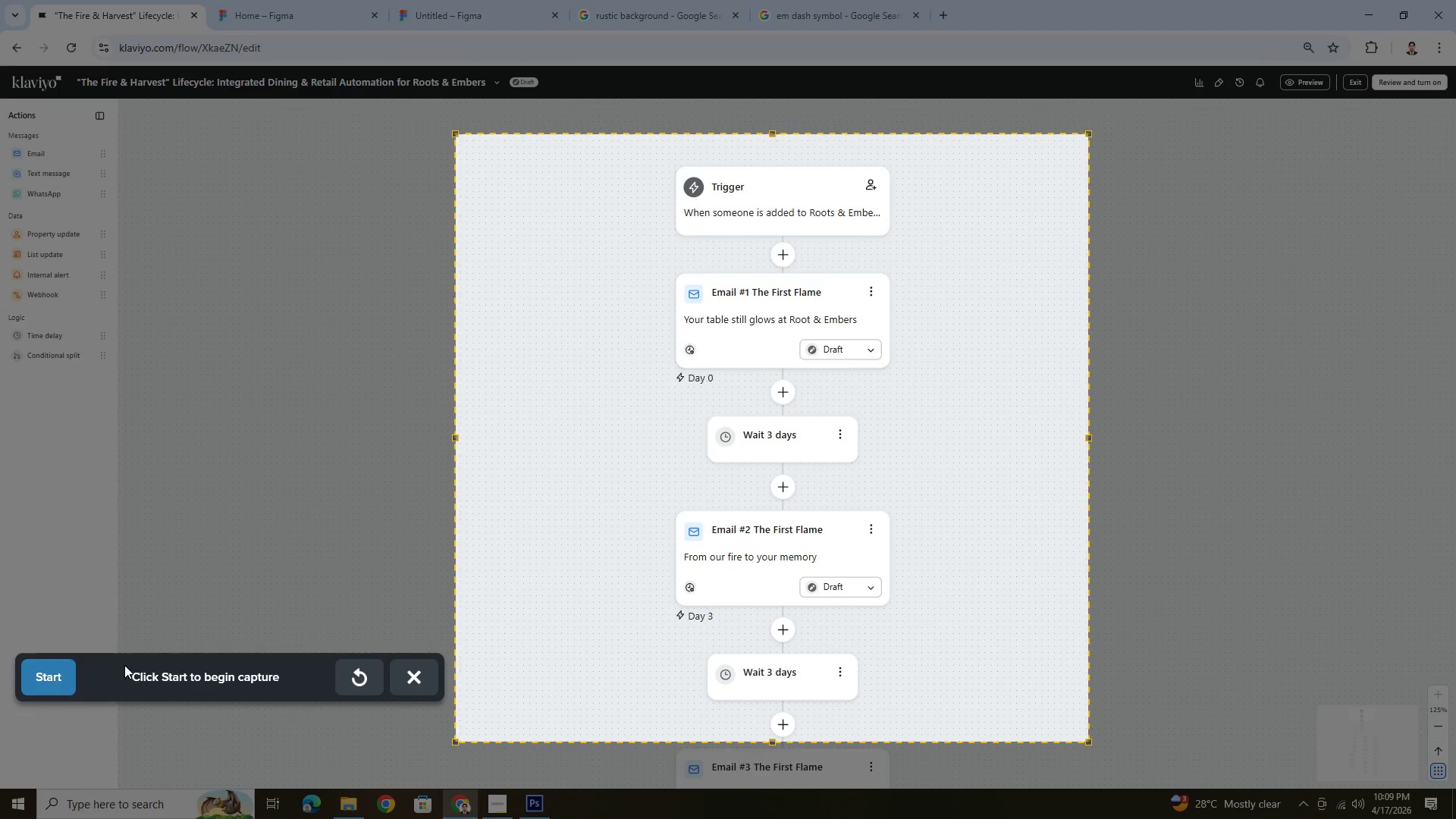 
left_click([60, 676])
 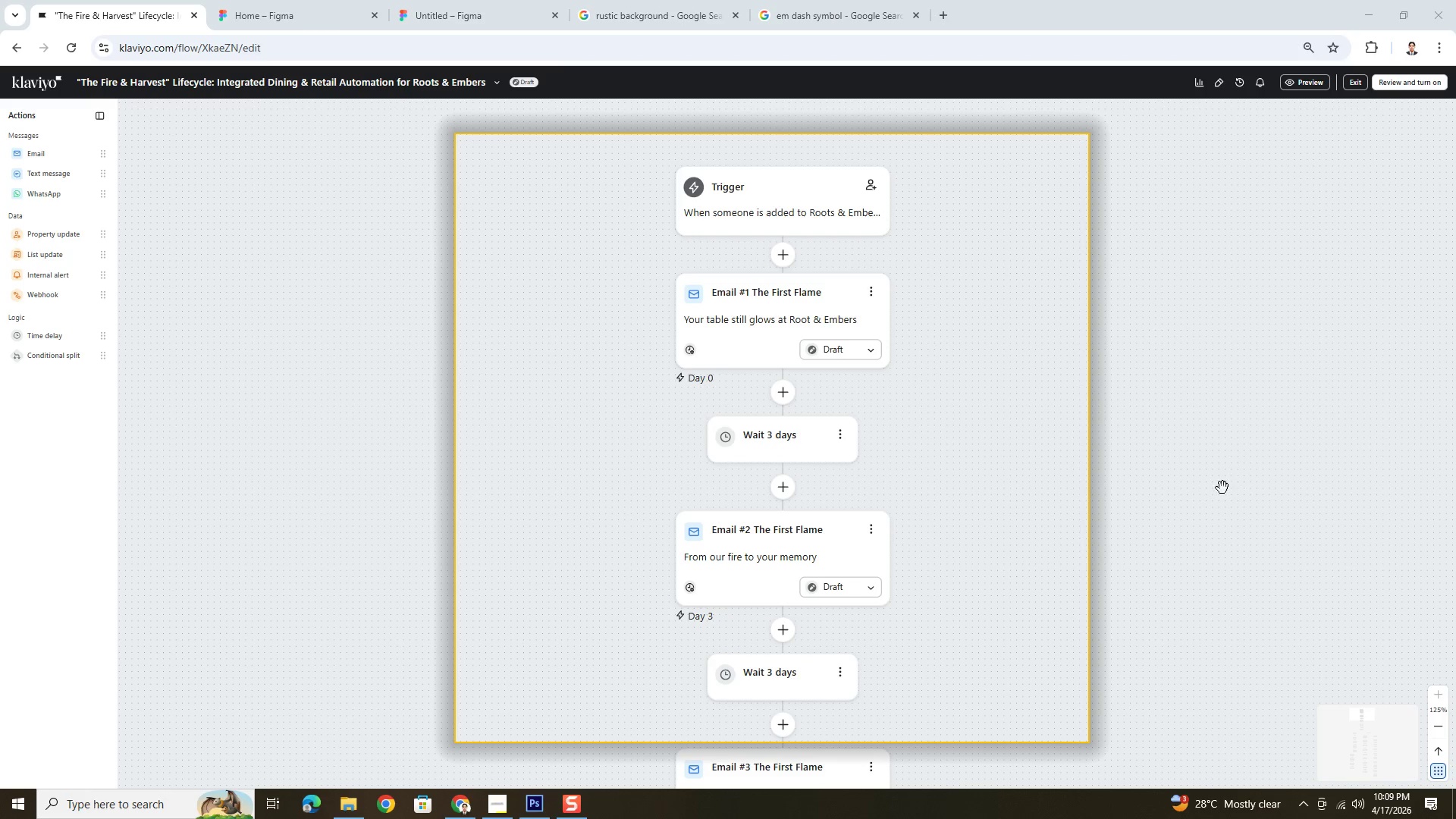 
scroll: coordinate [997, 672], scroll_direction: down, amount: 4.0
 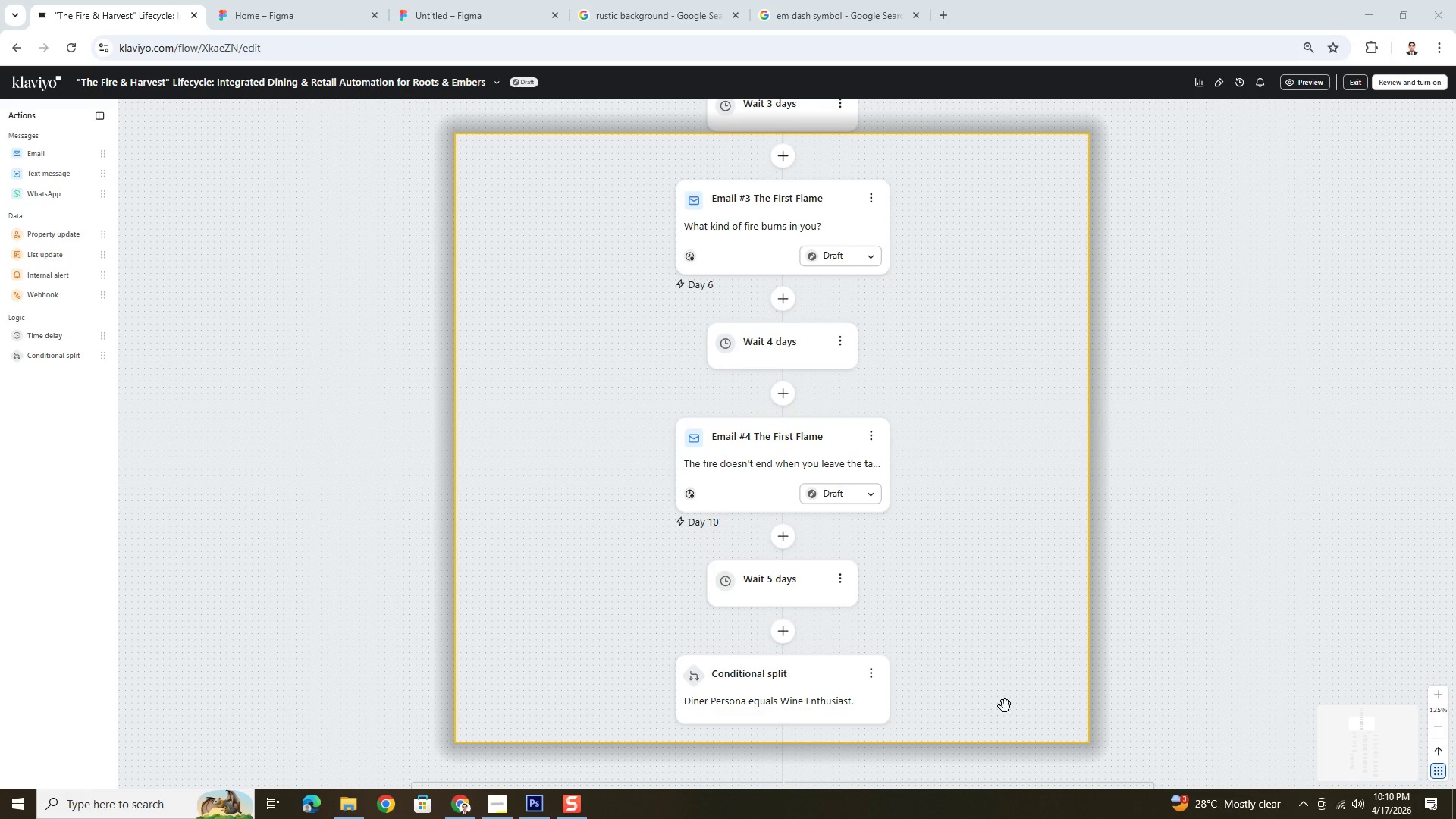 
wait(8.48)
 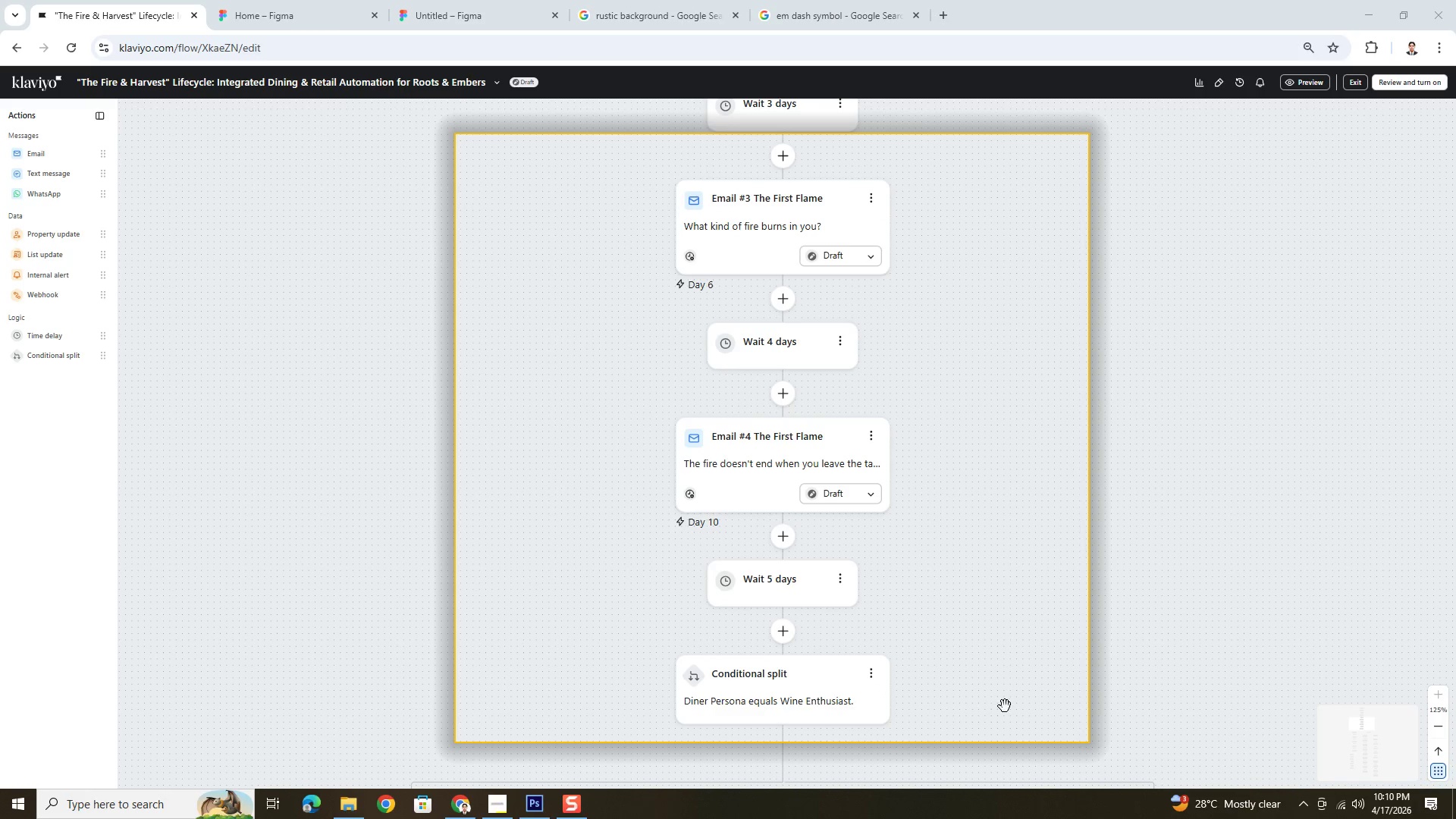 
scroll: coordinate [1021, 685], scroll_direction: down, amount: 1.0
 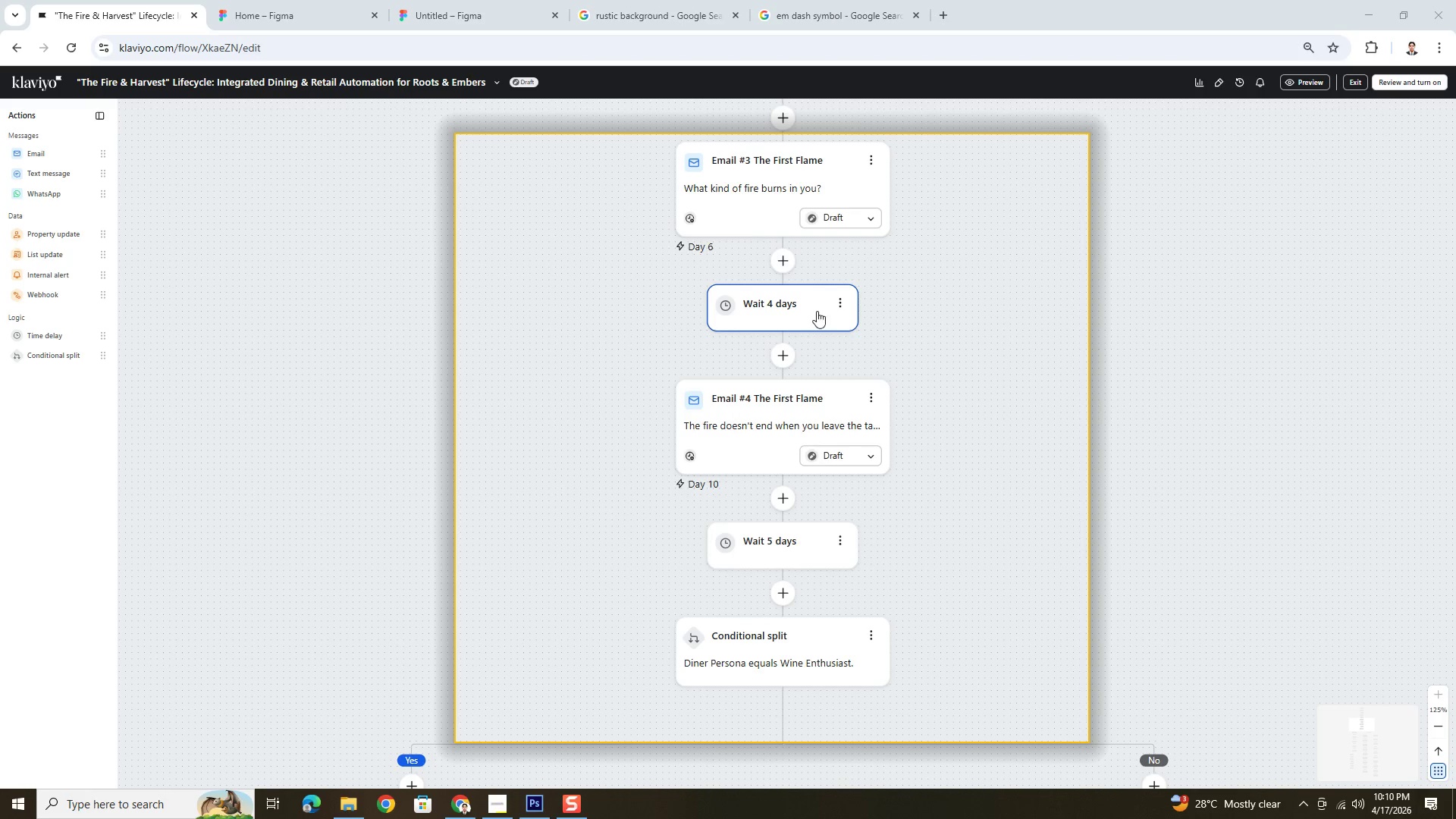 
wait(6.87)
 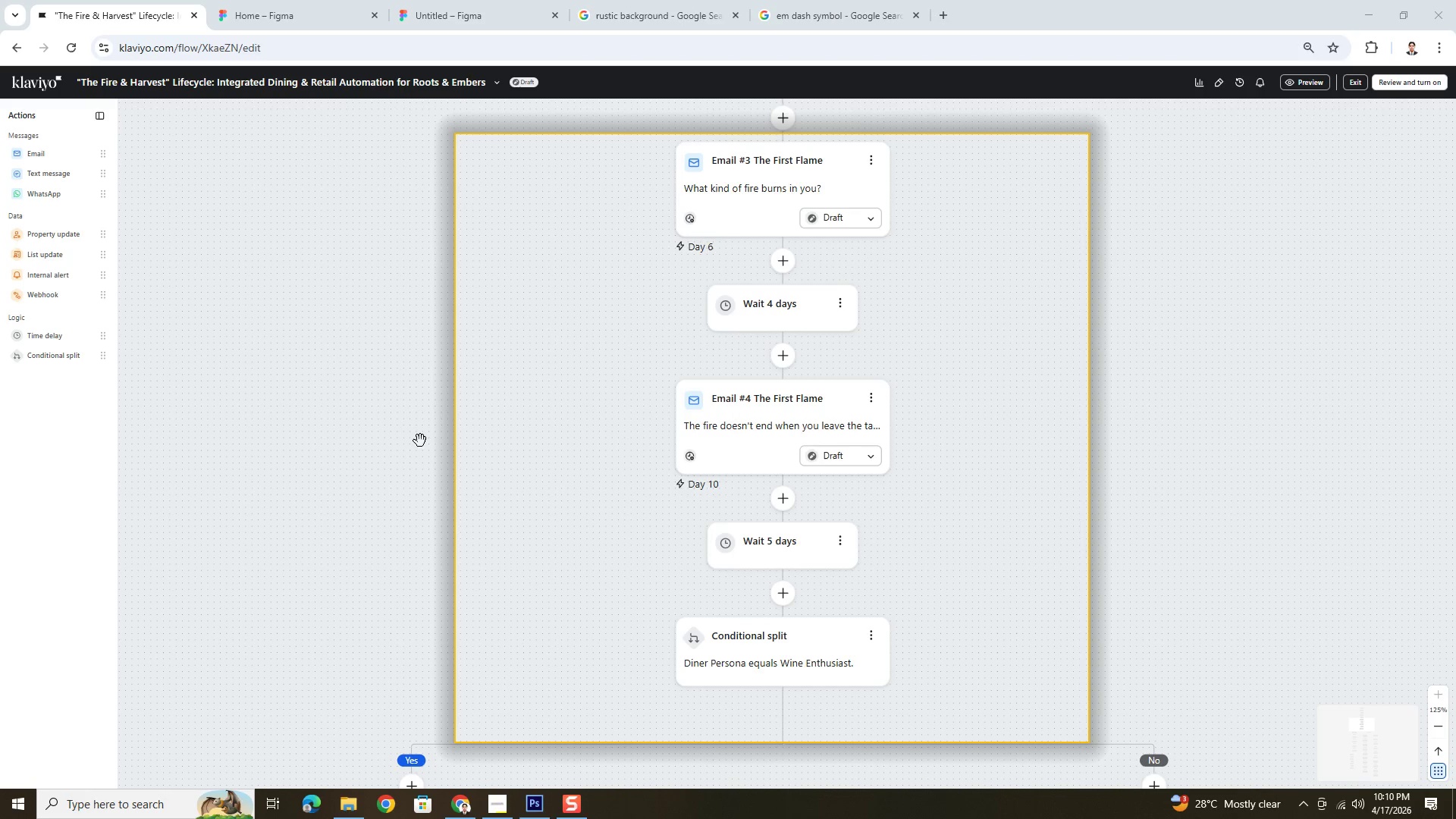 
left_click([568, 808])
 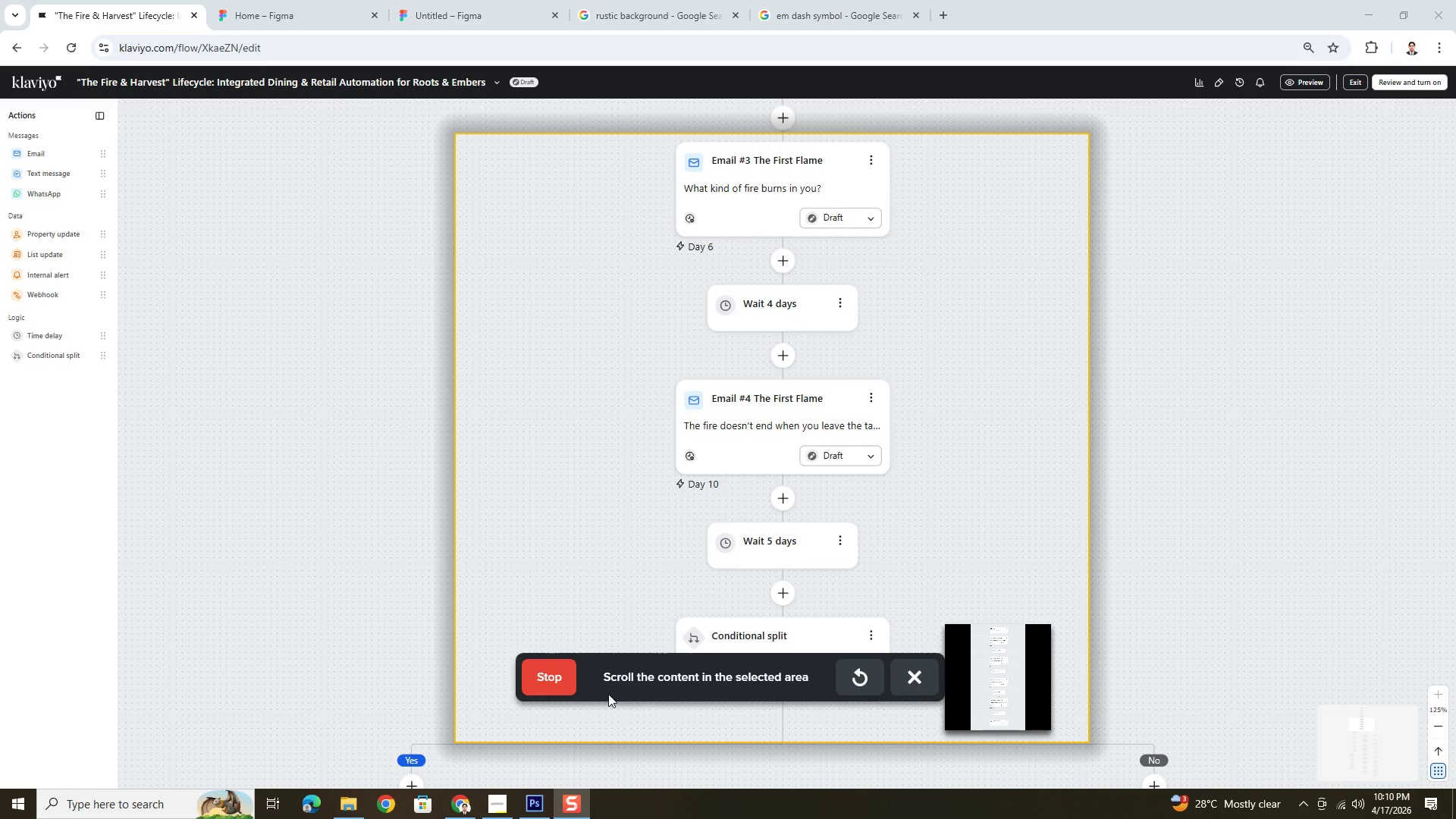 
left_click([554, 683])
 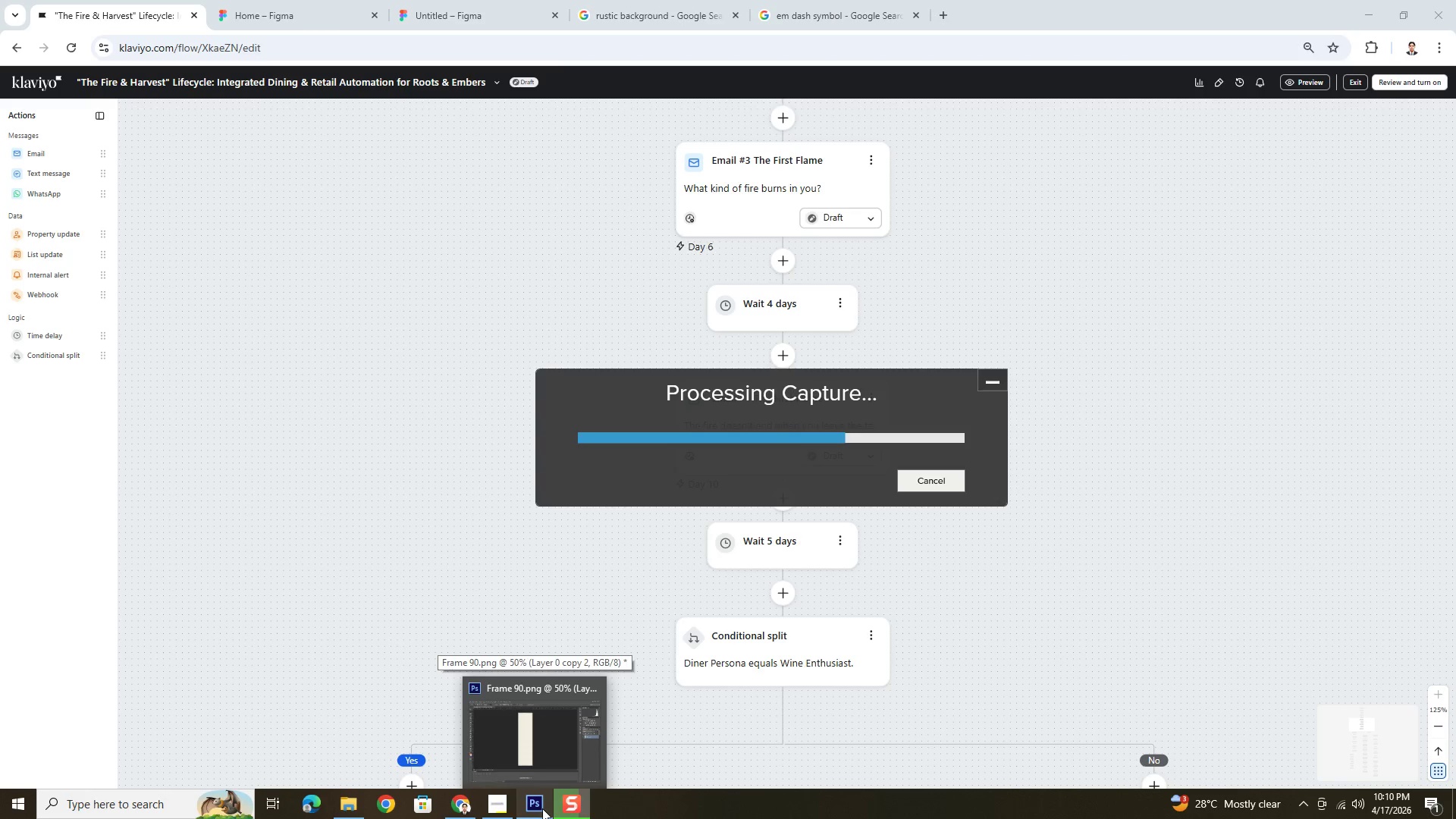 
left_click([542, 808])
 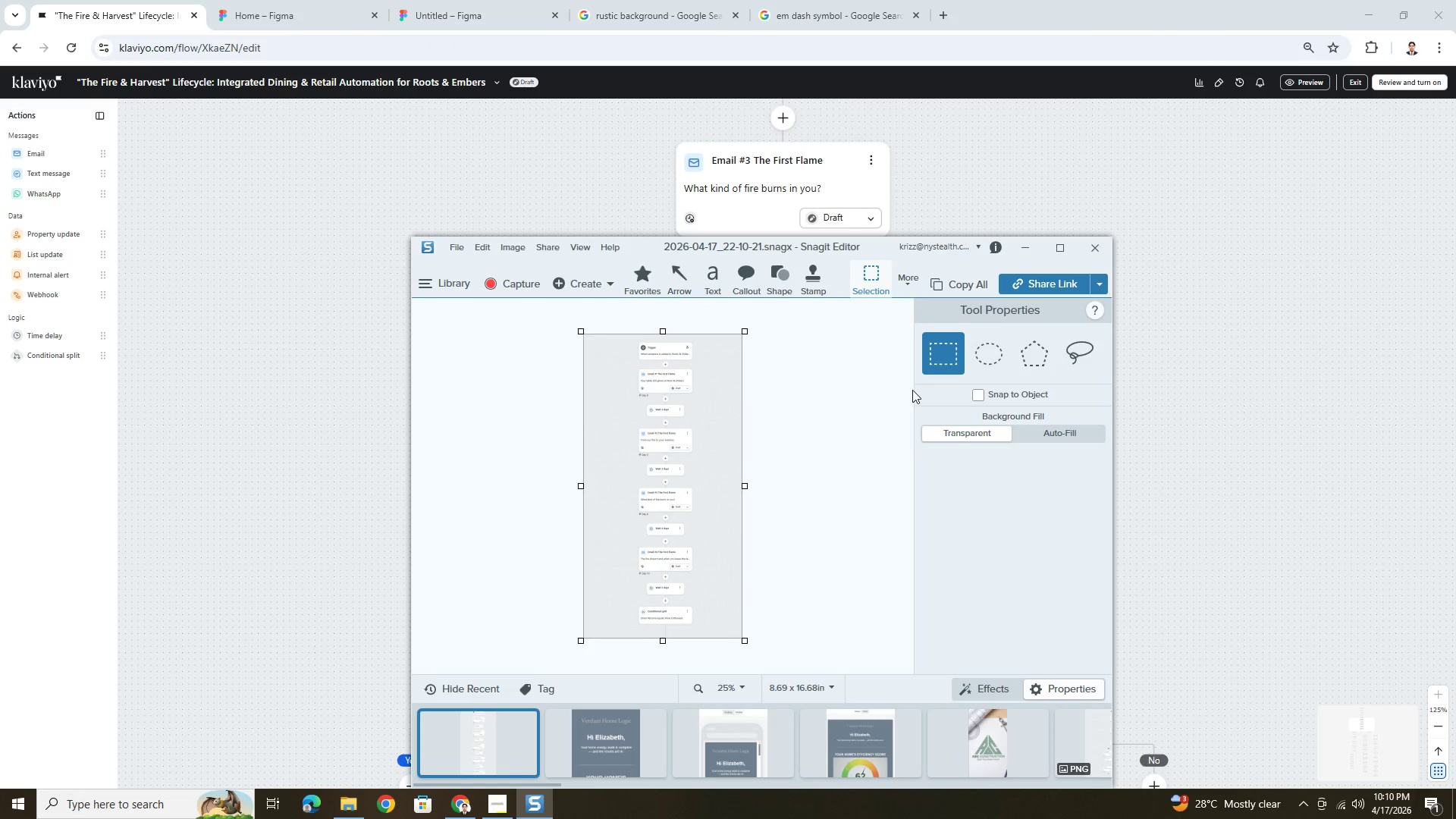 
wait(5.89)
 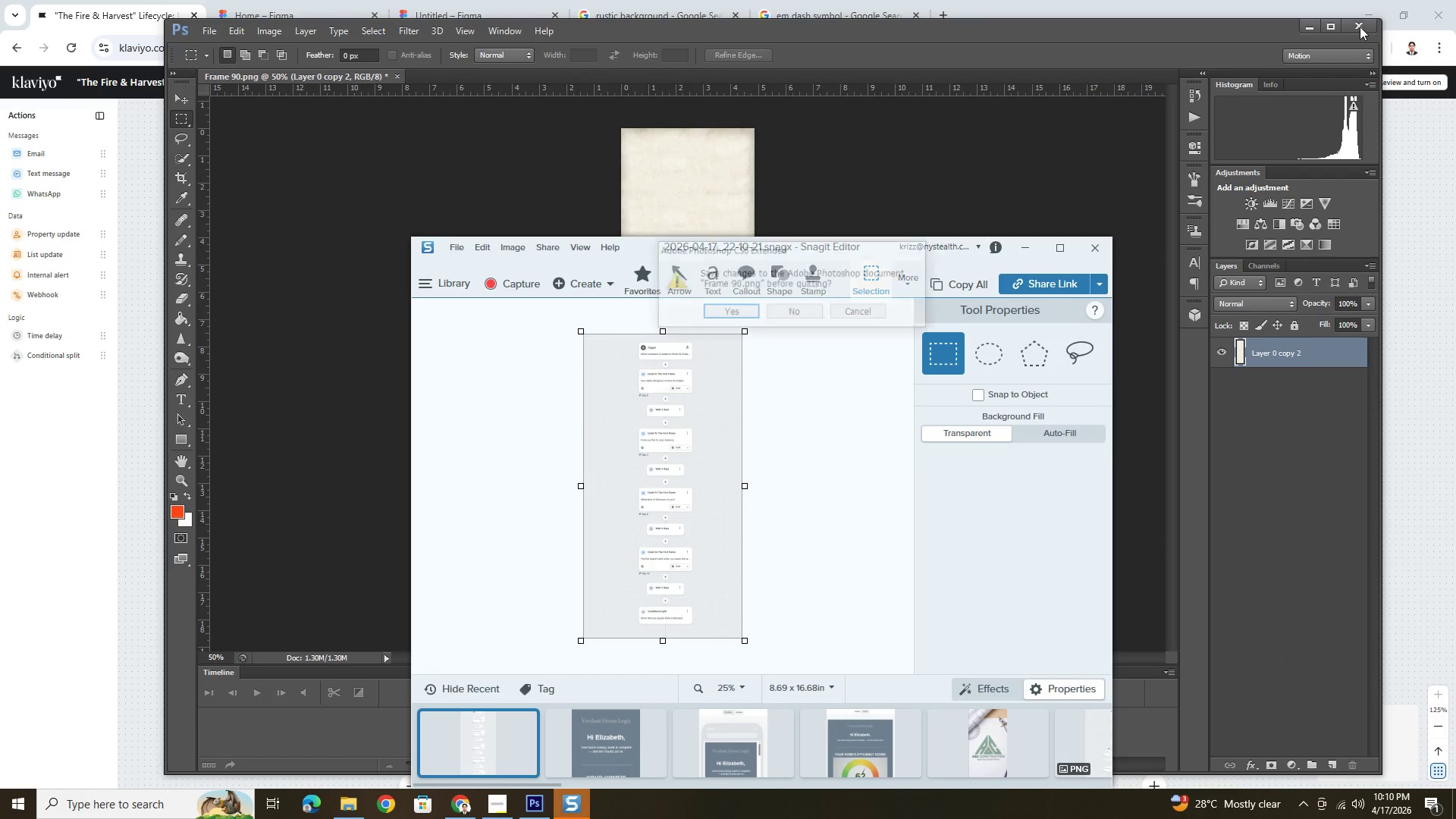 
key(Control+C)
 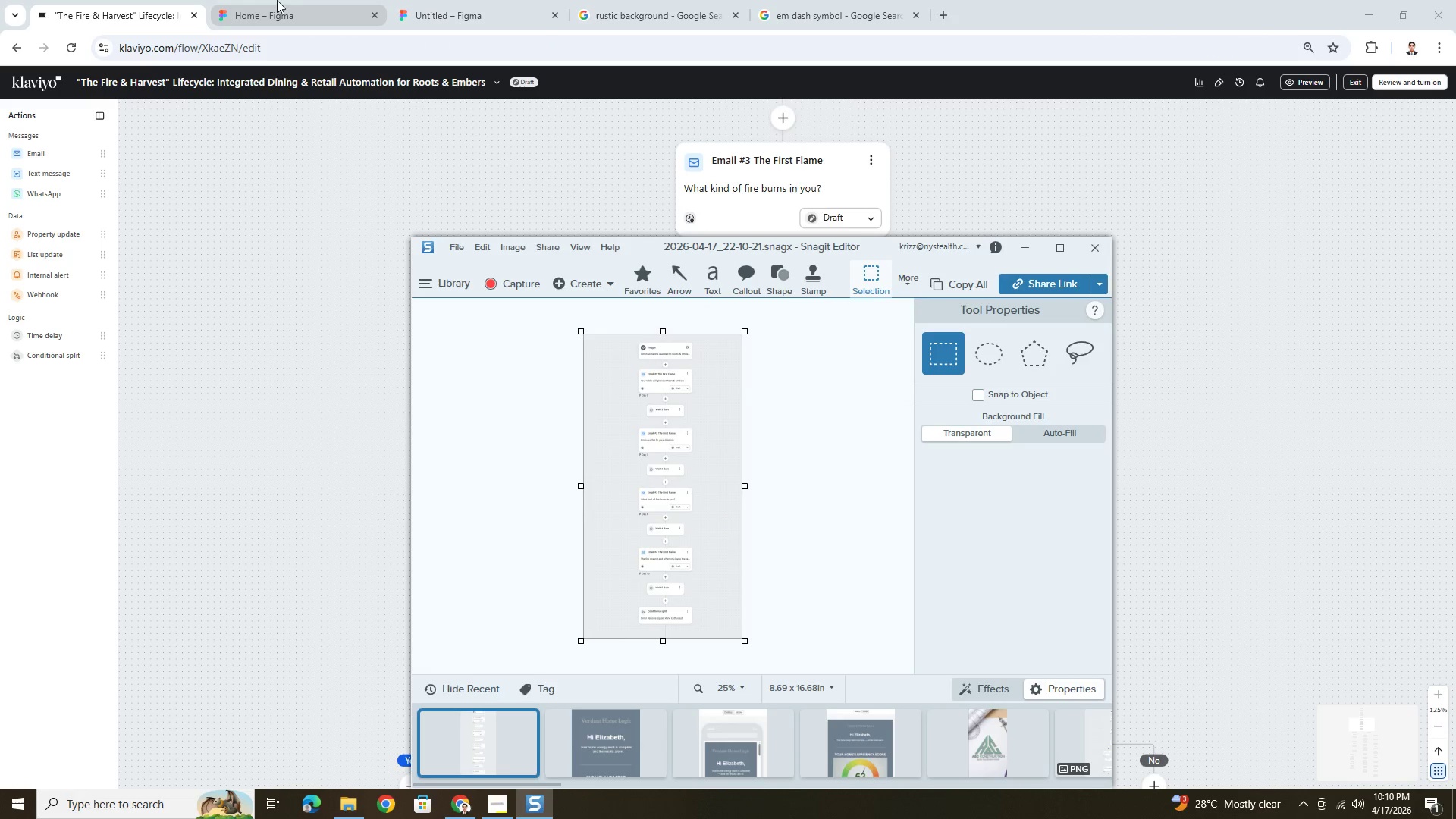 
left_click([303, 2])
 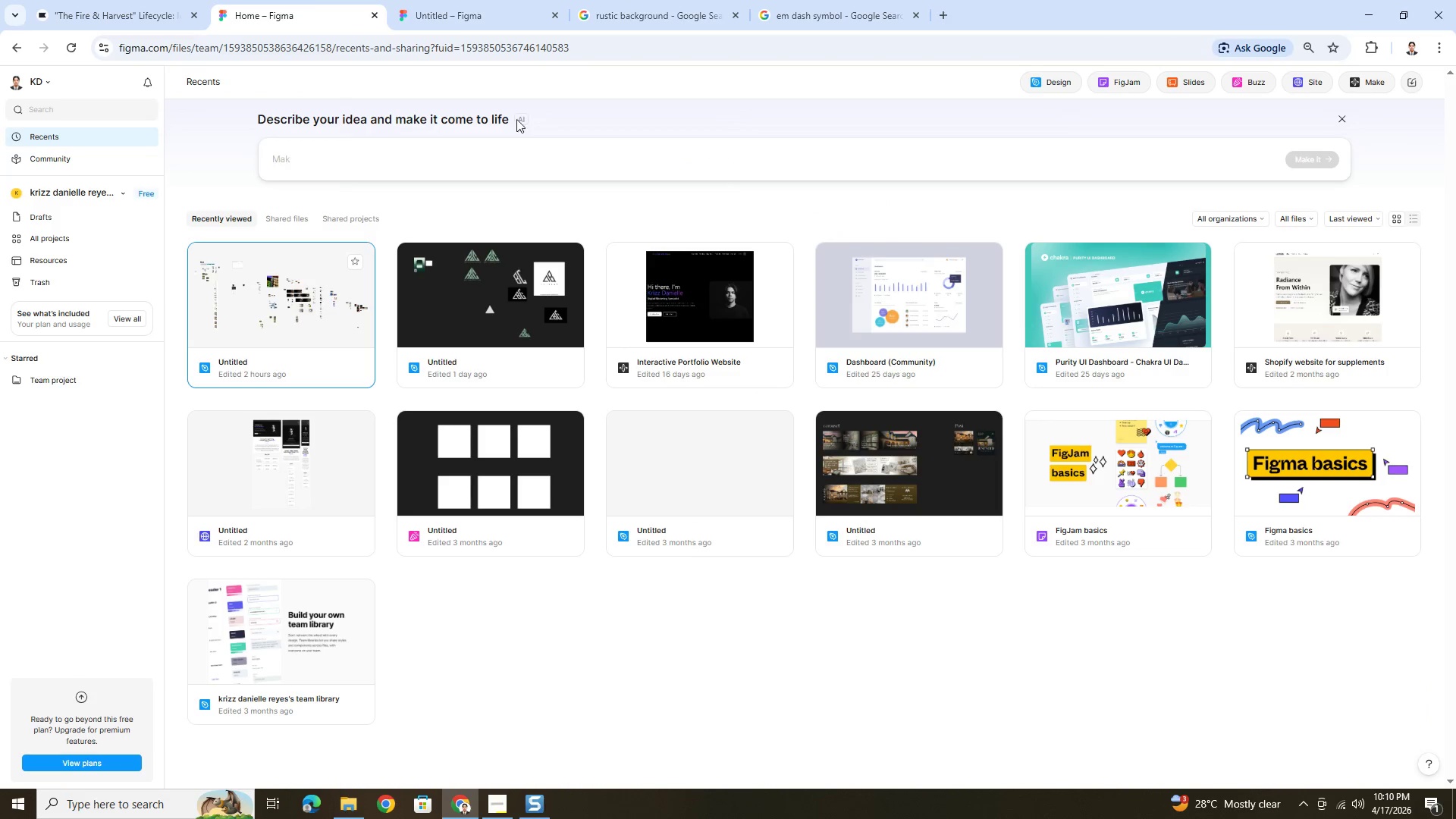 
left_click([460, 0])
 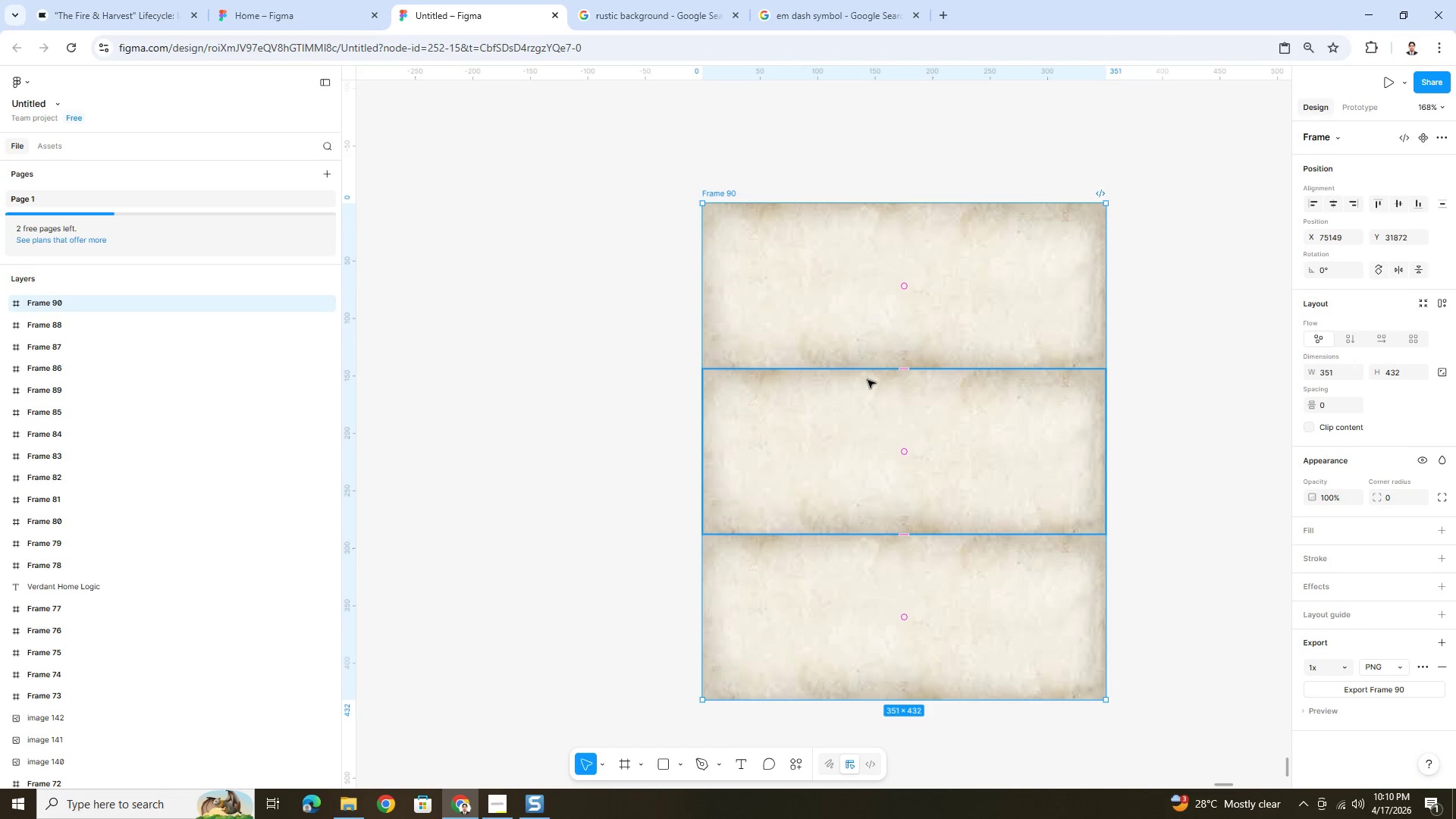 
hold_key(key=ControlLeft, duration=1.5)
scroll: coordinate [861, 387], scroll_direction: down, amount: 6.0
 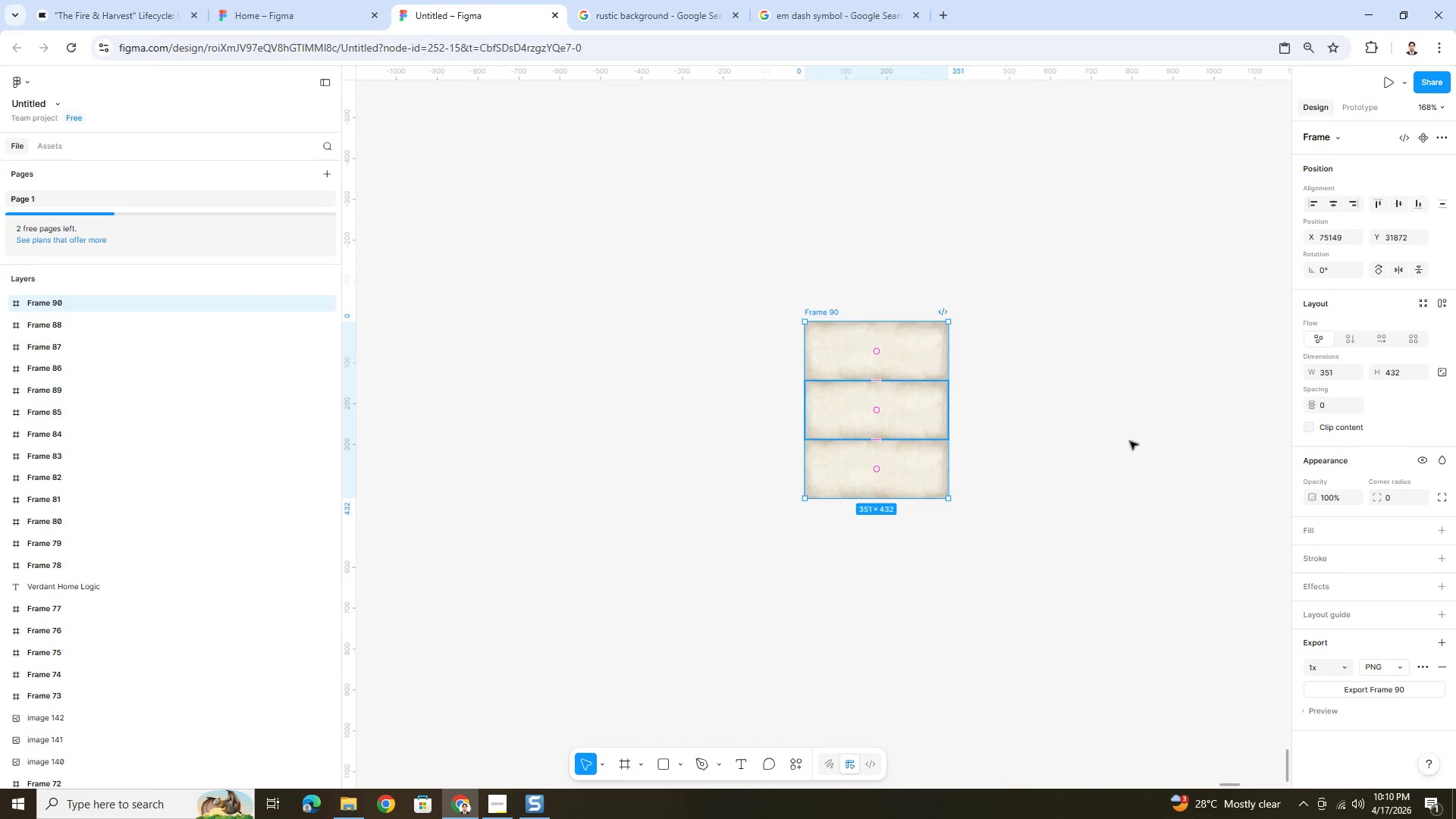 
scroll: coordinate [1156, 444], scroll_direction: up, amount: 4.0
 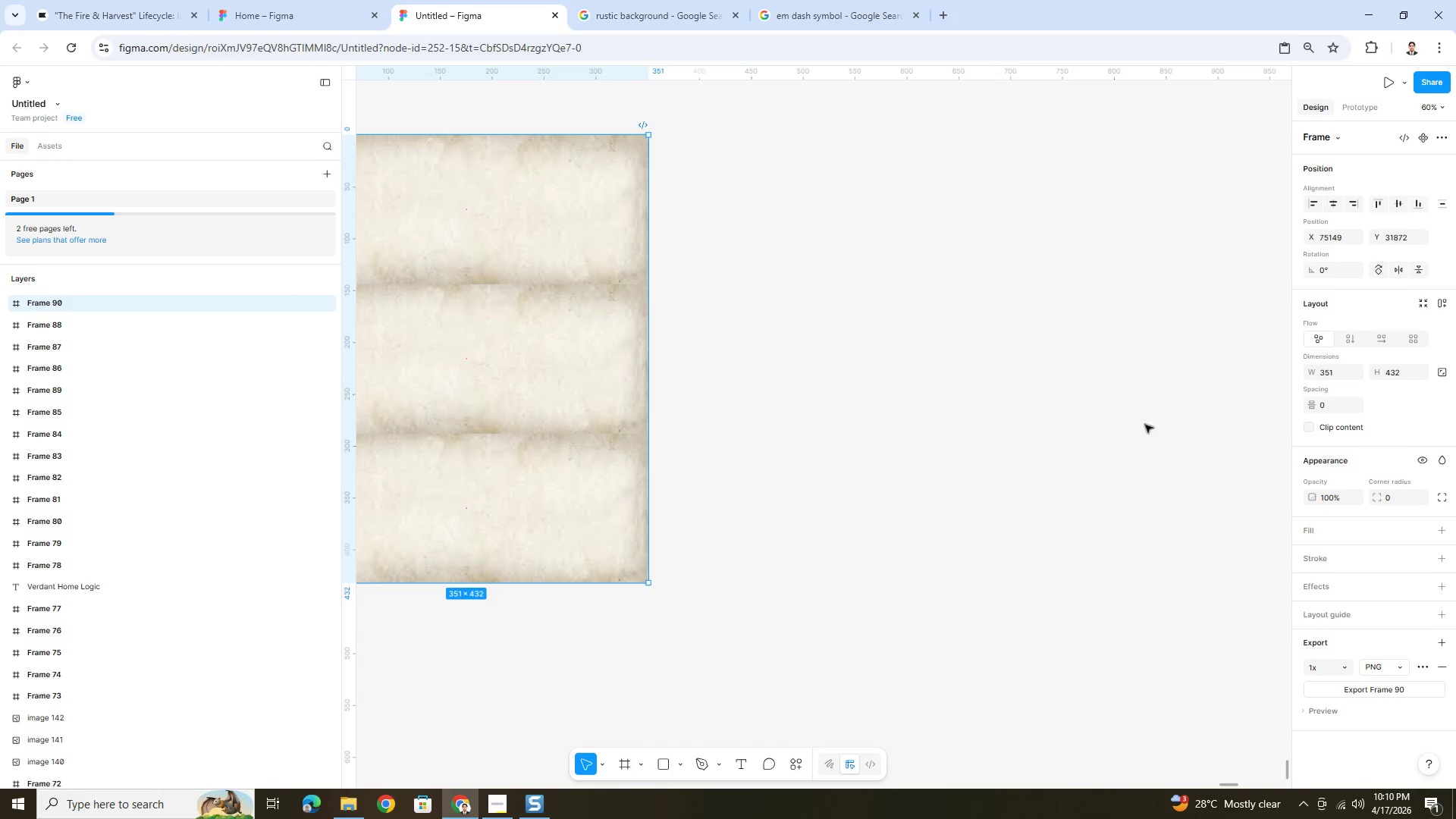 
hold_key(key=ControlLeft, duration=1.52)
scroll: coordinate [1023, 377], scroll_direction: down, amount: 6.0
 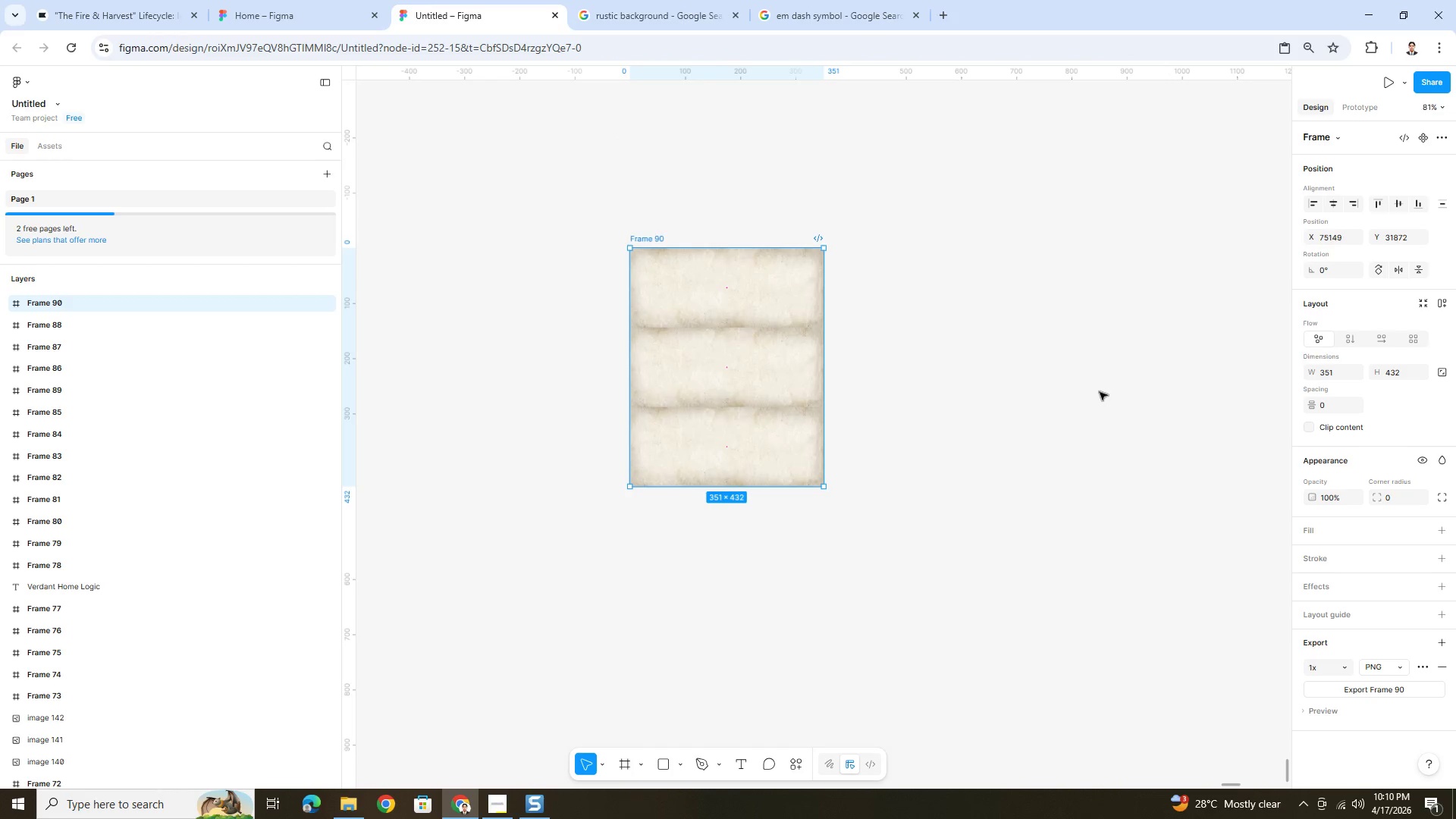 
hold_key(key=ControlLeft, duration=0.56)
scroll: coordinate [818, 380], scroll_direction: down, amount: 2.0
 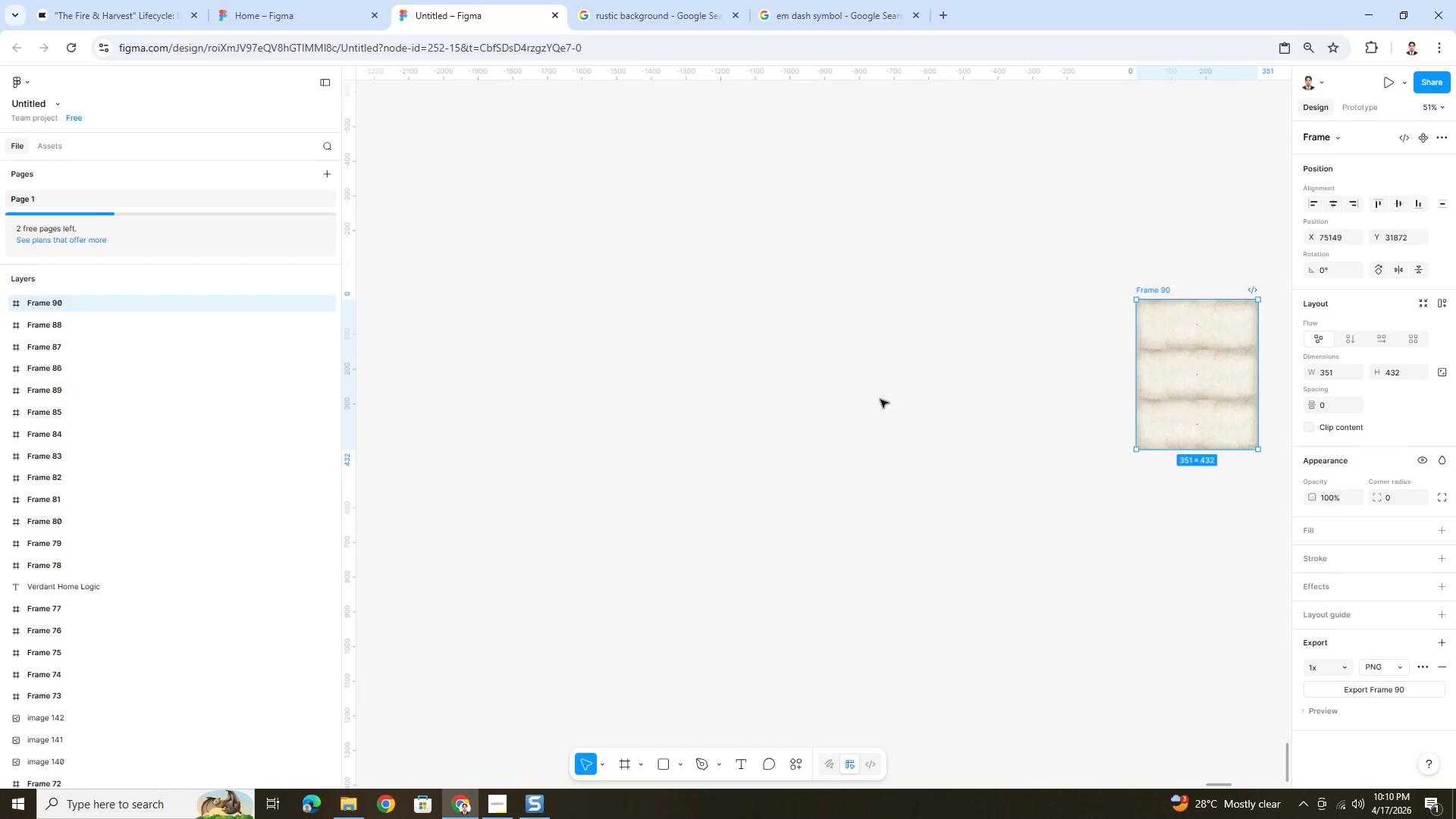 
hold_key(key=ControlLeft, duration=0.47)
scroll: coordinate [881, 400], scroll_direction: up, amount: 1.0
 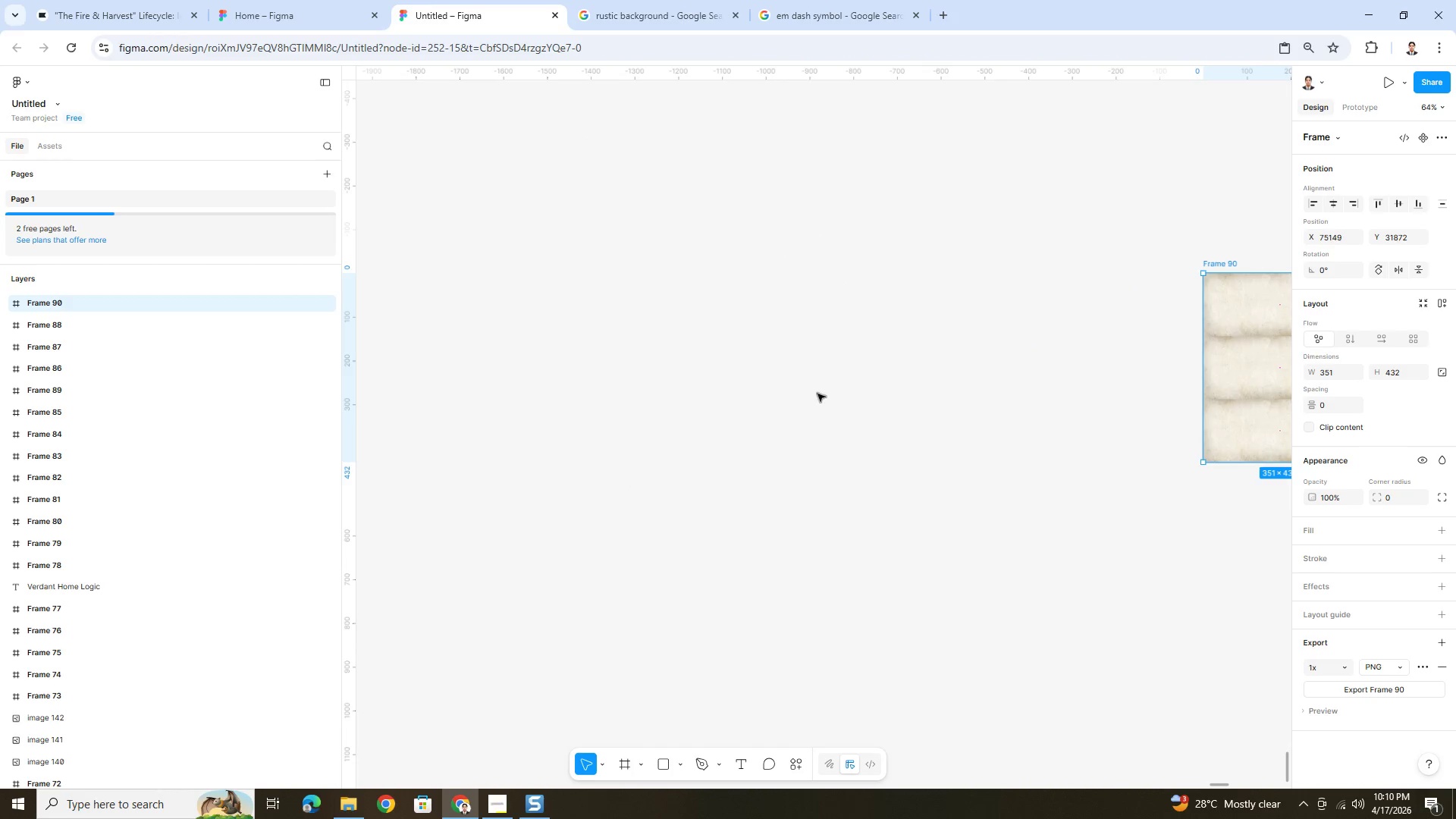 
key(Control+V)
 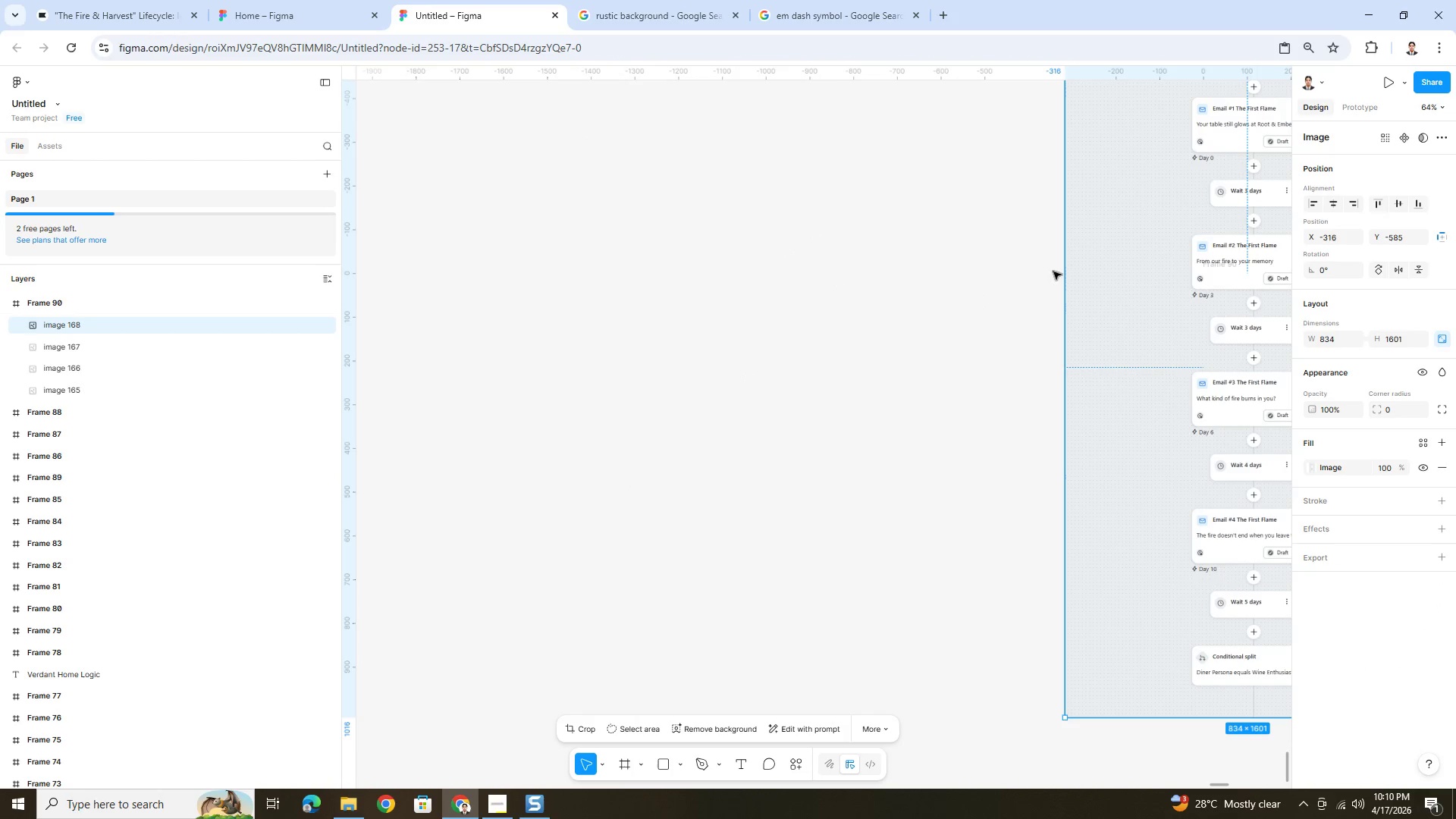 
left_click_drag(start_coordinate=[1110, 226], to_coordinate=[499, 369])
 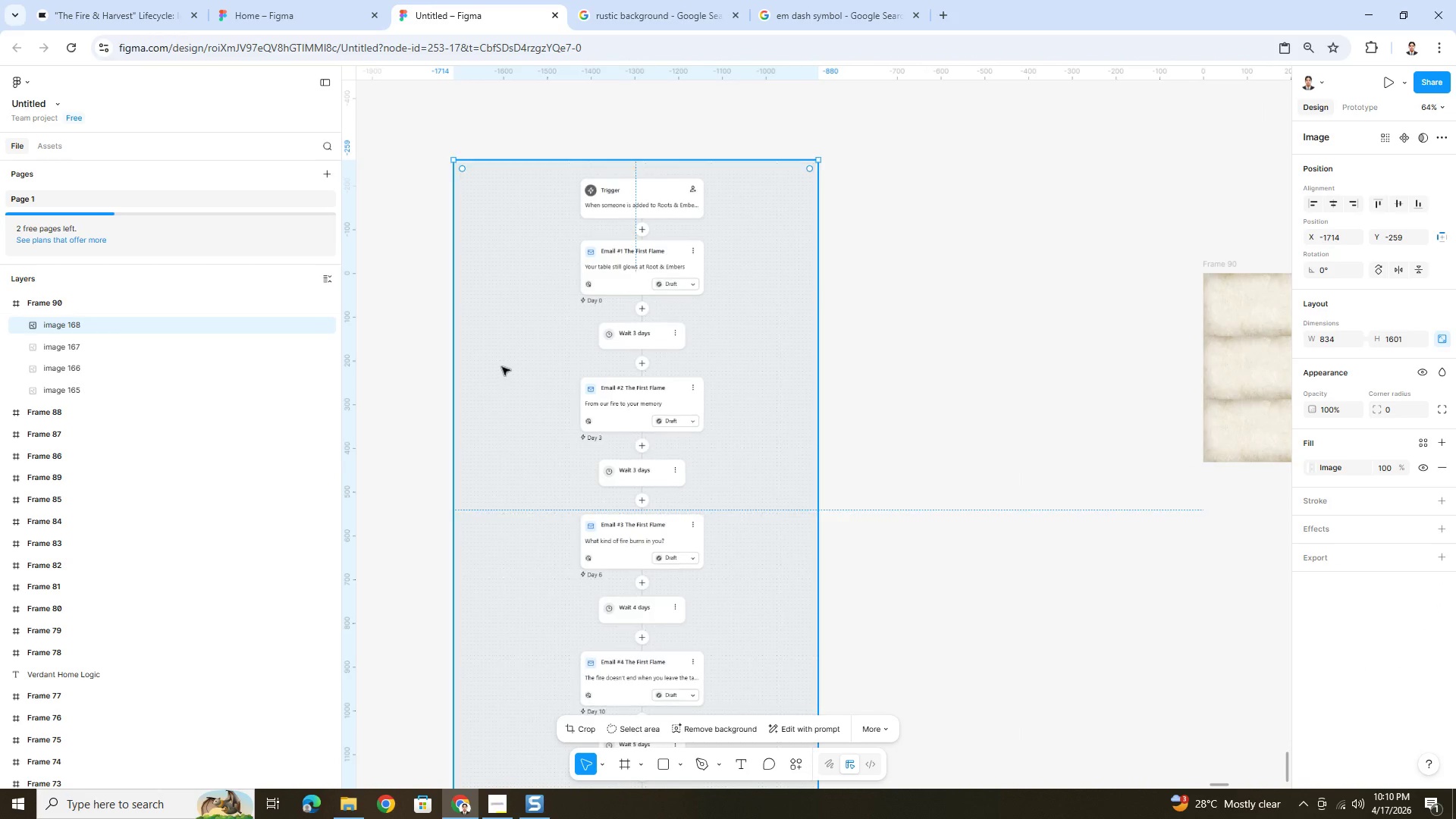 
hold_key(key=ControlLeft, duration=0.56)
scroll: coordinate [579, 336], scroll_direction: up, amount: 6.0
 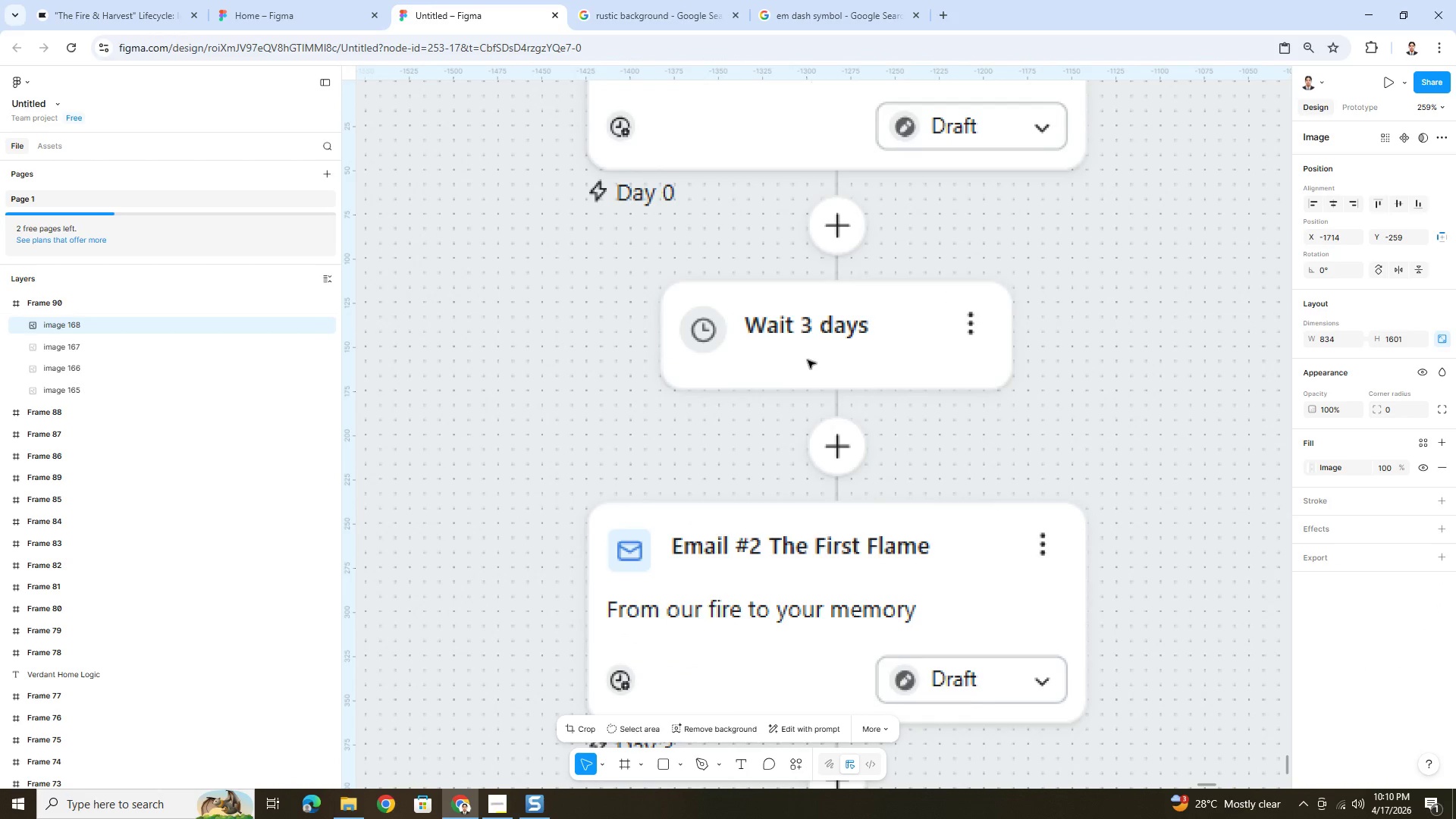 
hold_key(key=ControlLeft, duration=0.39)
scroll: coordinate [808, 360], scroll_direction: down, amount: 5.0
 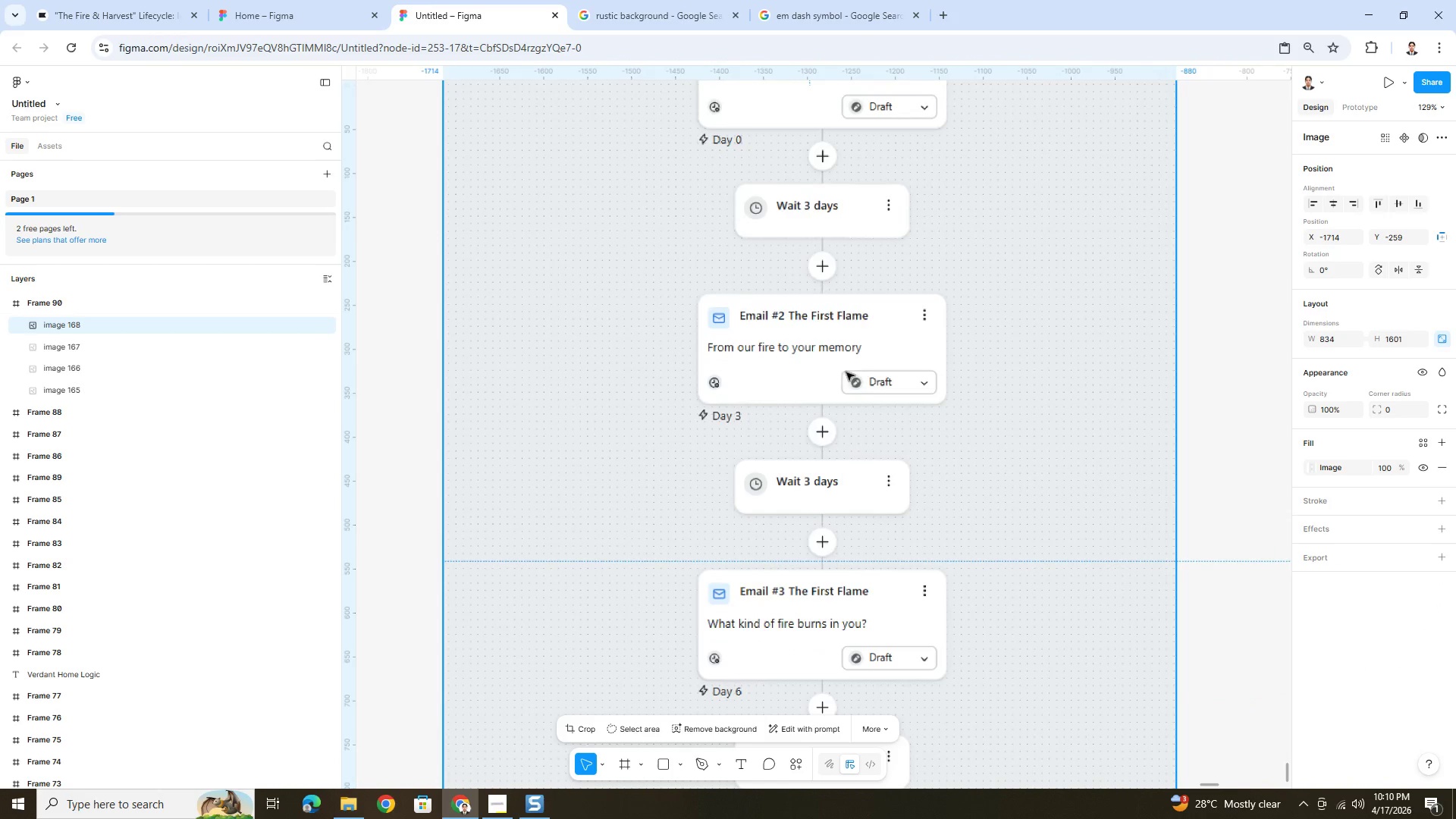 
hold_key(key=ControlLeft, duration=0.67)
scroll: coordinate [872, 381], scroll_direction: up, amount: 3.0
 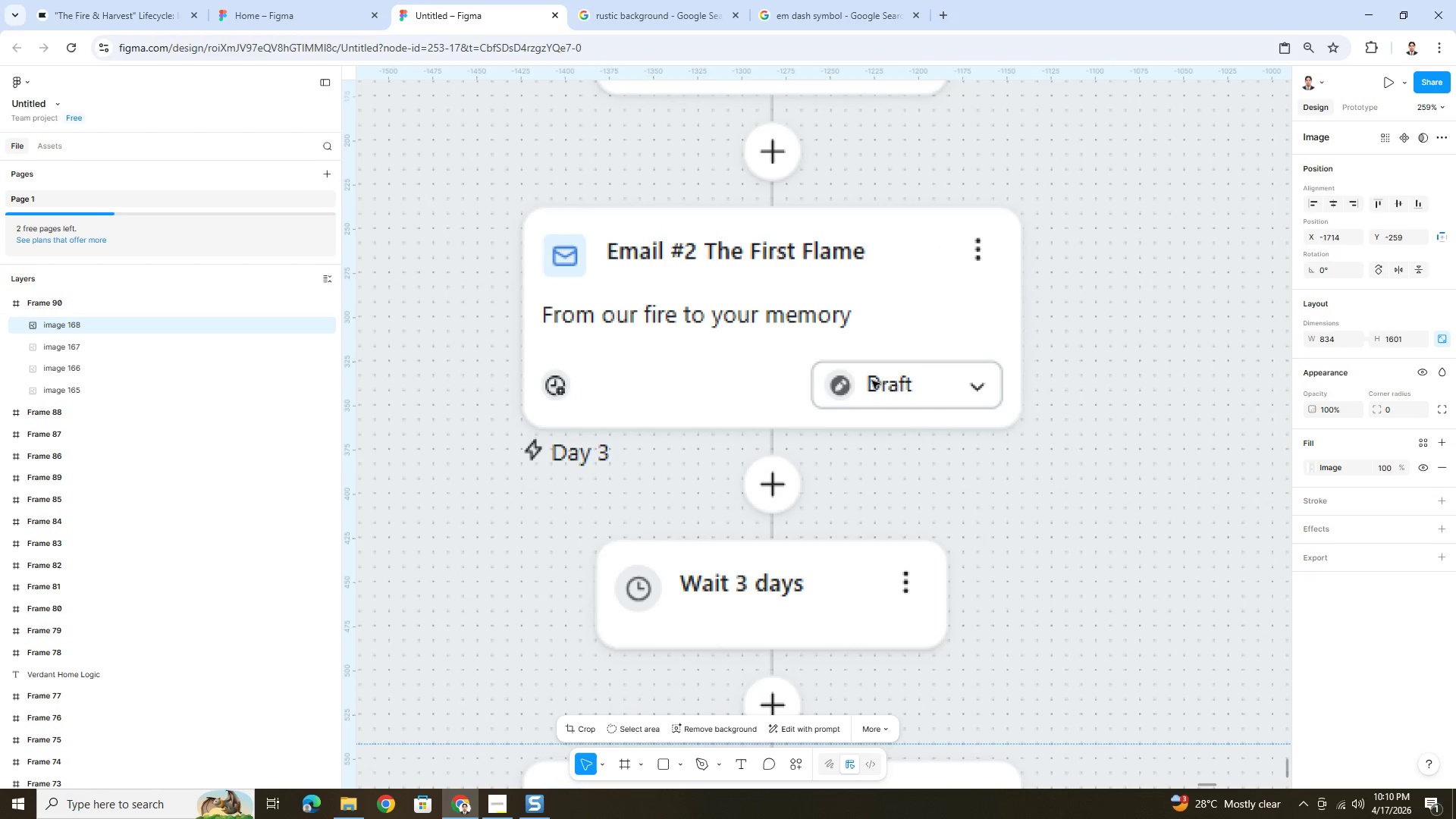 
hold_key(key=ControlLeft, duration=0.38)
scroll: coordinate [872, 381], scroll_direction: down, amount: 2.0
 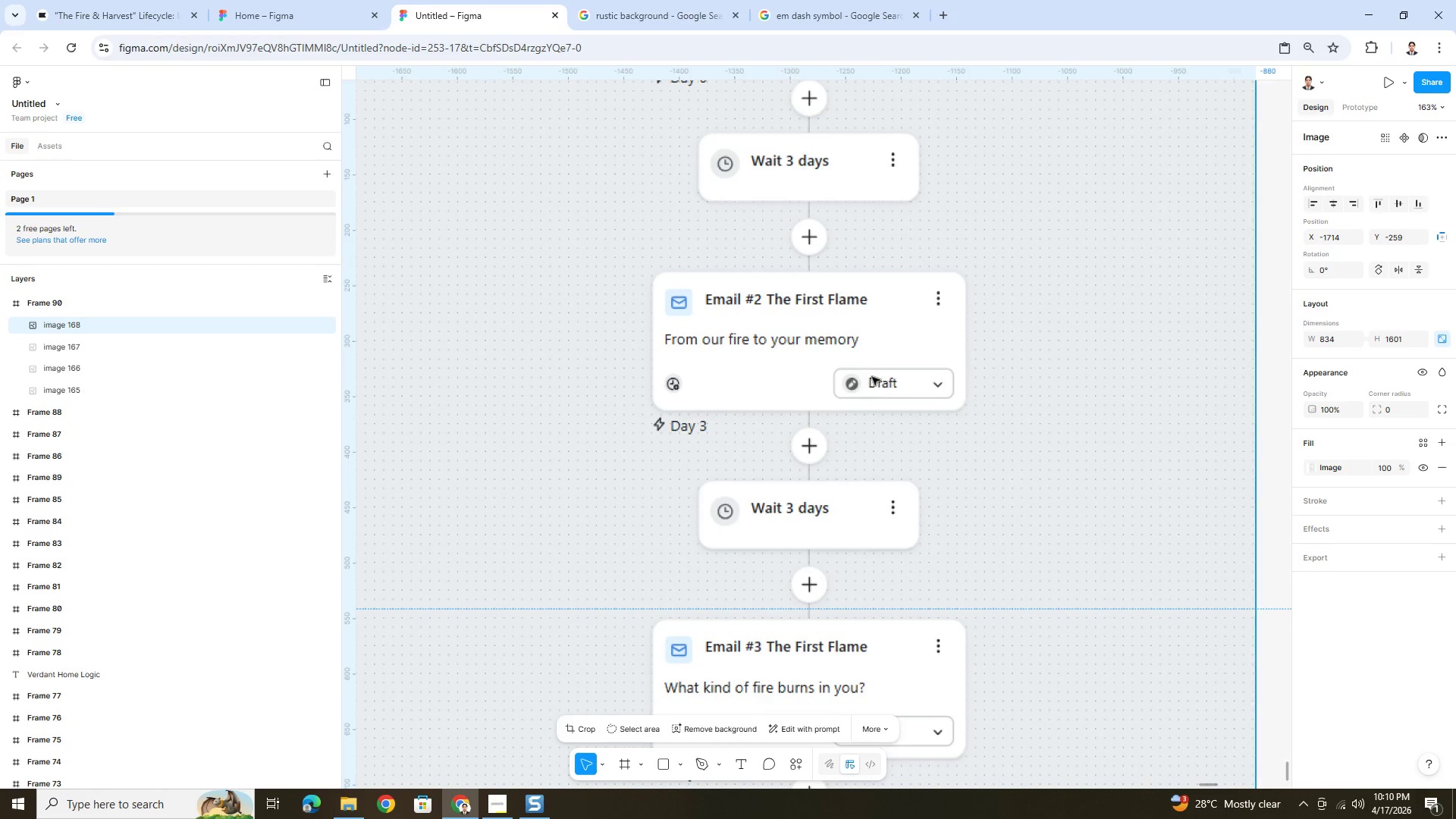 
scroll: coordinate [872, 376], scroll_direction: up, amount: 4.0
 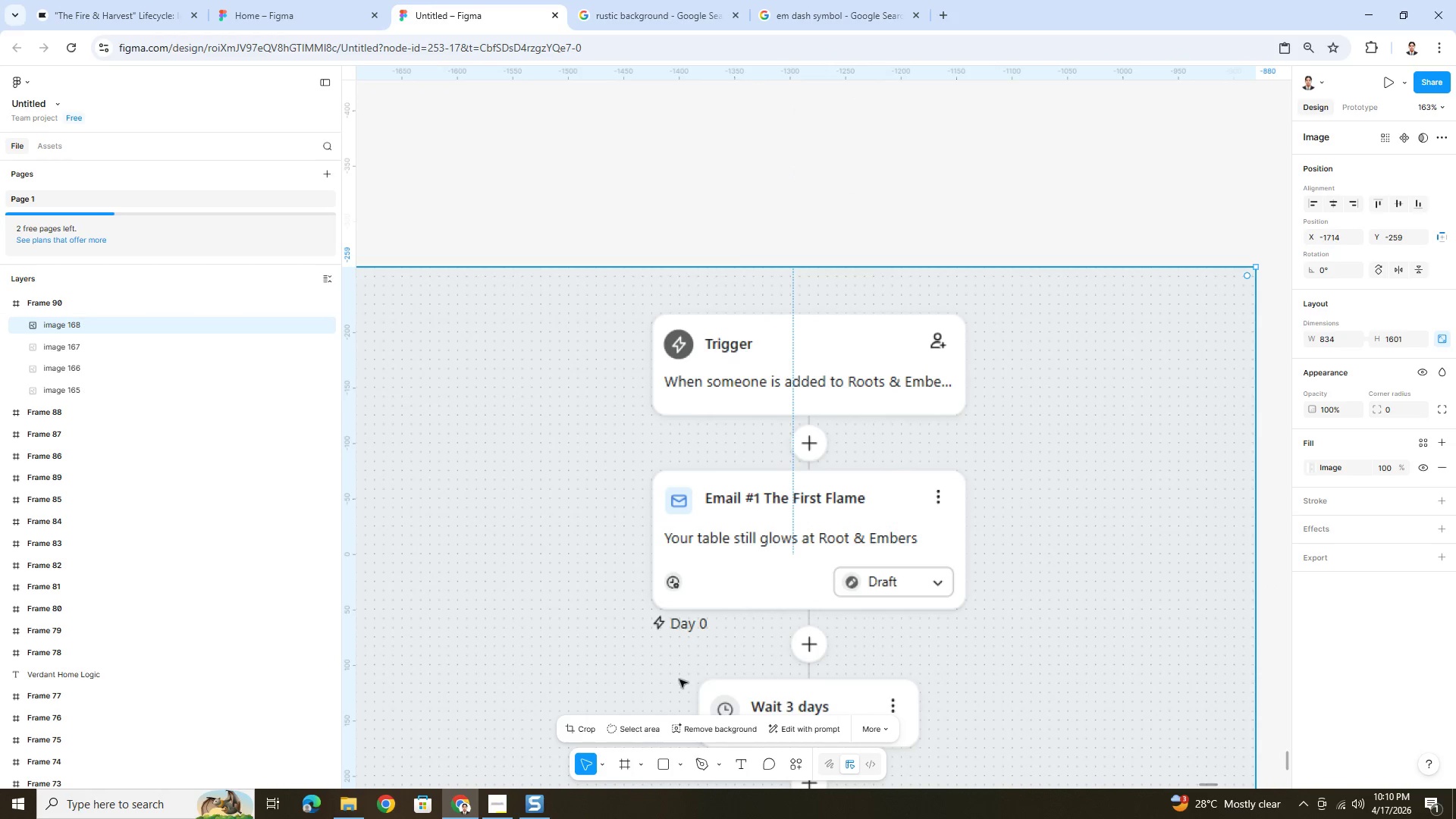 
left_click([546, 812])
 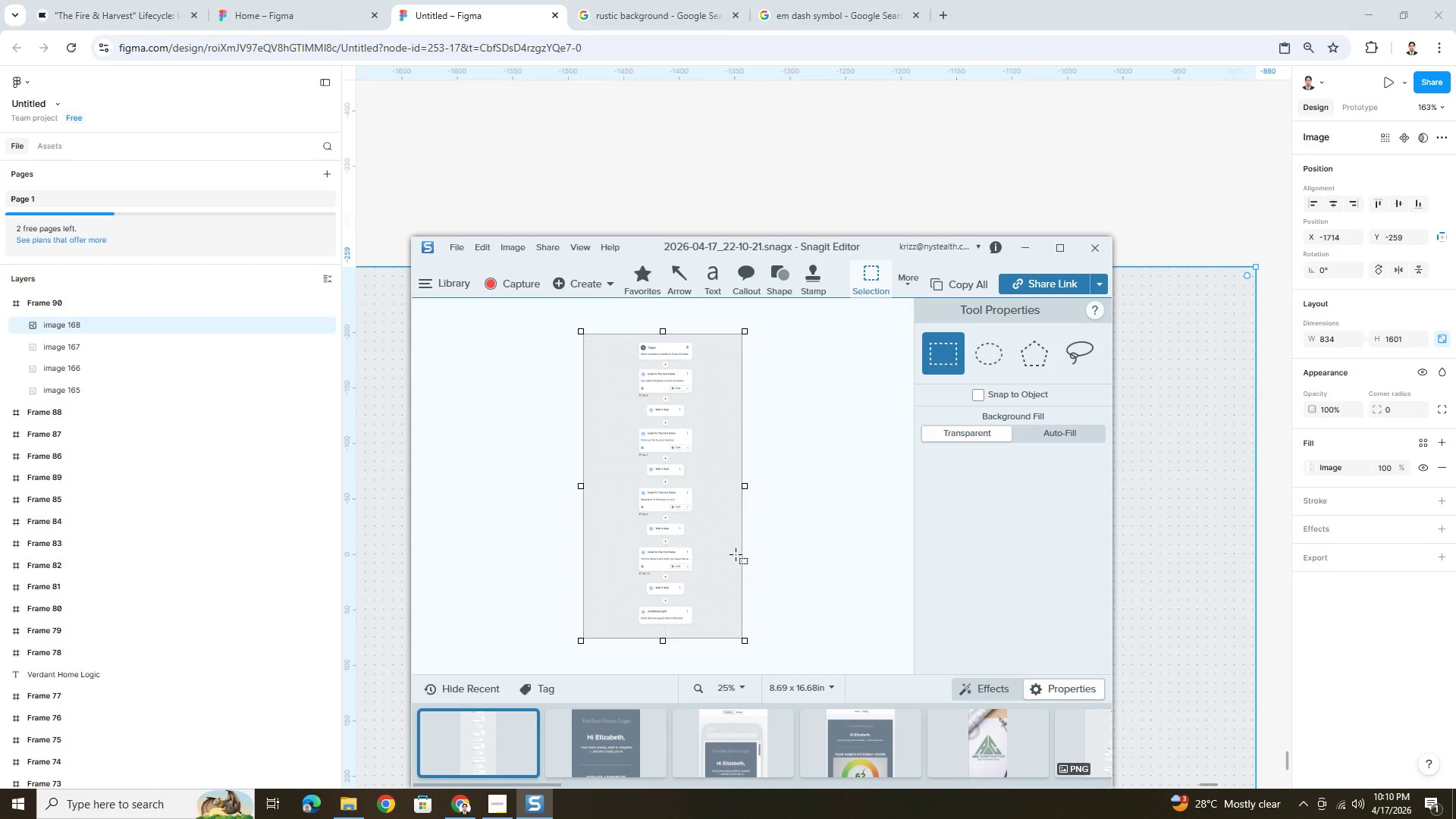 
left_click([736, 689])
 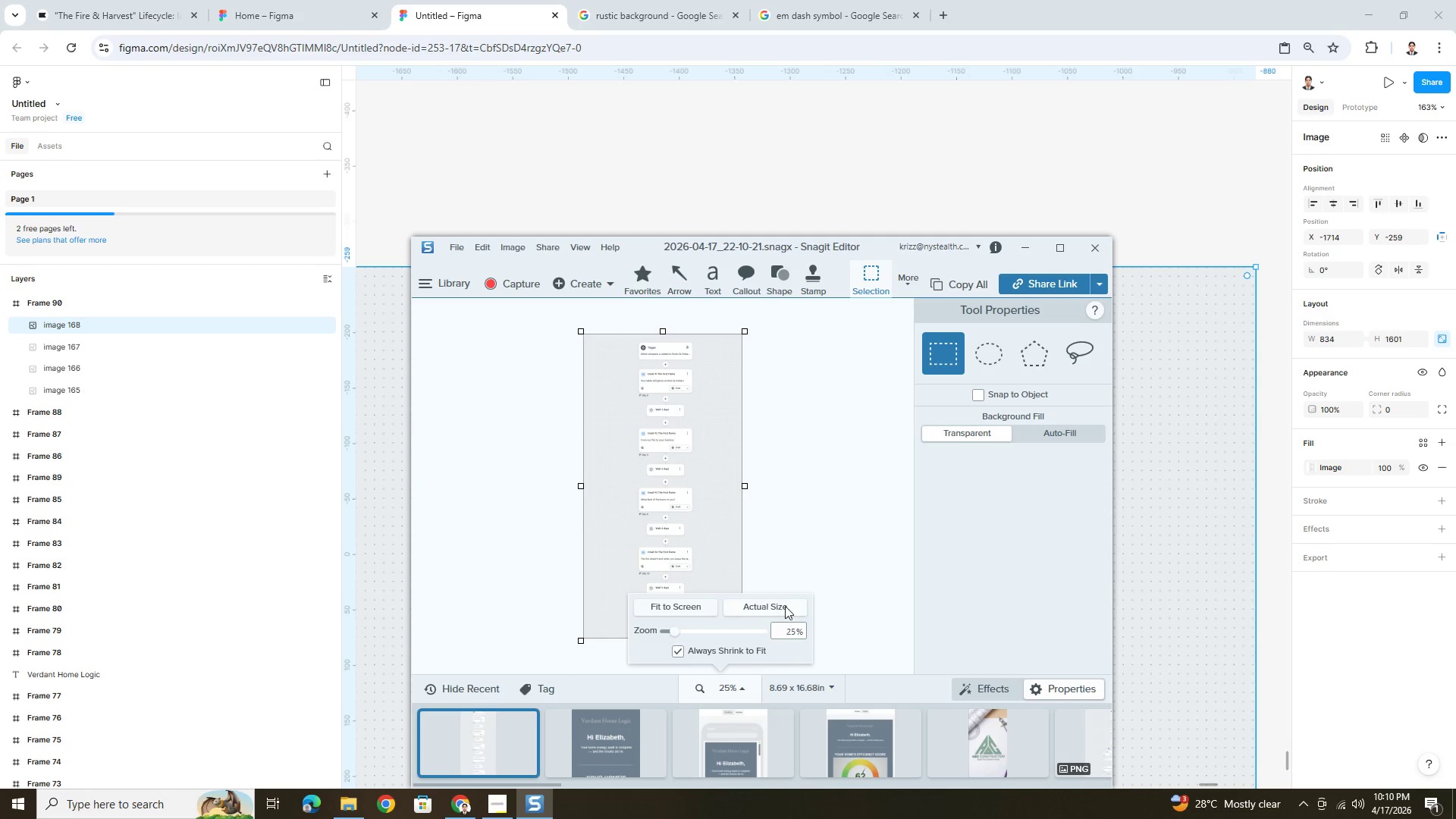 
left_click([785, 607])
 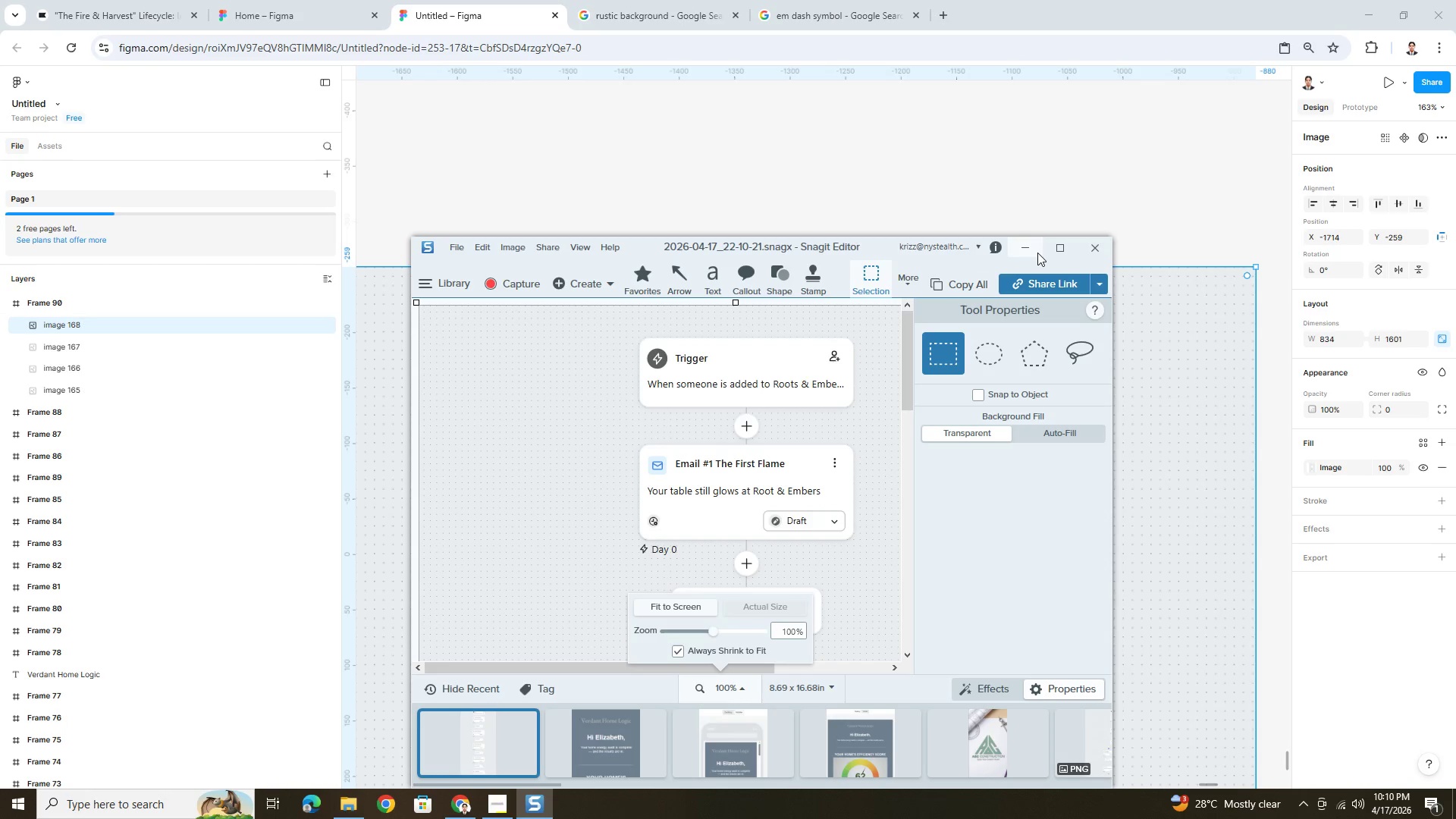 
left_click([513, 253])
 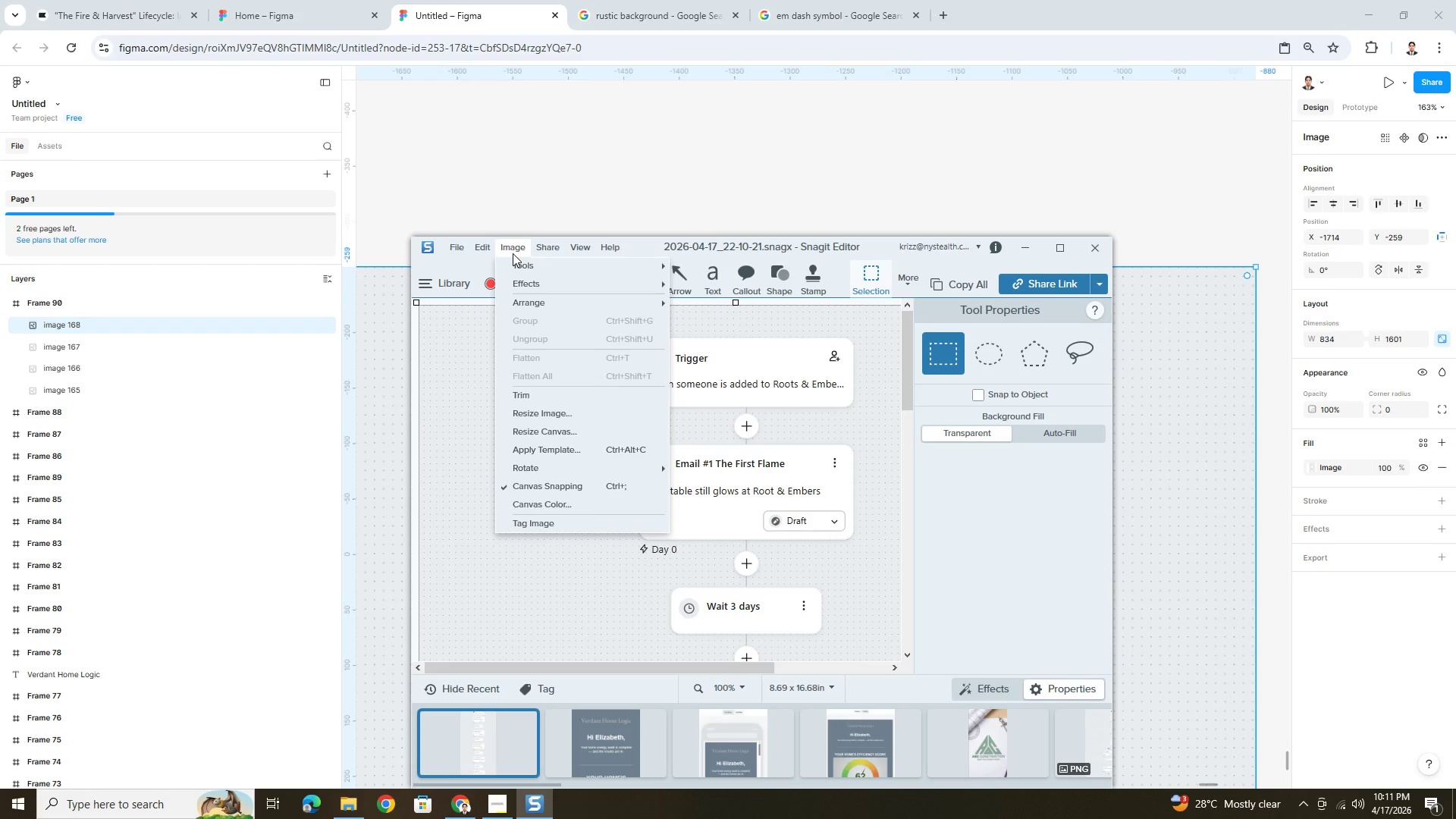 
wait(8.83)
 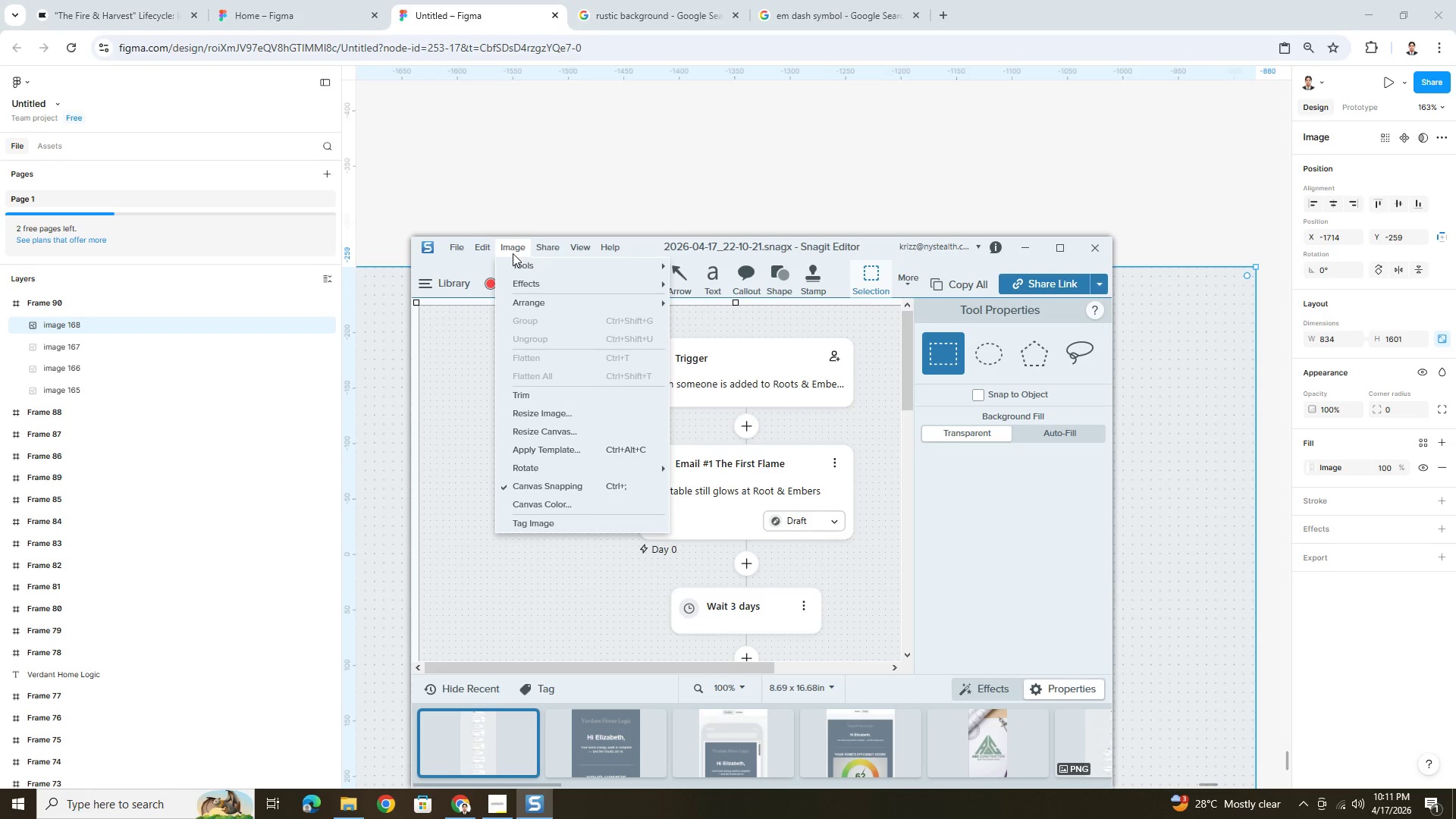 
left_click([780, 190])
 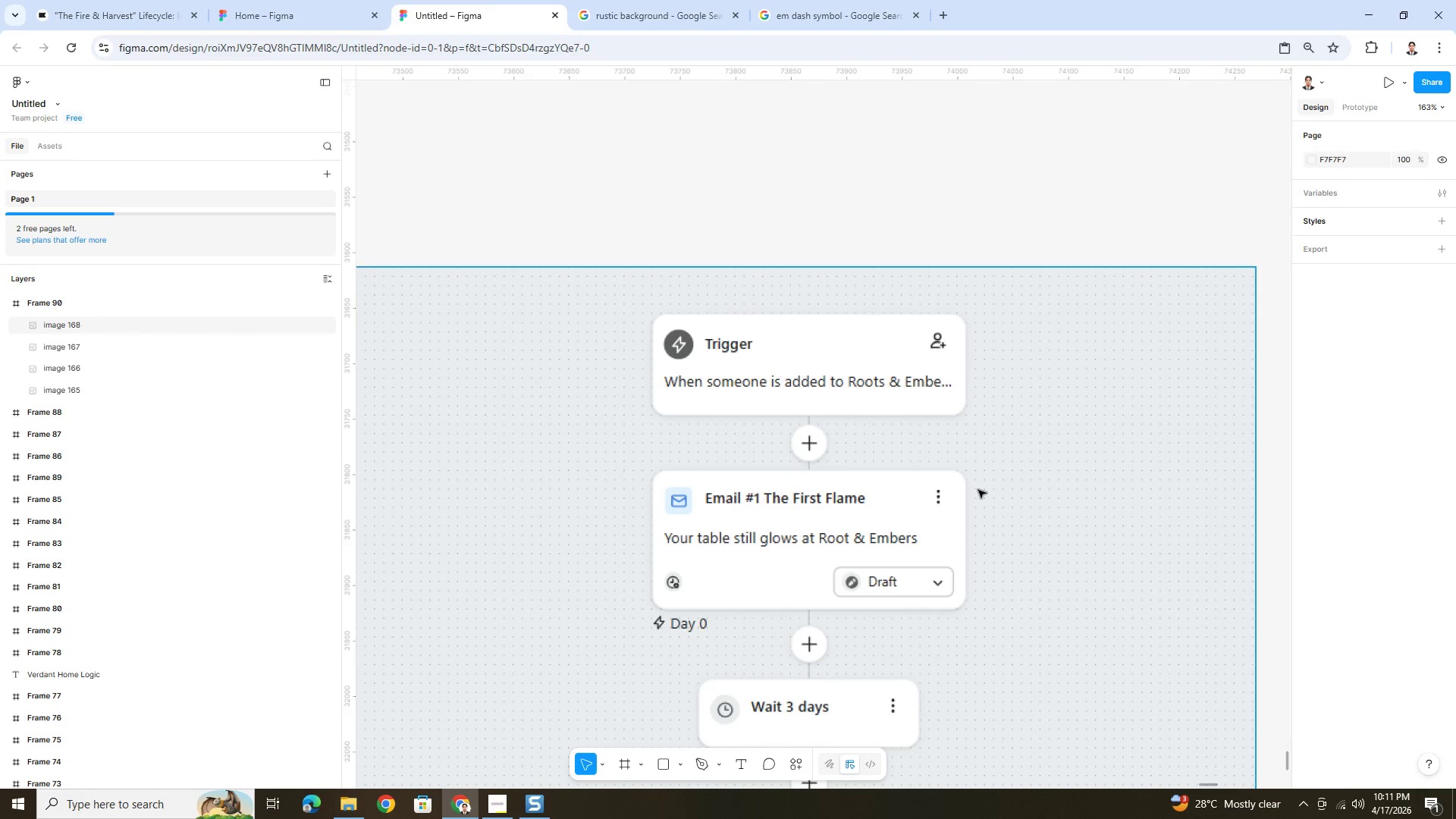 
hold_key(key=ControlLeft, duration=0.47)
scroll: coordinate [969, 495], scroll_direction: down, amount: 11.0
 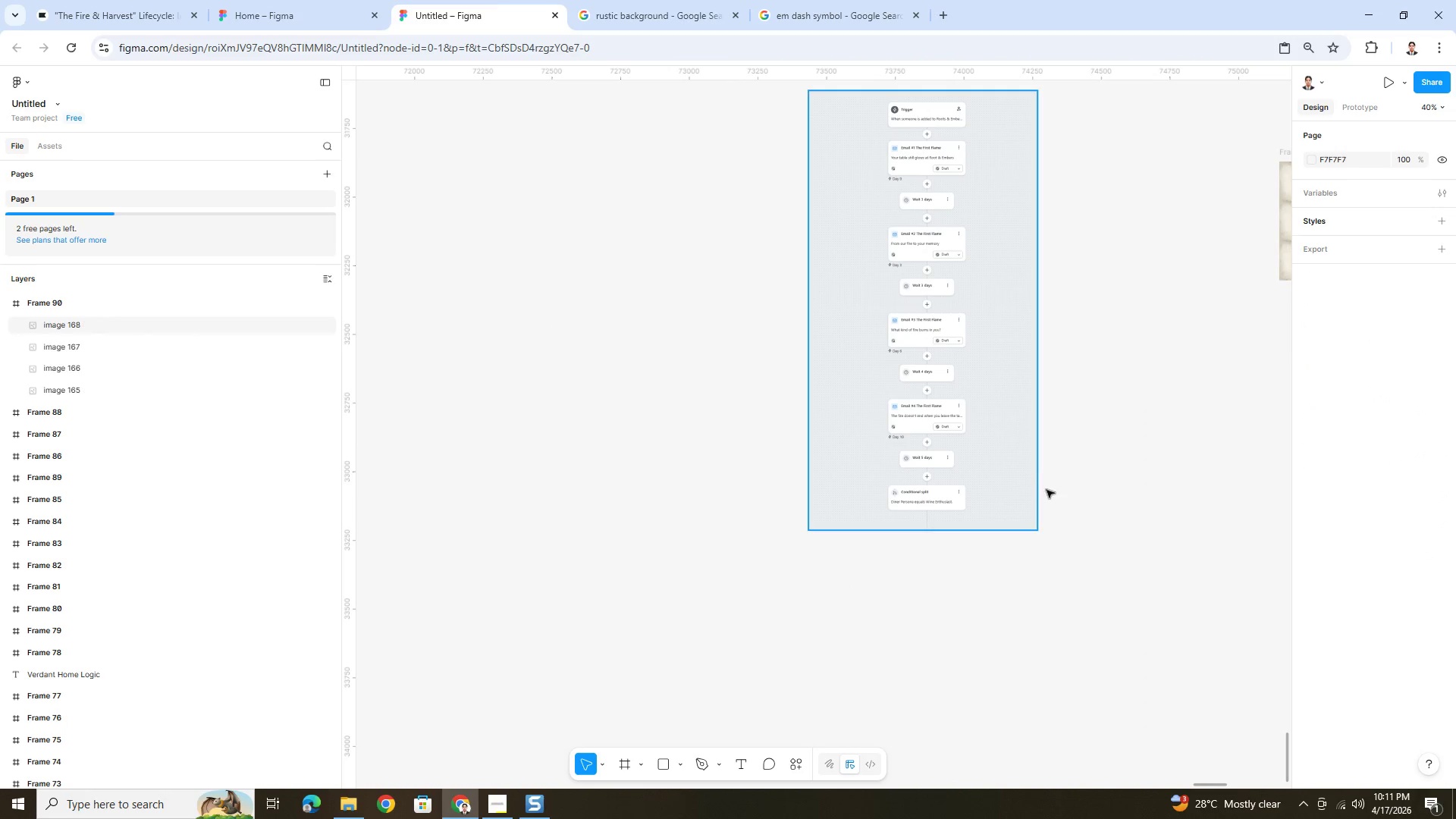 
hold_key(key=ControlLeft, duration=0.38)
scroll: coordinate [1045, 463], scroll_direction: up, amount: 5.0
 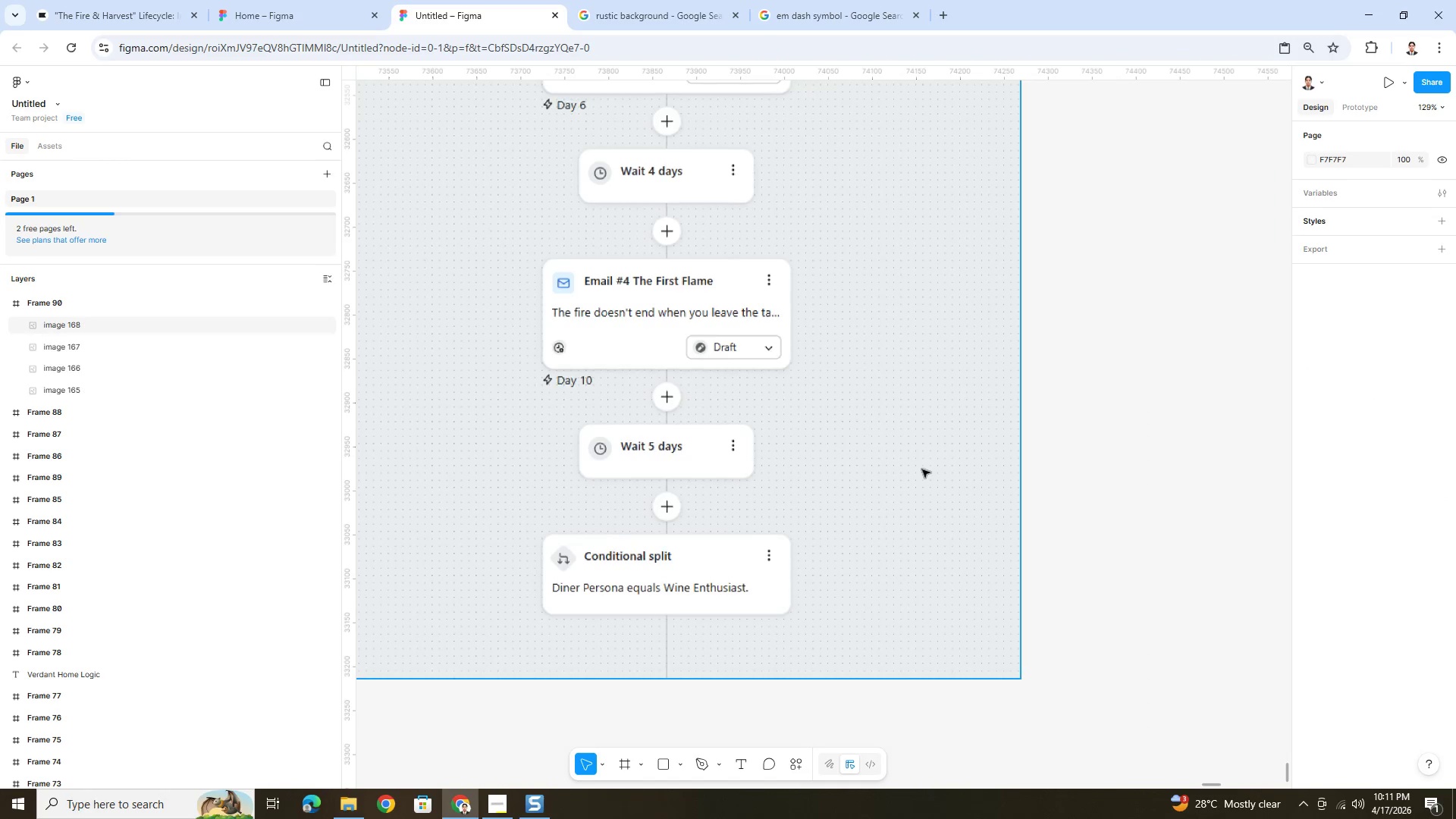 
hold_key(key=ControlLeft, duration=0.34)
scroll: coordinate [922, 469], scroll_direction: down, amount: 3.0
 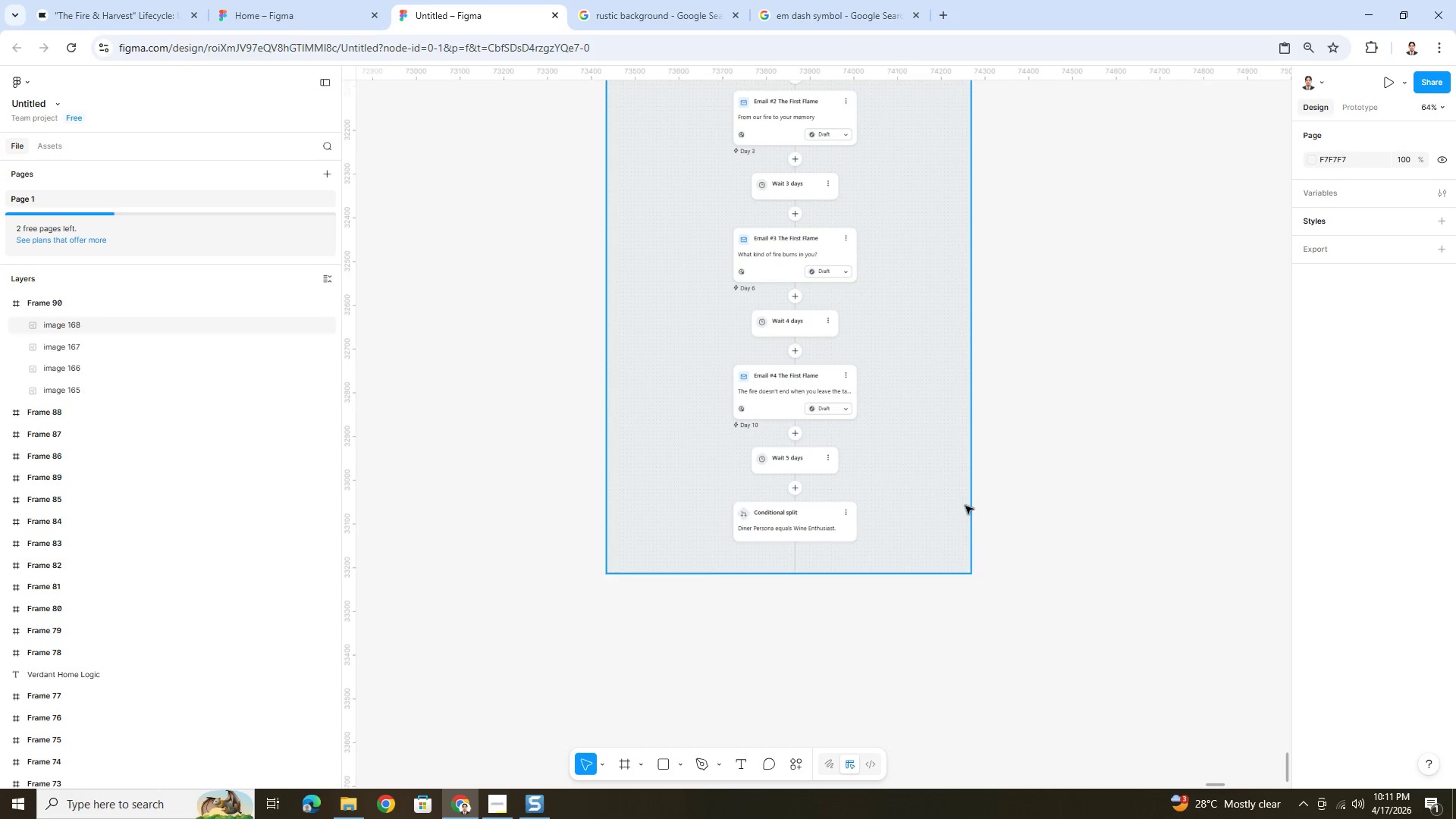 
key(Control+ControlLeft)
 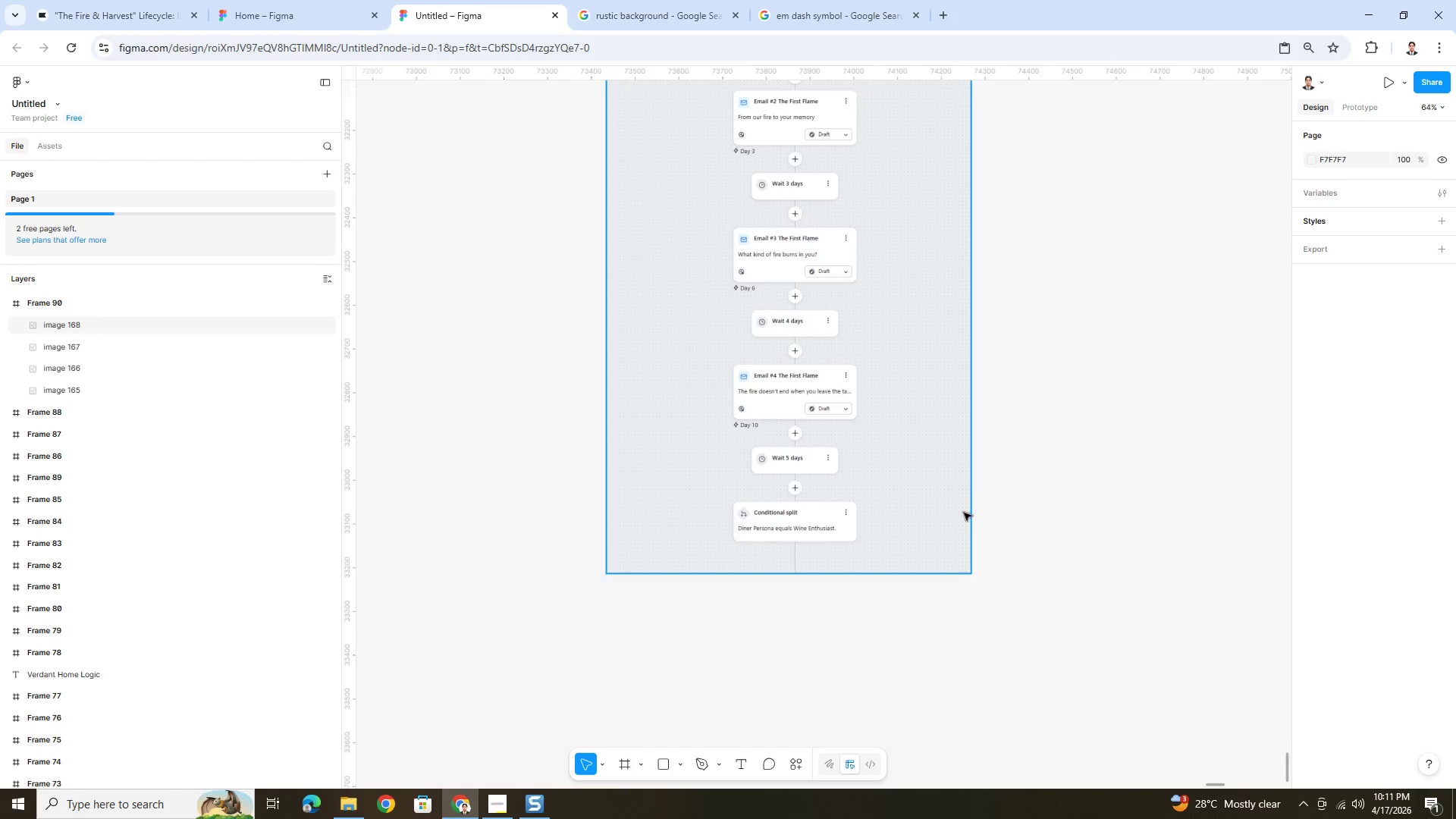 
scroll: coordinate [964, 513], scroll_direction: up, amount: 1.0
 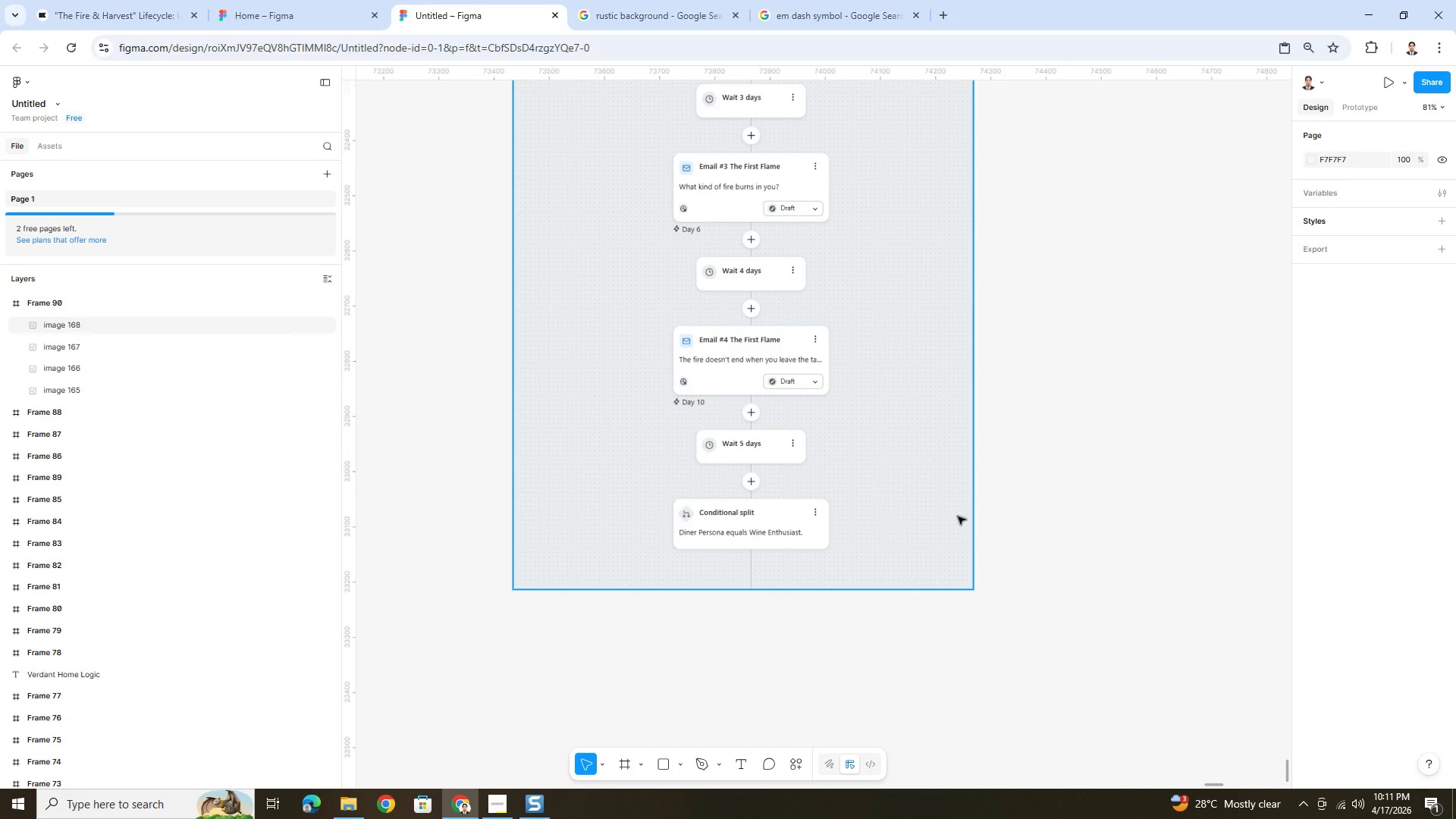 
key(Alt+AltLeft)
 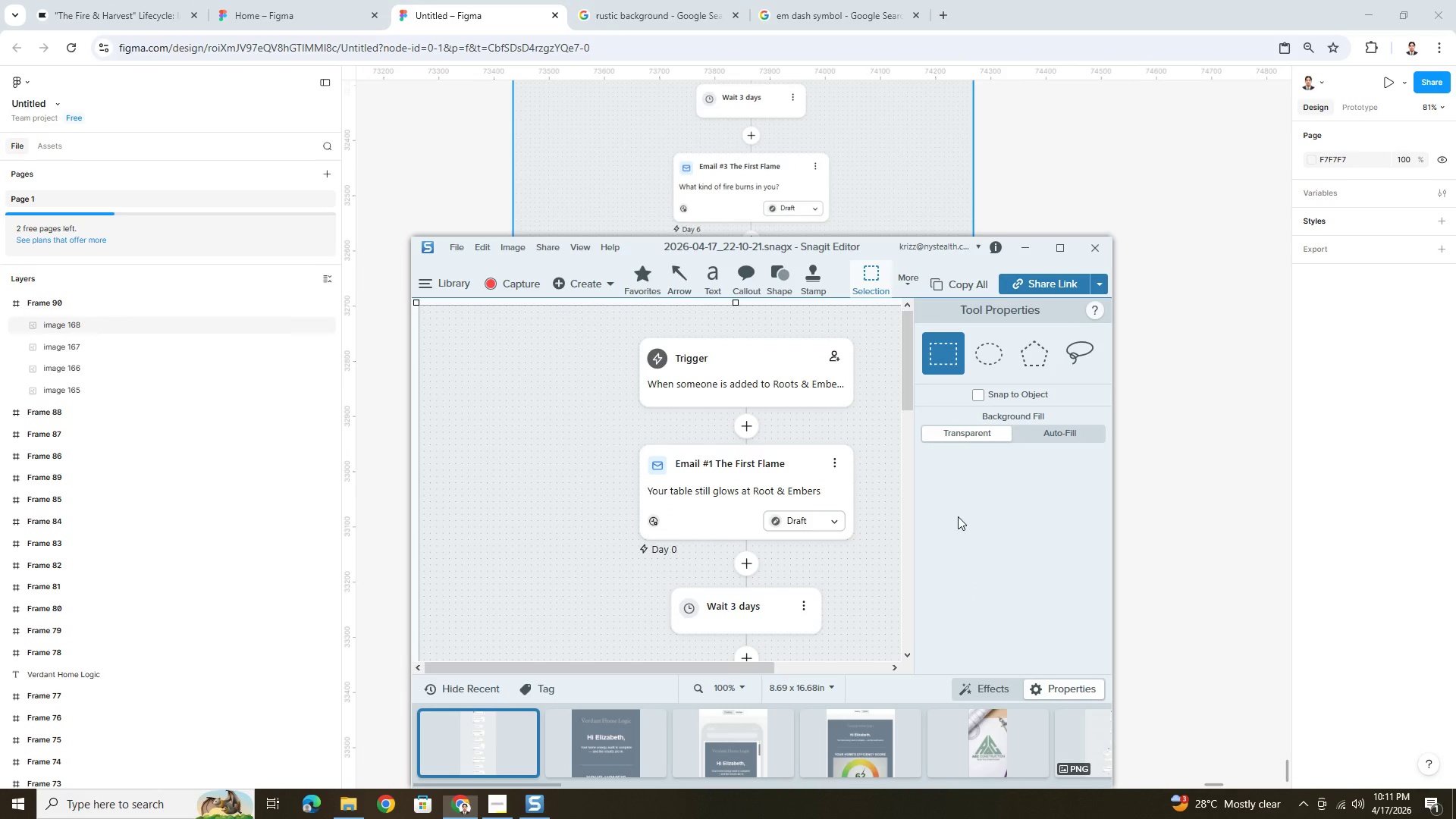 
key(Alt+Tab)
 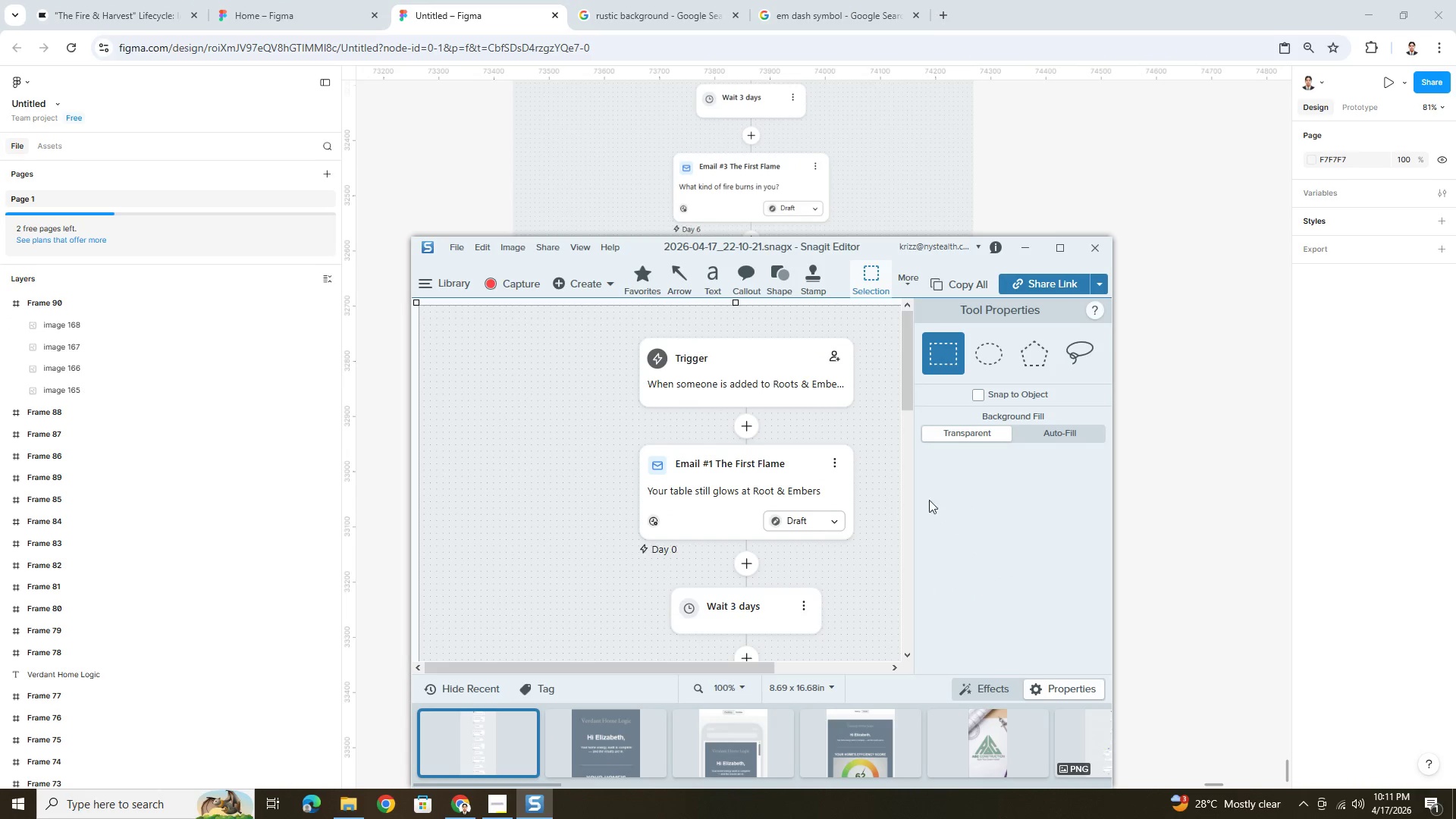 
key(Alt+AltLeft)
 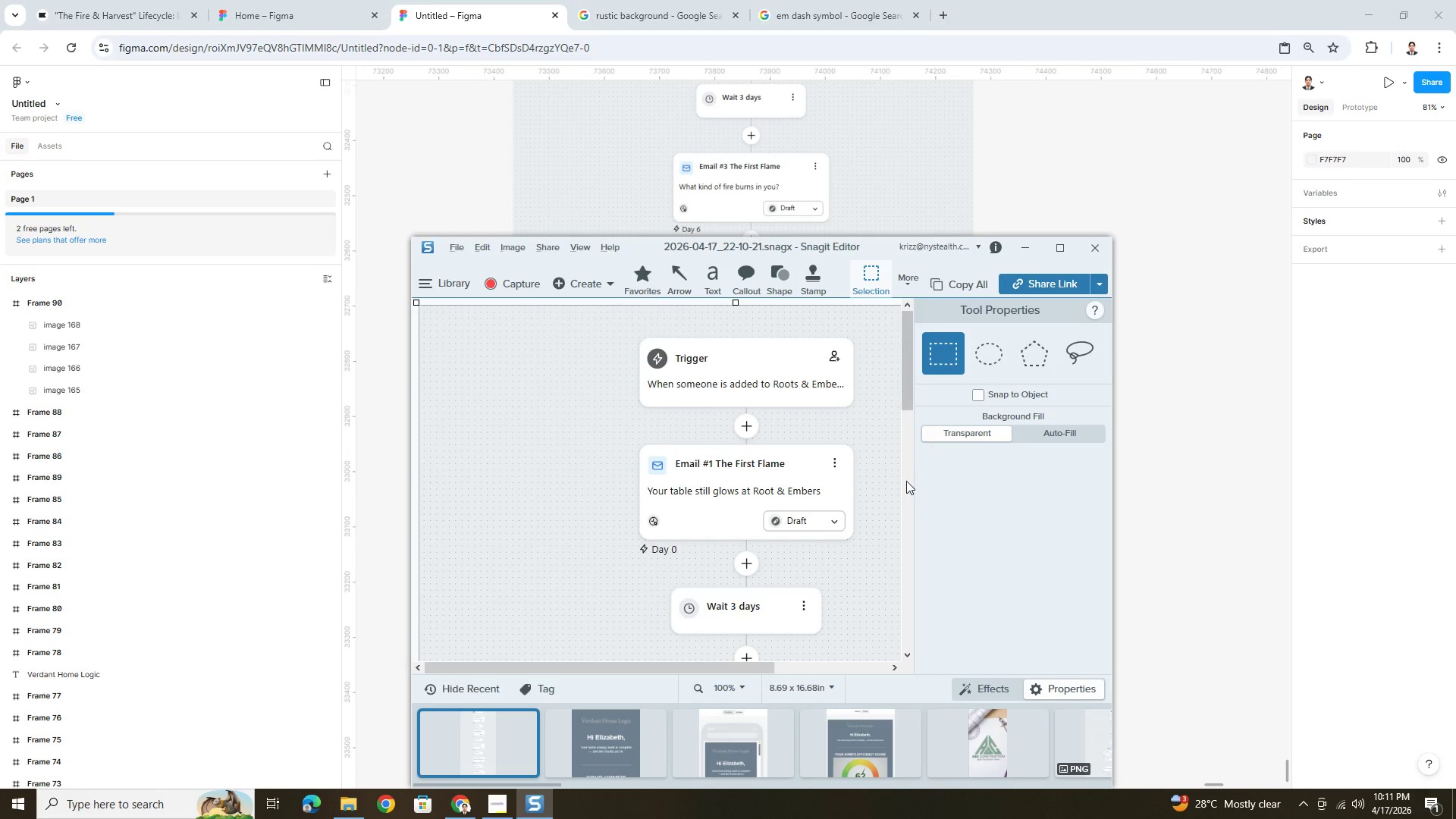 
key(Alt+Tab)
 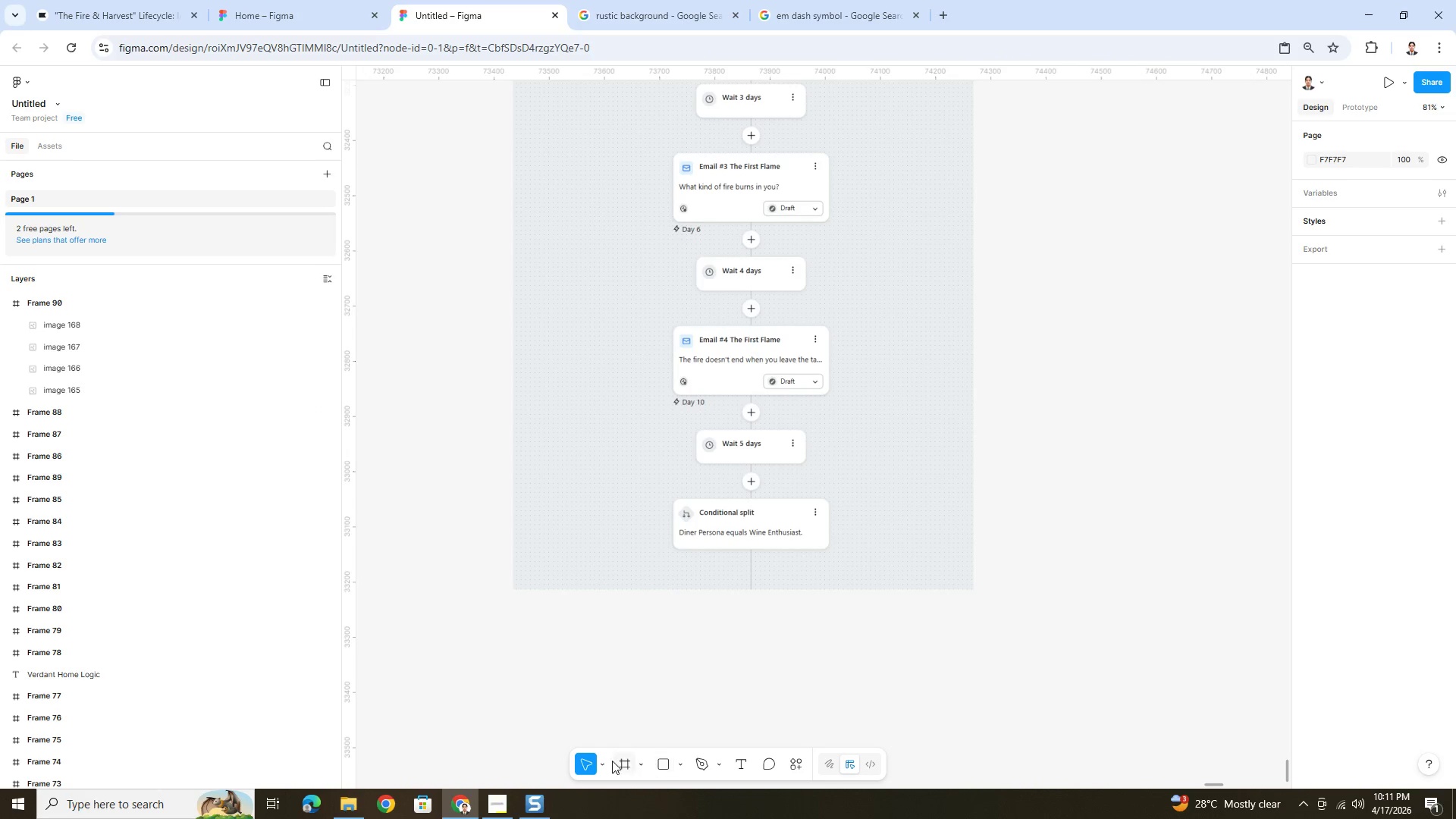 
left_click([91, 12])
 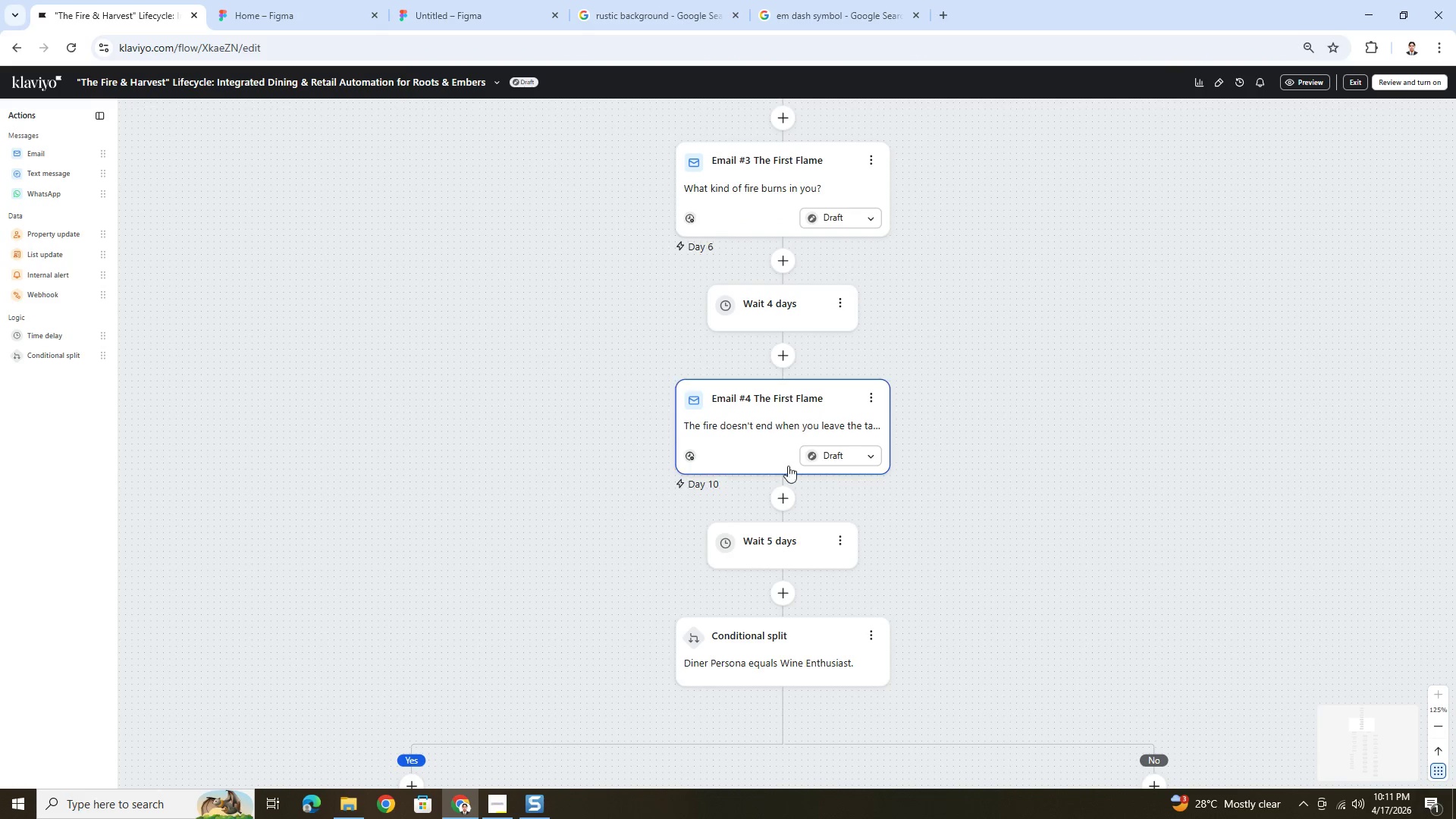 
scroll: coordinate [868, 487], scroll_direction: down, amount: 9.0
 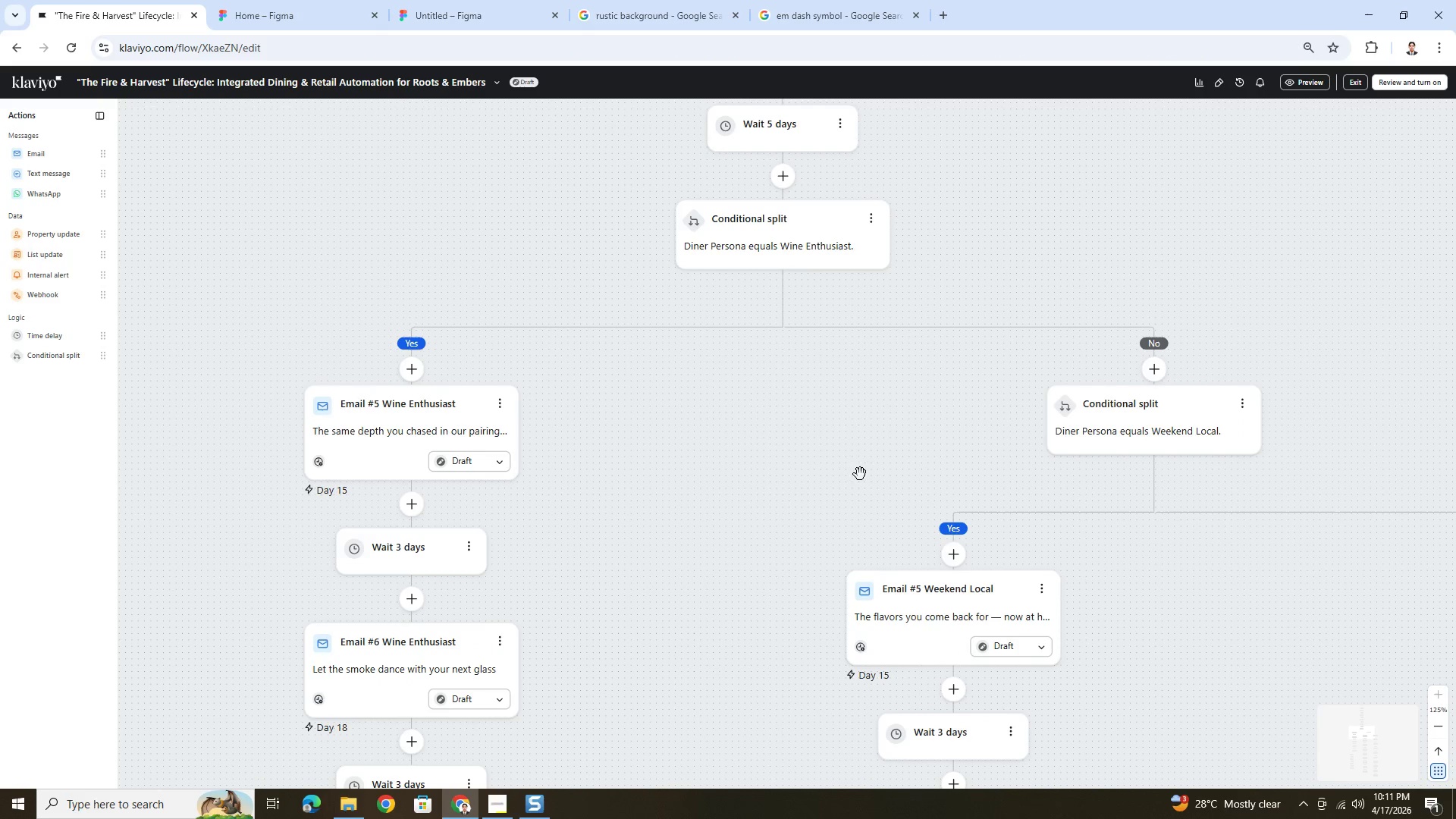 
hold_key(key=ControlLeft, duration=0.8)
scroll: coordinate [778, 458], scroll_direction: down, amount: 5.0
 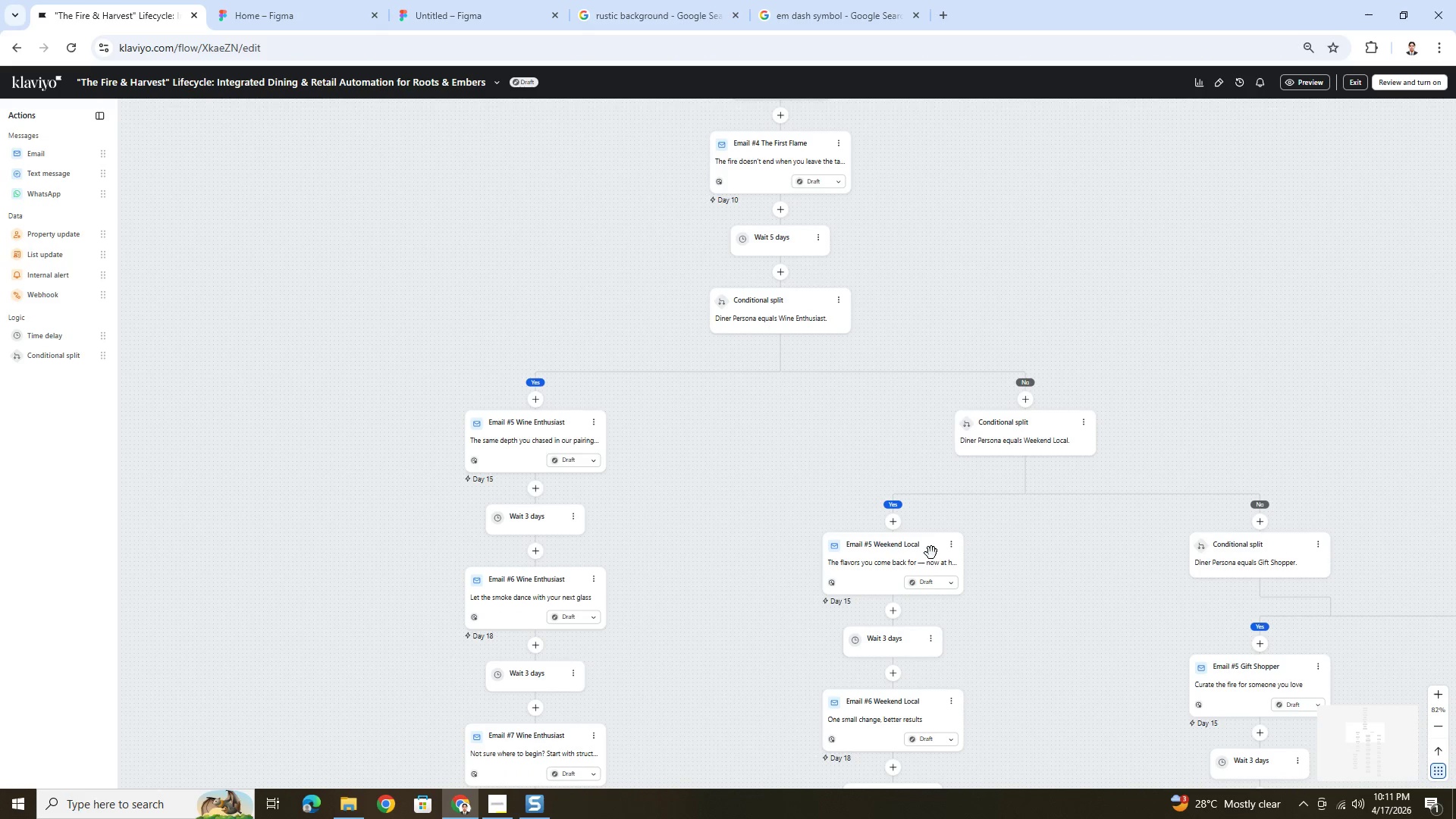 
left_click_drag(start_coordinate=[939, 560], to_coordinate=[857, 457])
 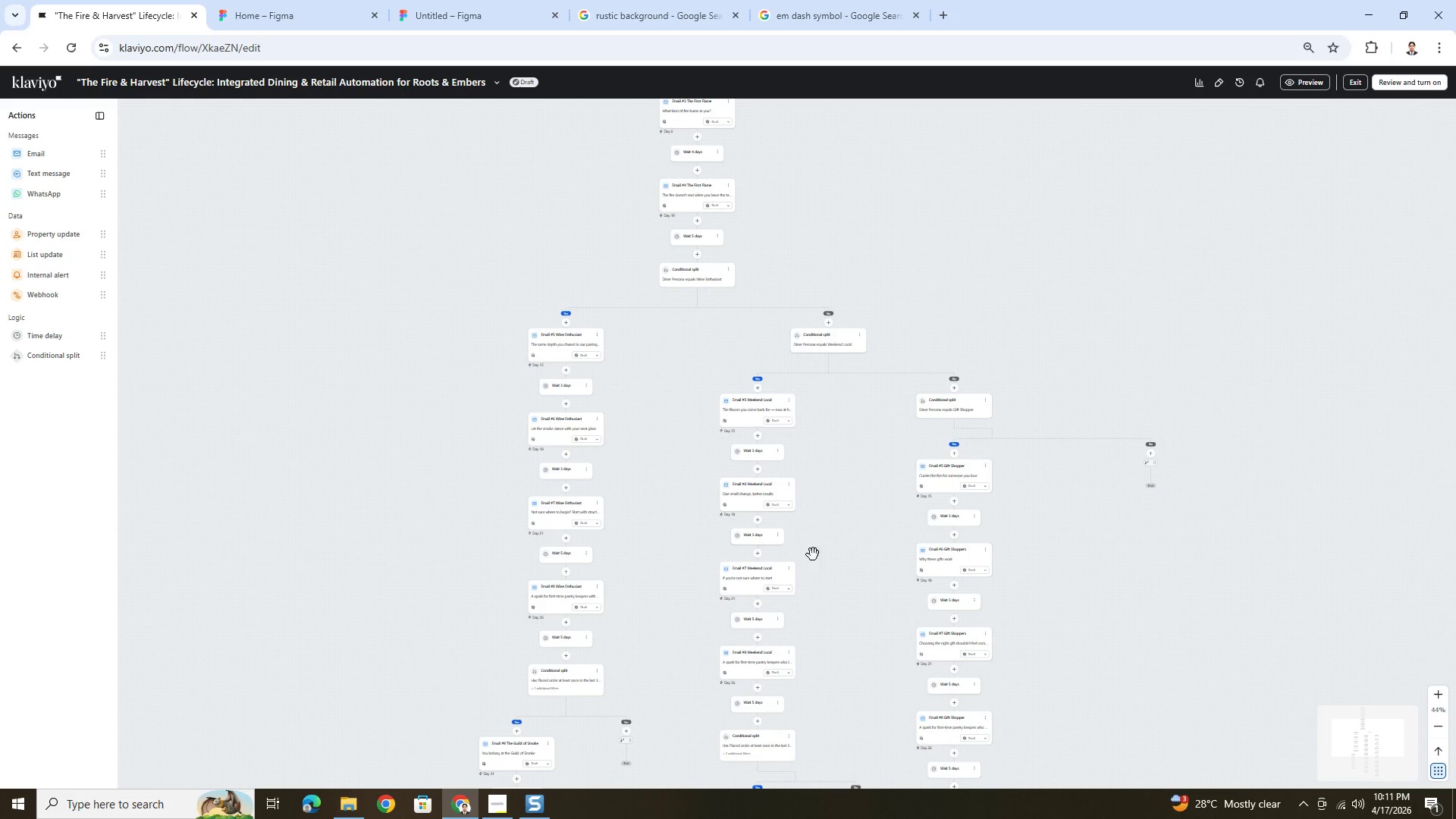 
left_click_drag(start_coordinate=[824, 565], to_coordinate=[824, 378])
 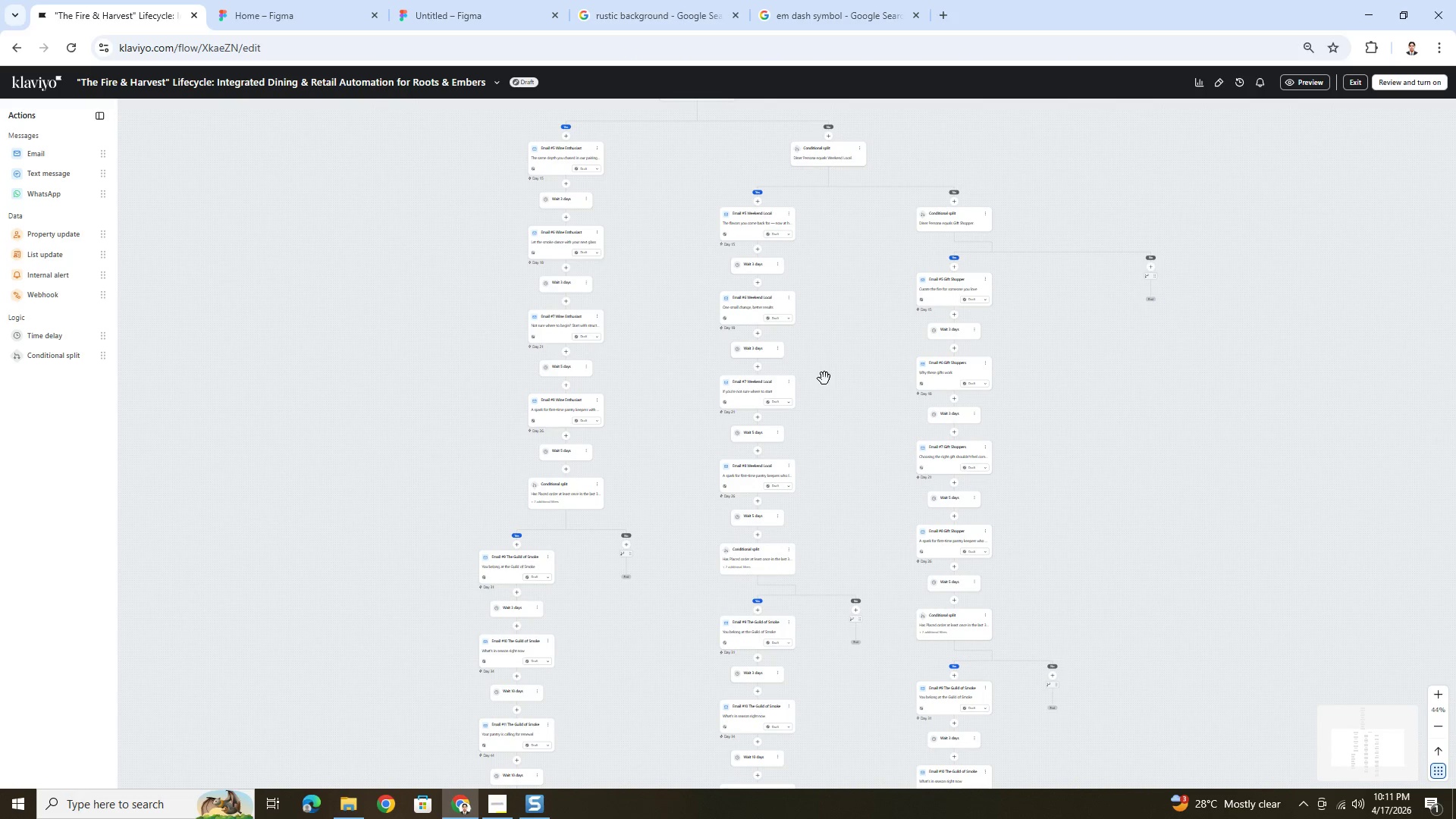 
hold_key(key=ControlLeft, duration=0.95)
scroll: coordinate [850, 402], scroll_direction: up, amount: 1.0
 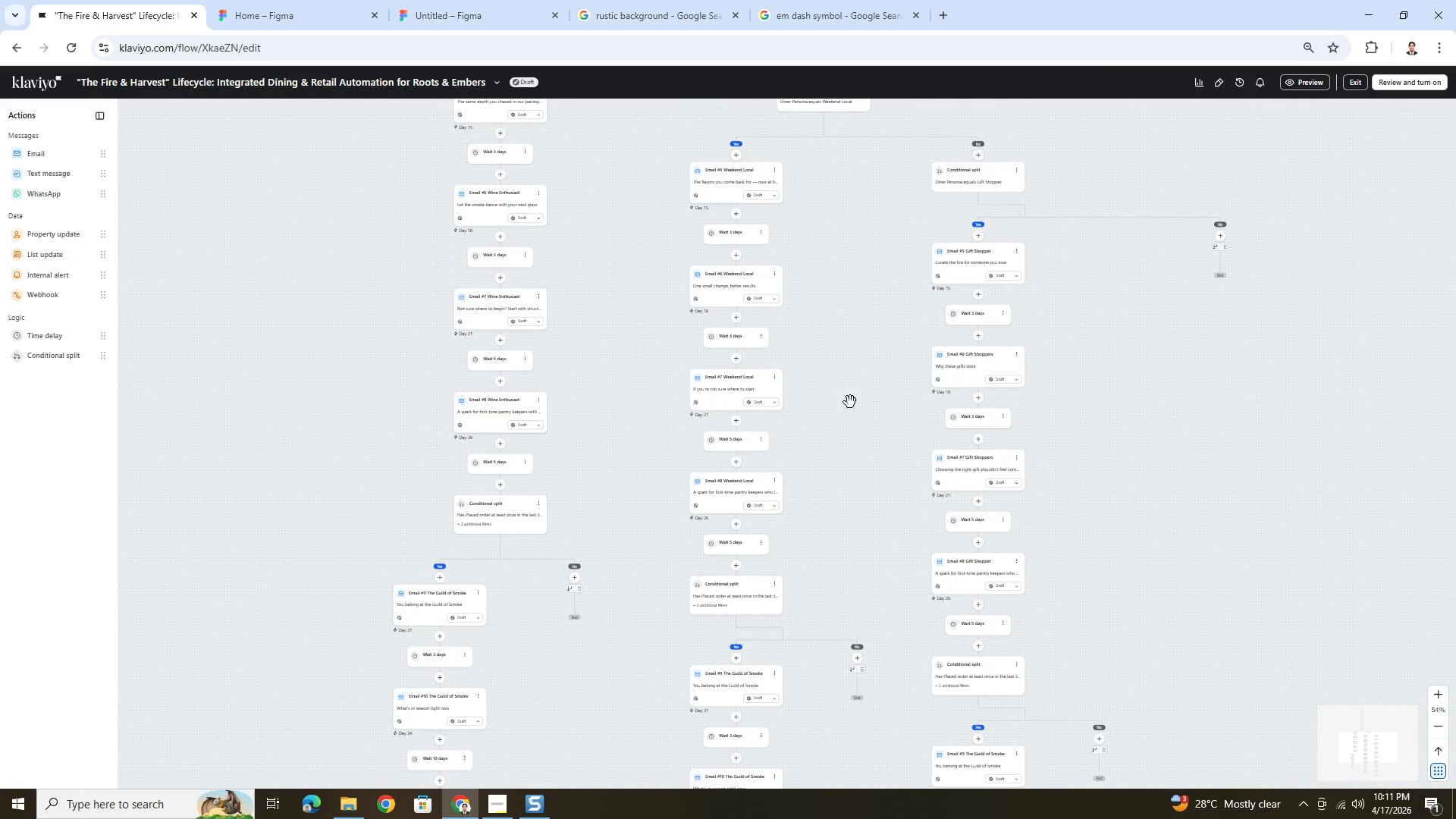 
hold_key(key=ControlLeft, duration=0.52)
 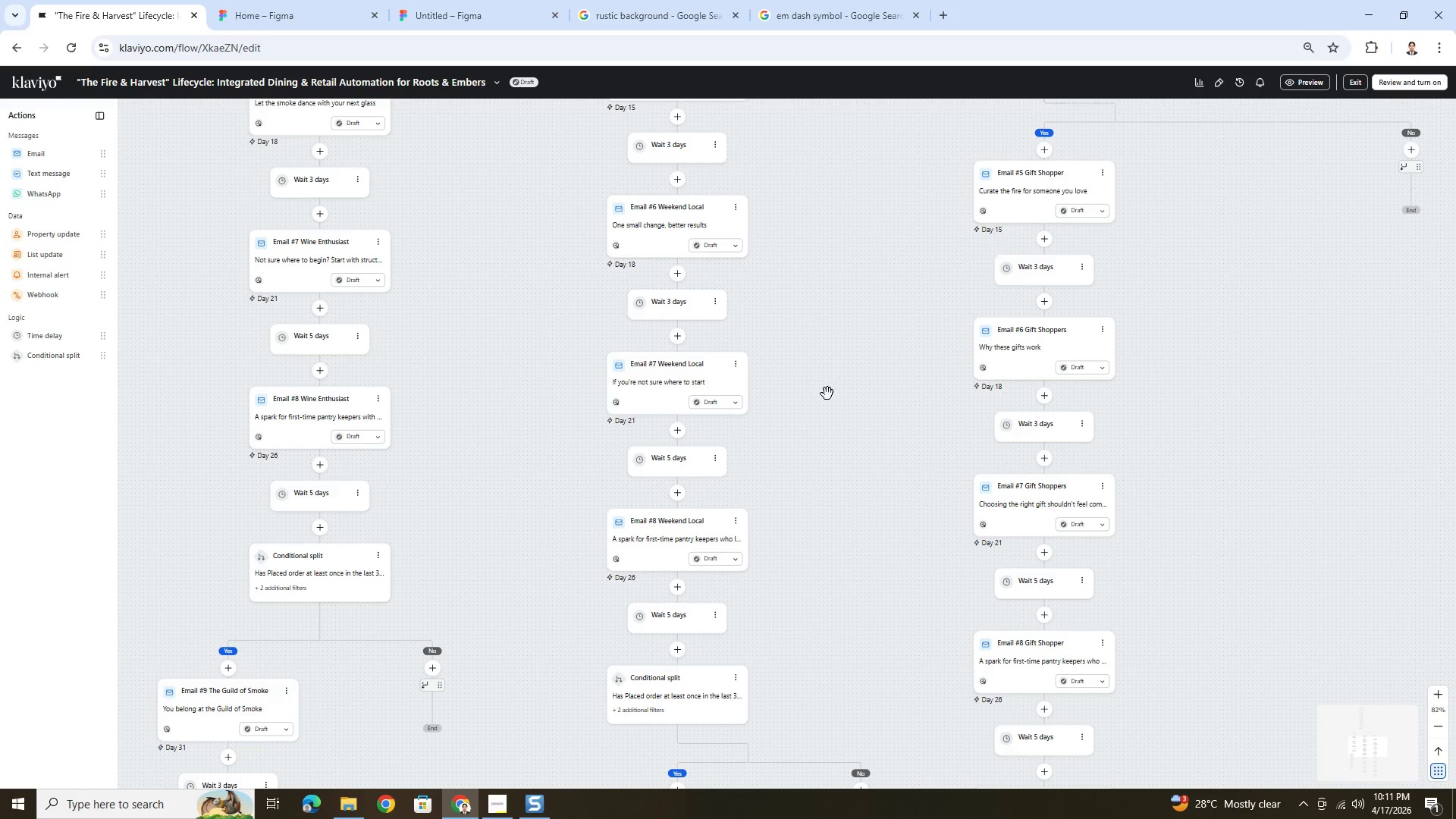 
left_click_drag(start_coordinate=[824, 381], to_coordinate=[823, 366])
 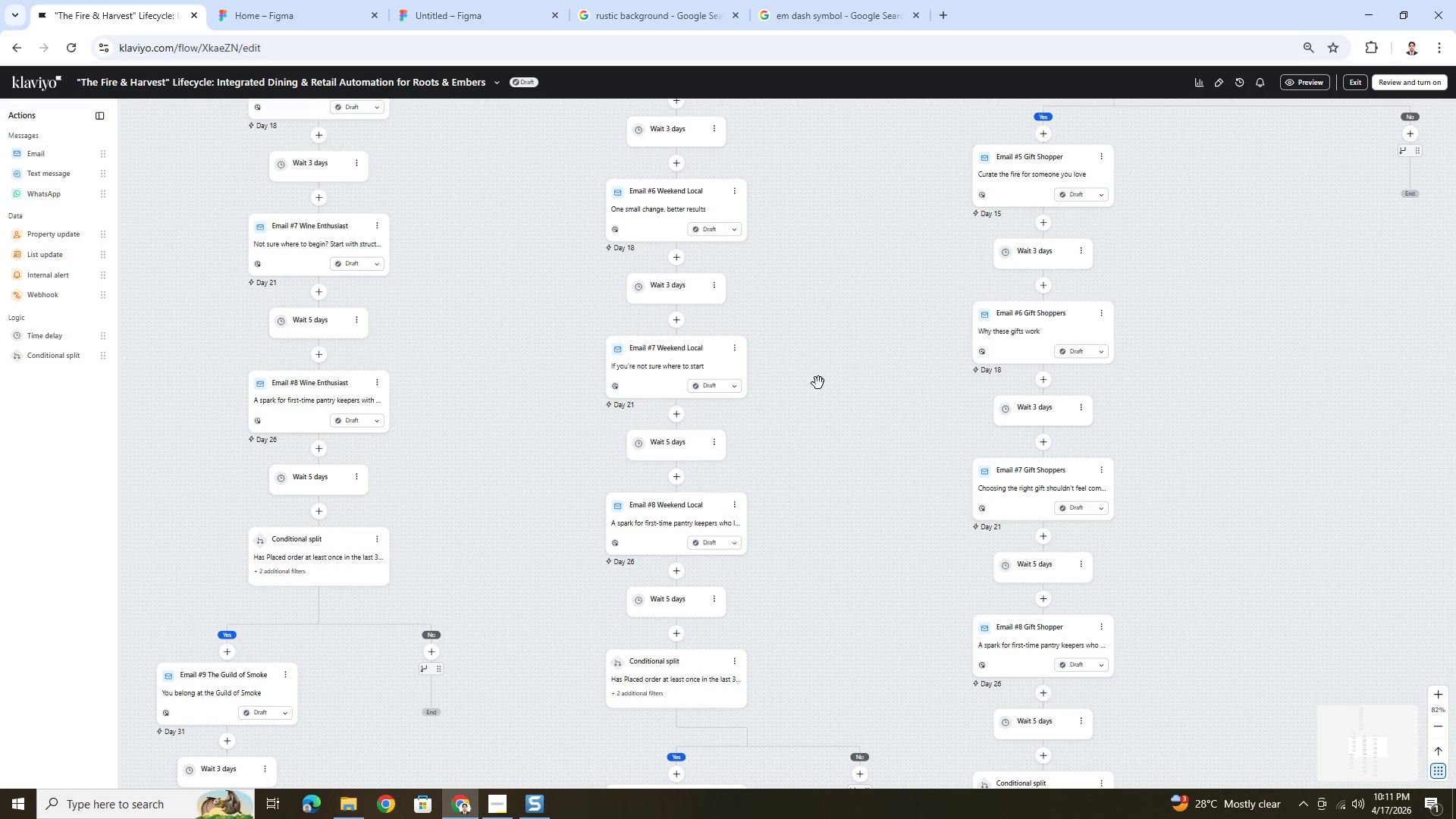 
hold_key(key=ControlLeft, duration=0.53)
scroll: coordinate [809, 420], scroll_direction: up, amount: 1.0
 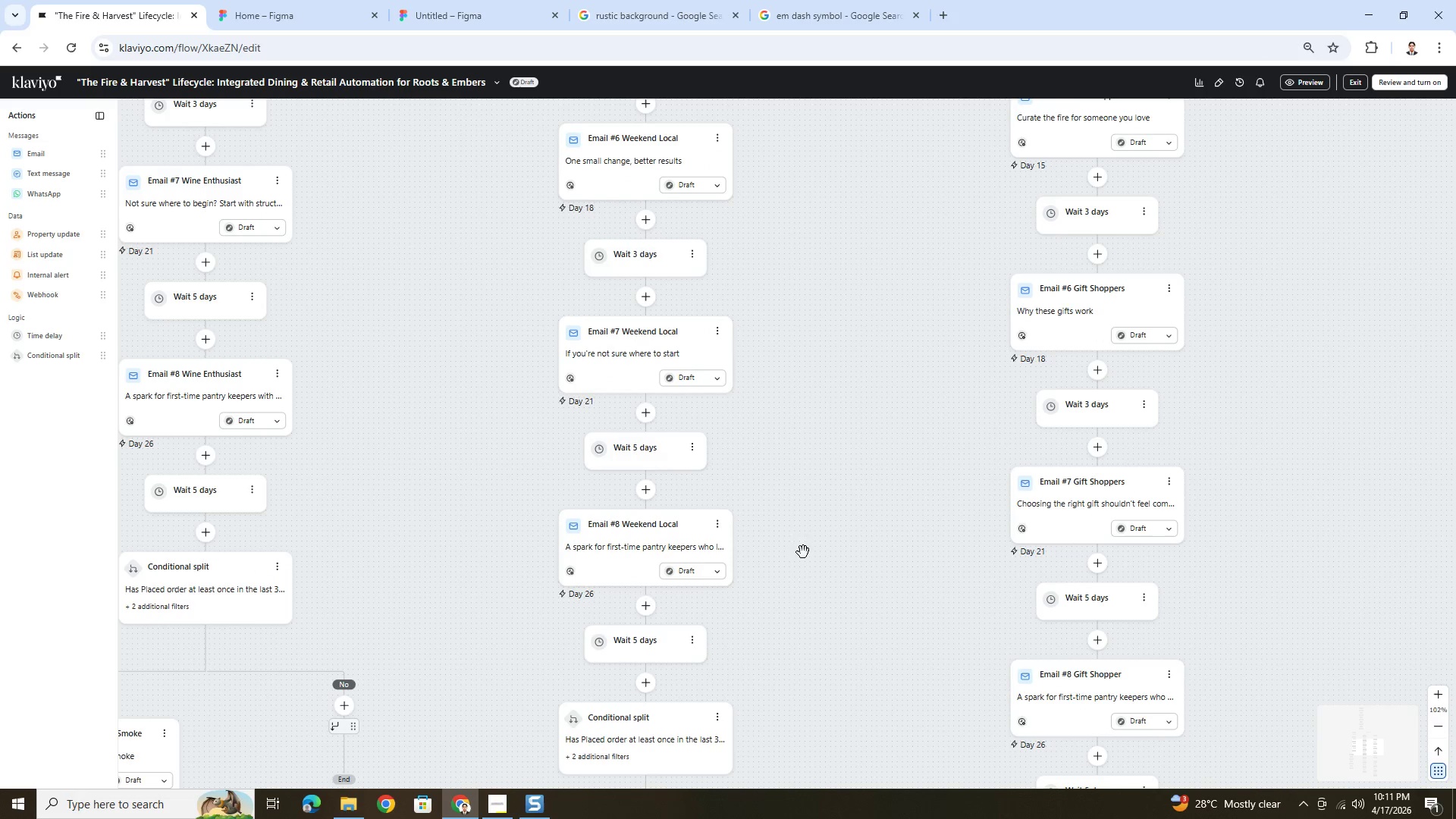 
left_click_drag(start_coordinate=[806, 567], to_coordinate=[867, 534])
 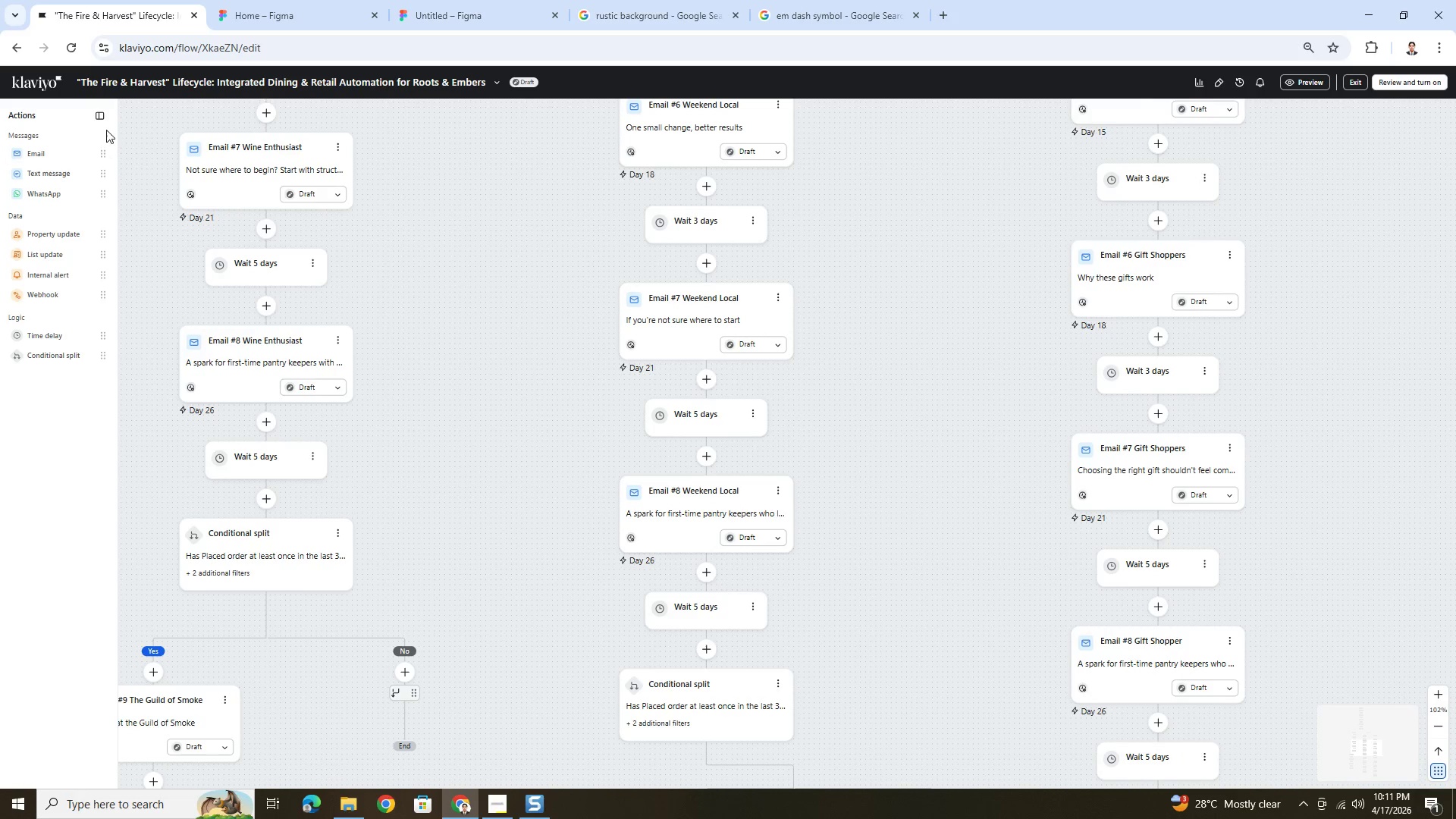 
left_click([99, 108])
 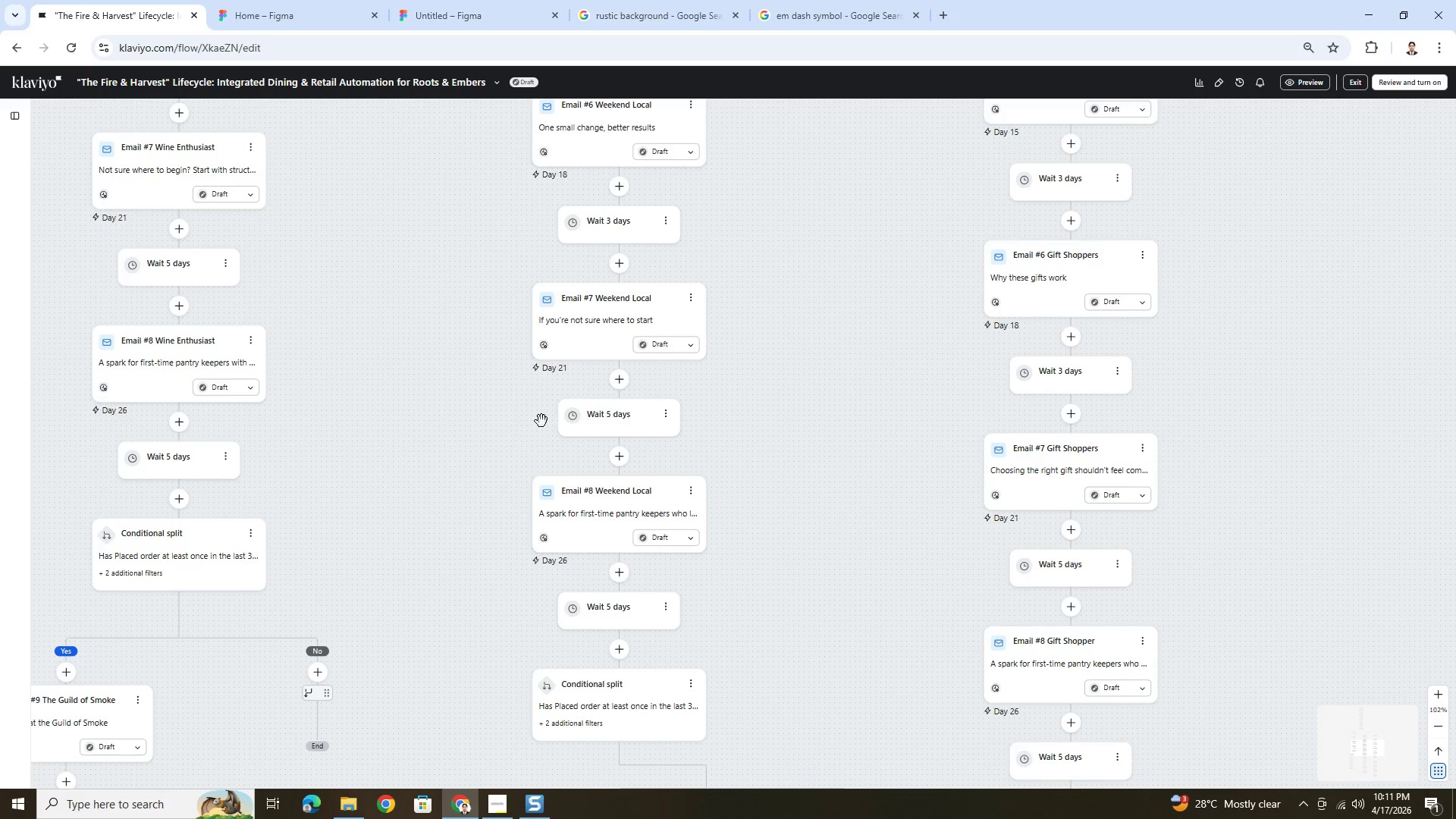 
left_click_drag(start_coordinate=[458, 412], to_coordinate=[556, 417])
 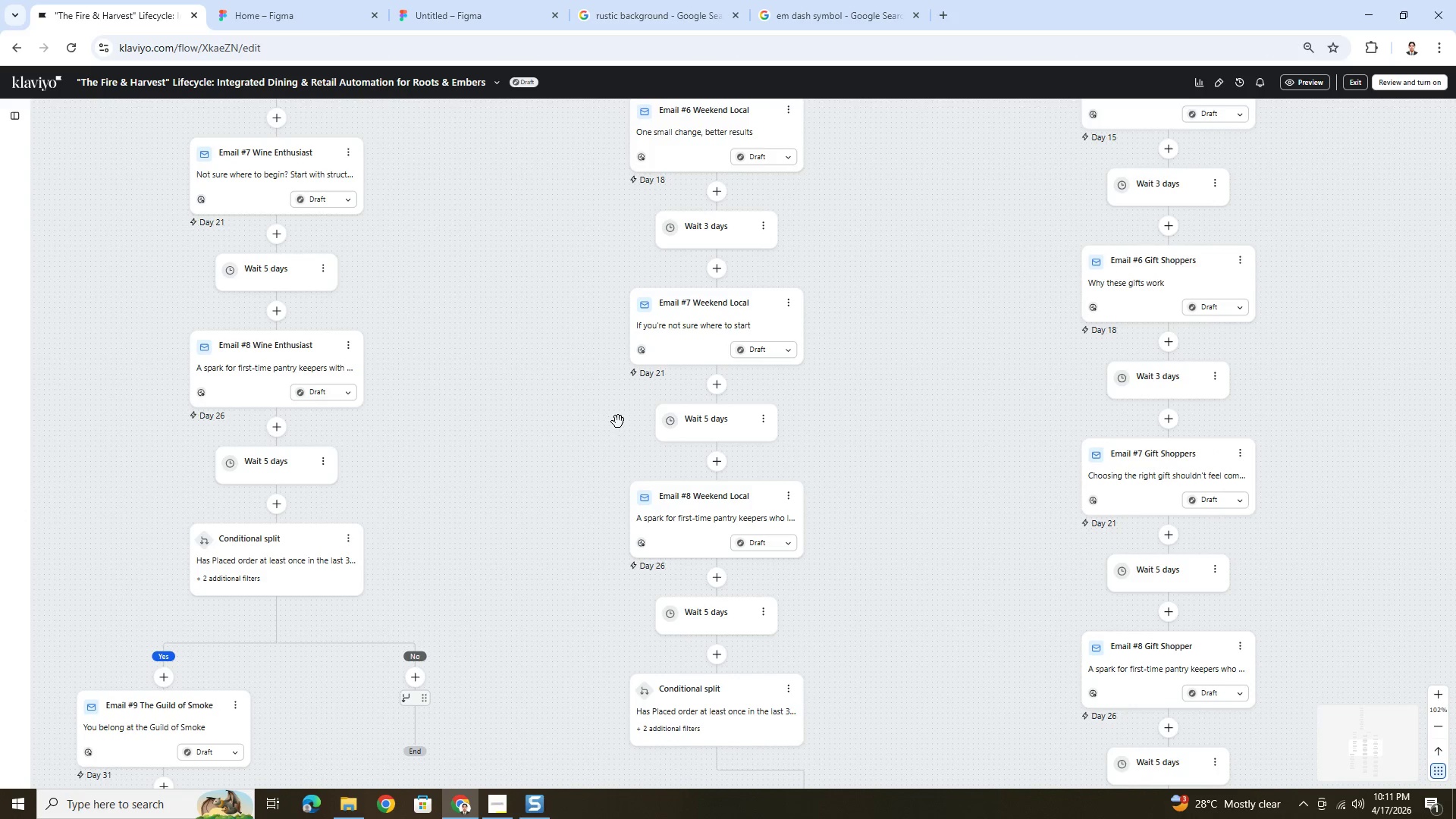 
hold_key(key=ControlLeft, duration=0.33)
 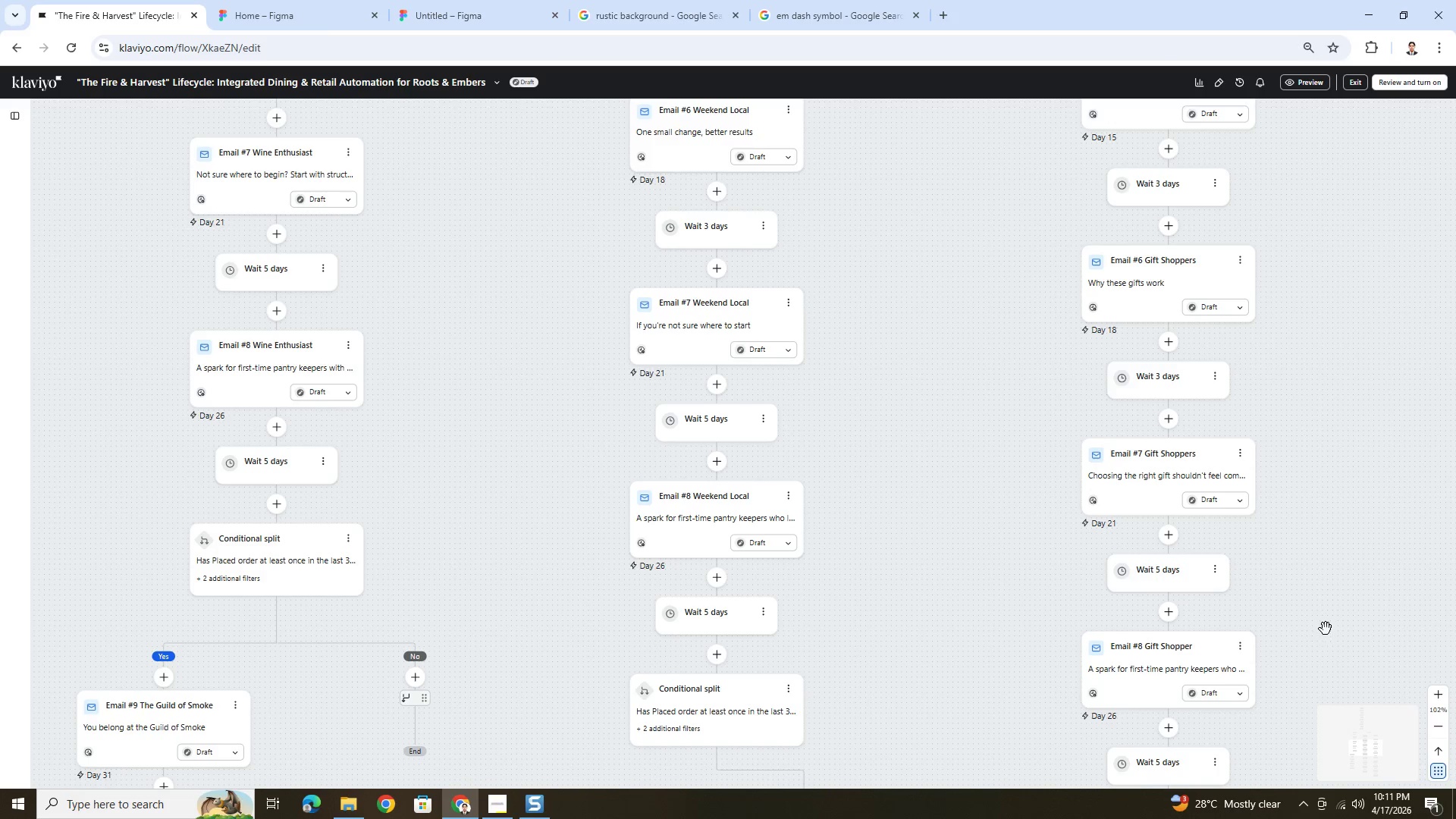 
left_click_drag(start_coordinate=[1308, 394], to_coordinate=[1304, 488])
 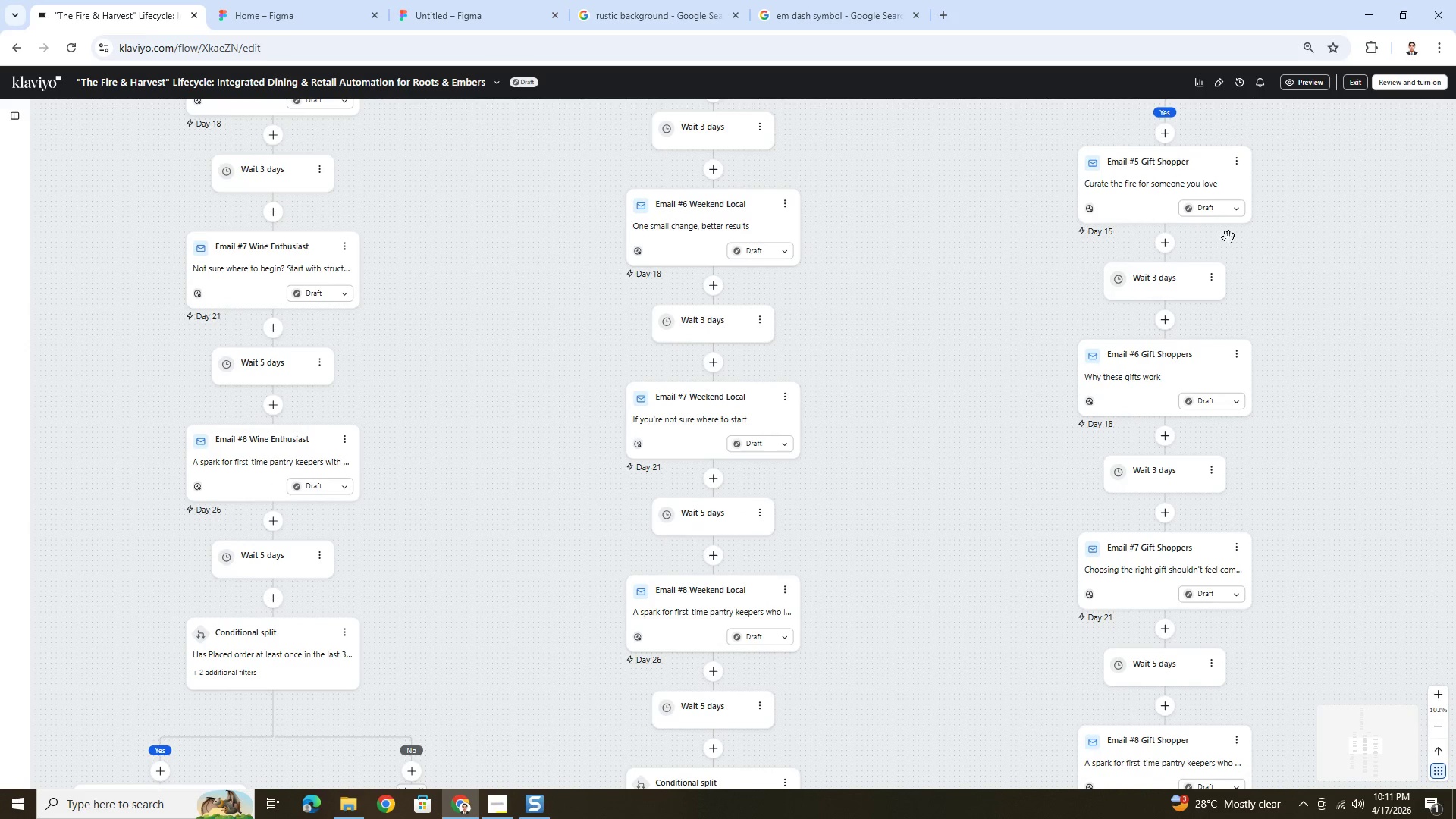 
left_click_drag(start_coordinate=[1247, 228], to_coordinate=[1254, 559])
 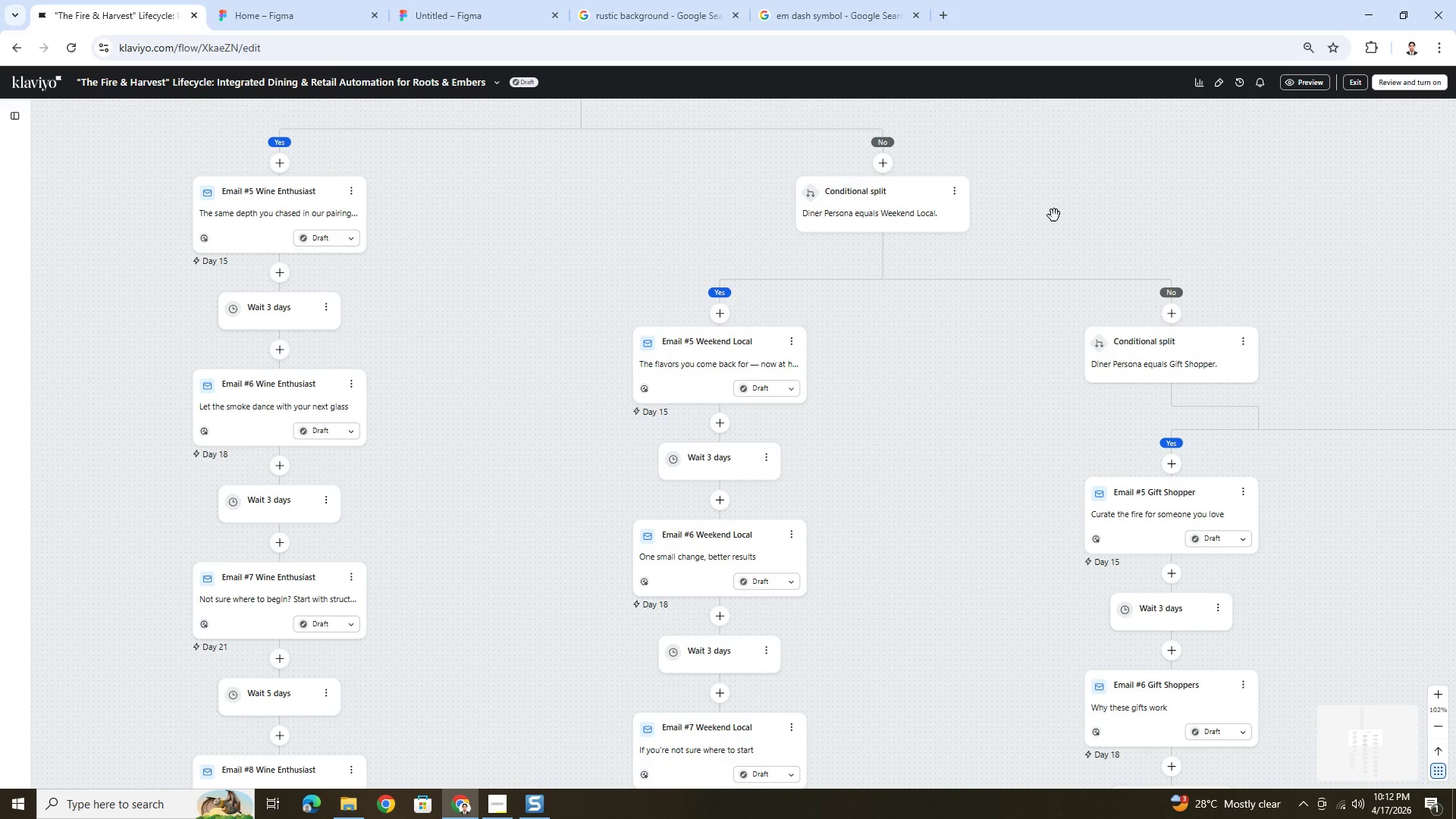 
left_click_drag(start_coordinate=[1053, 215], to_coordinate=[949, 273])
 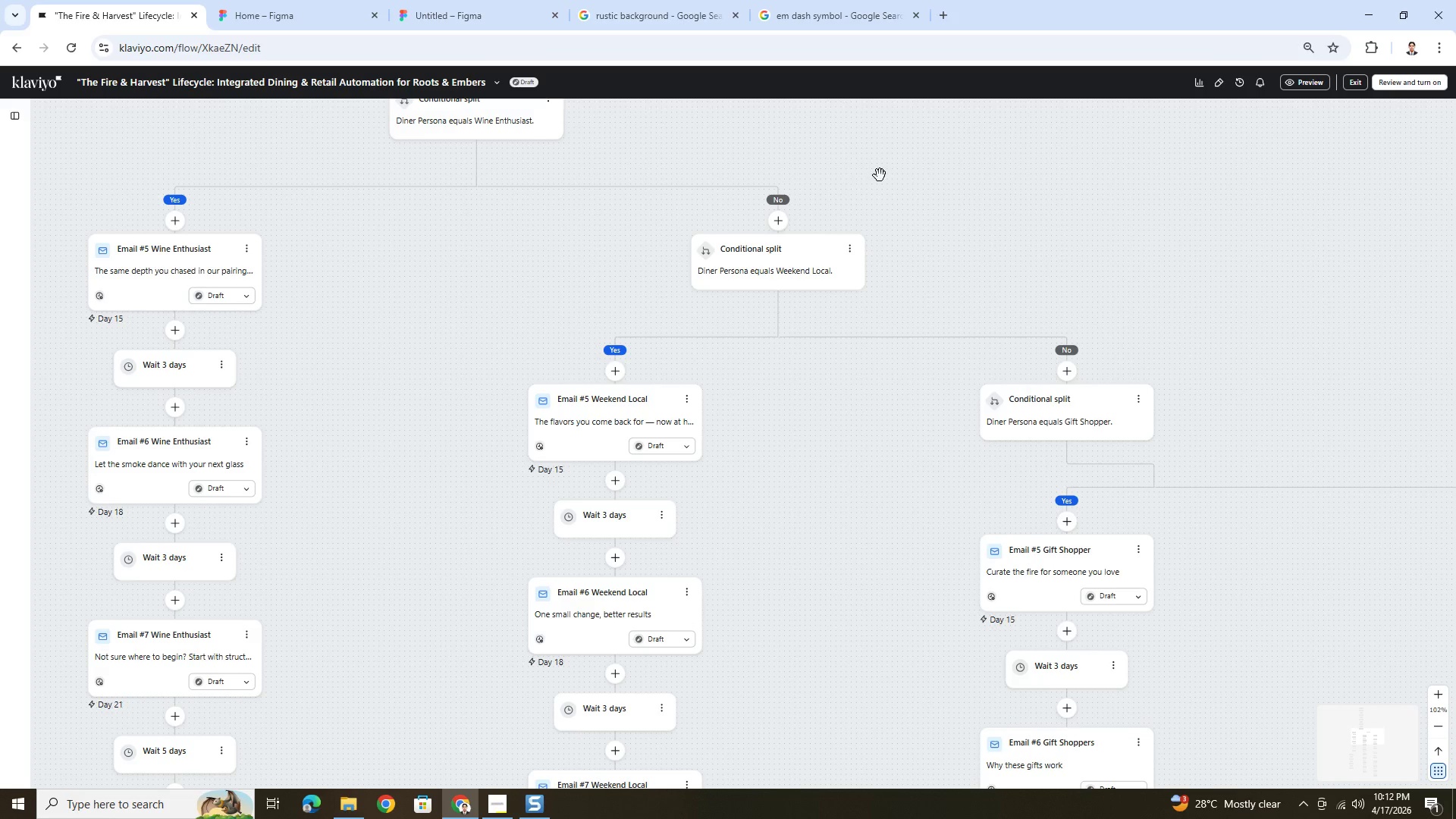 
left_click_drag(start_coordinate=[883, 175], to_coordinate=[890, 124])
 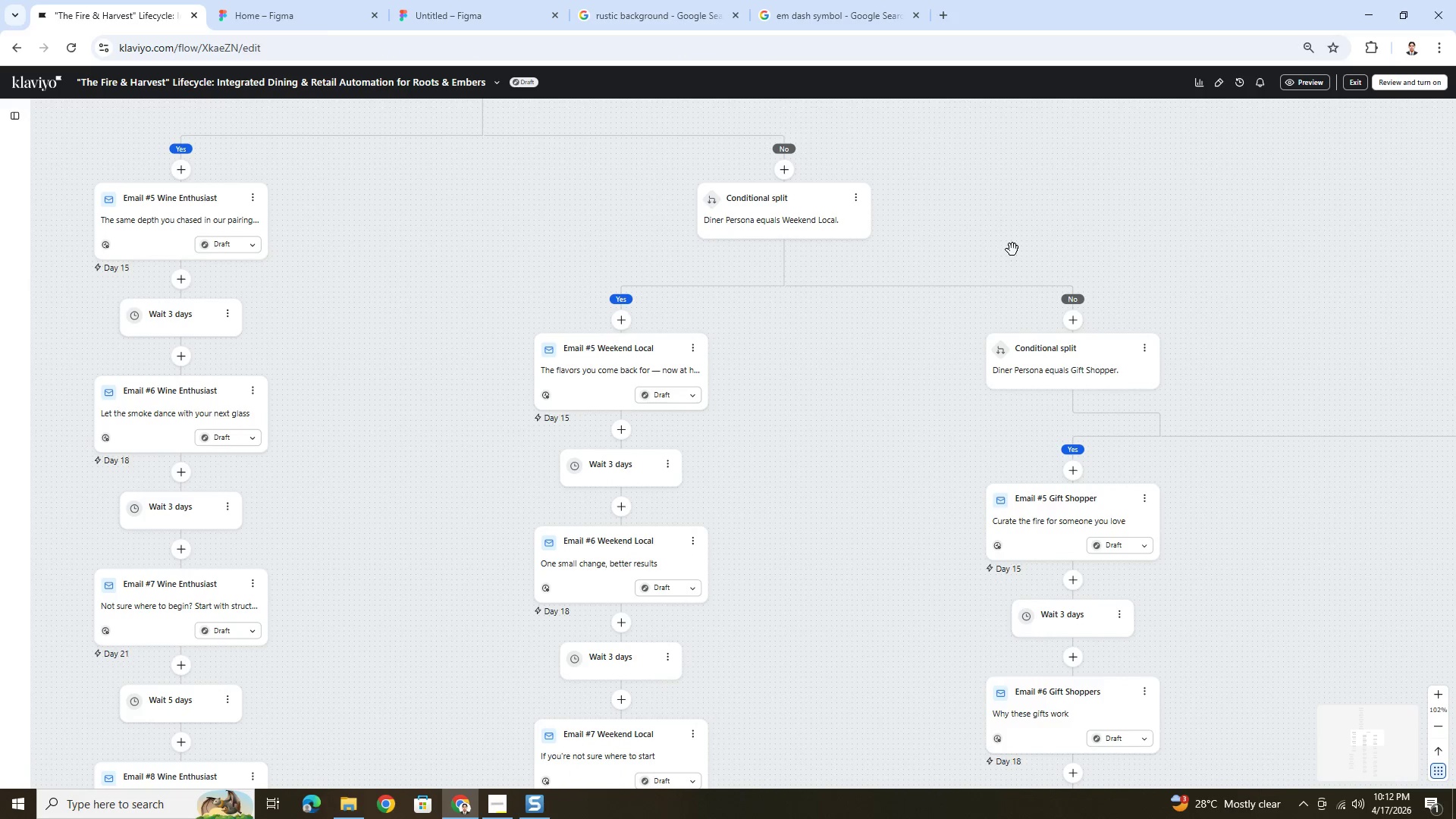 
left_click_drag(start_coordinate=[1012, 247], to_coordinate=[1009, 243])
 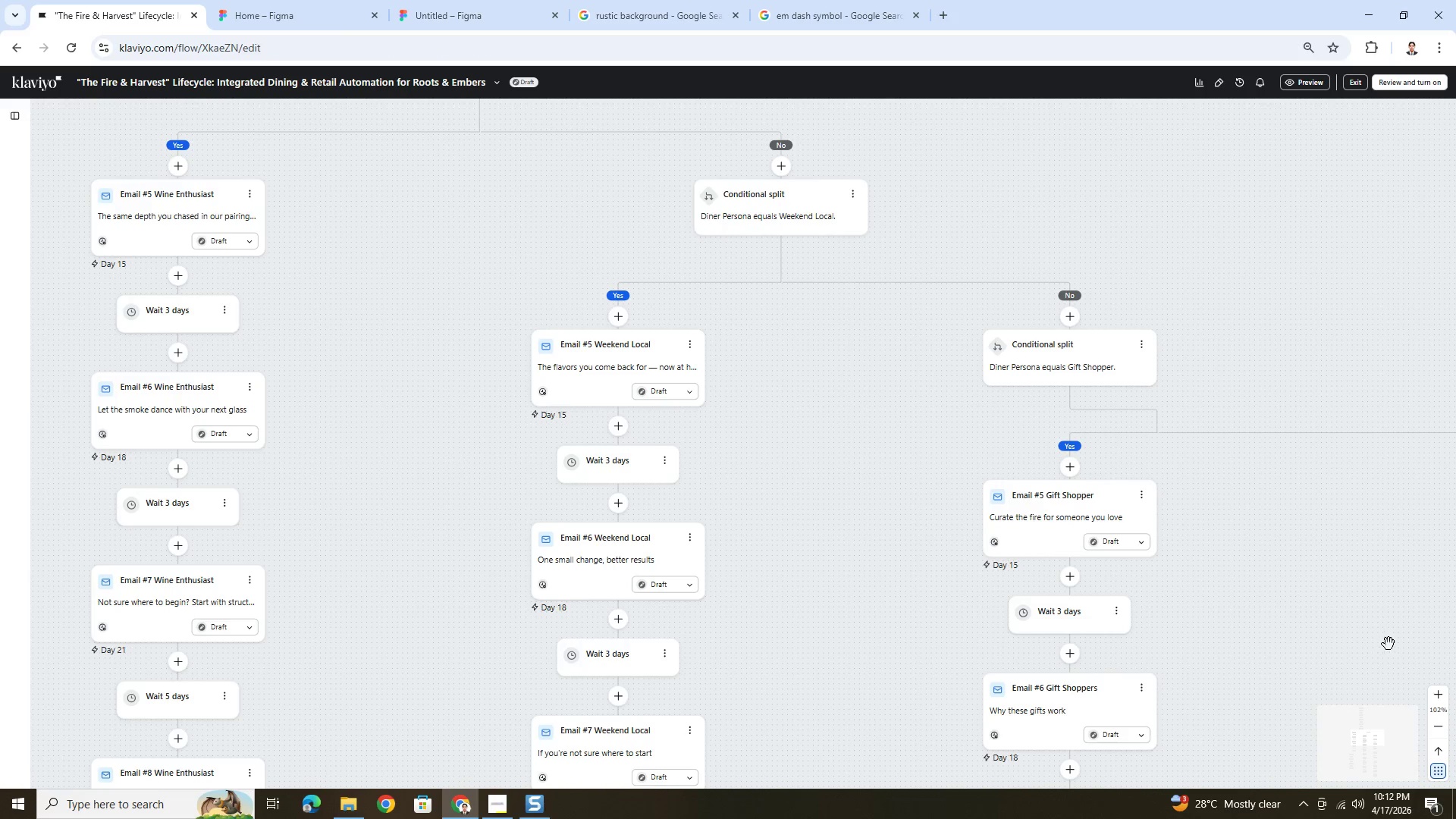 
key(PrintScreen)
 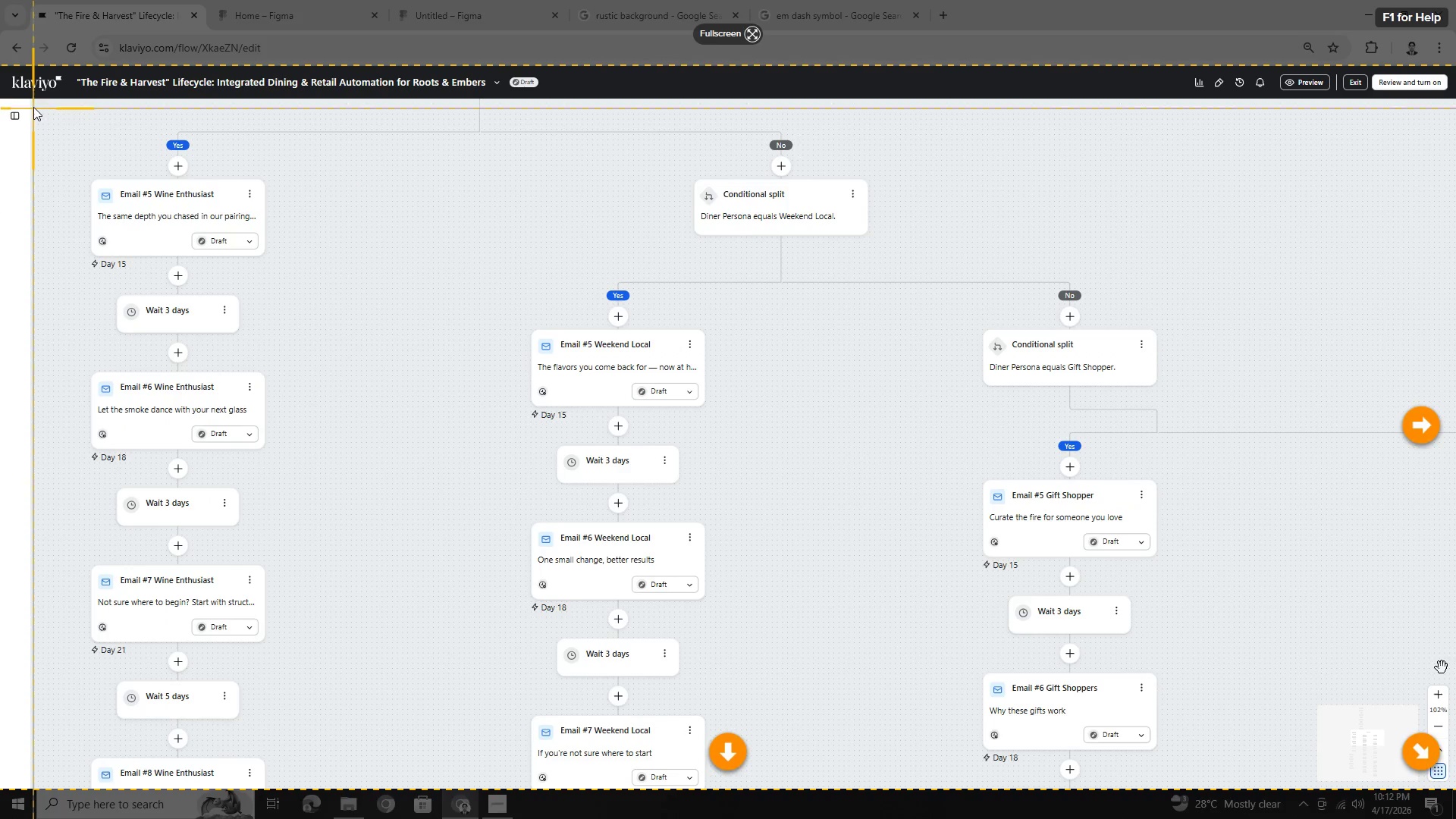 
left_click_drag(start_coordinate=[37, 101], to_coordinate=[1304, 760])
 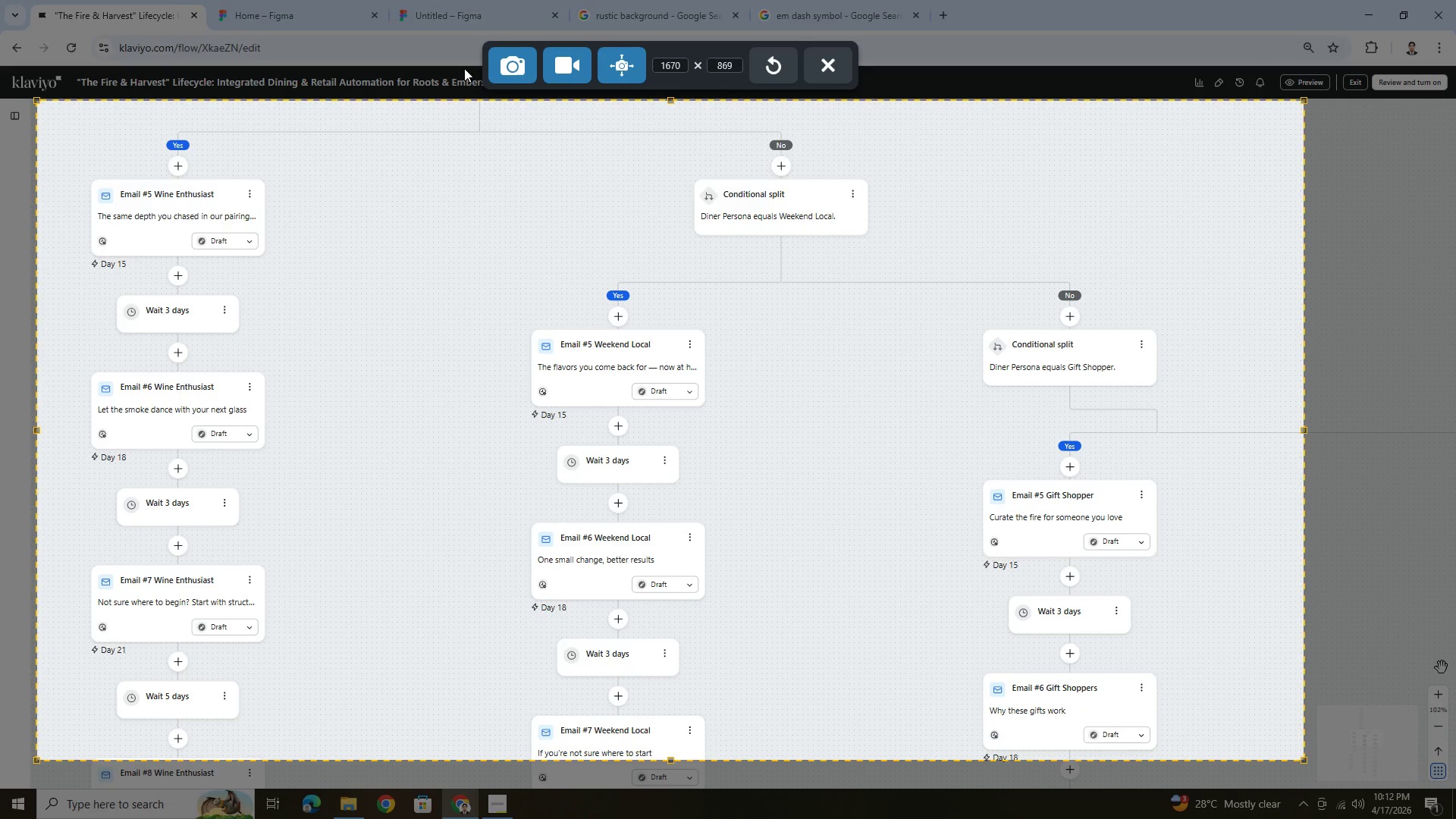 
left_click([507, 66])
 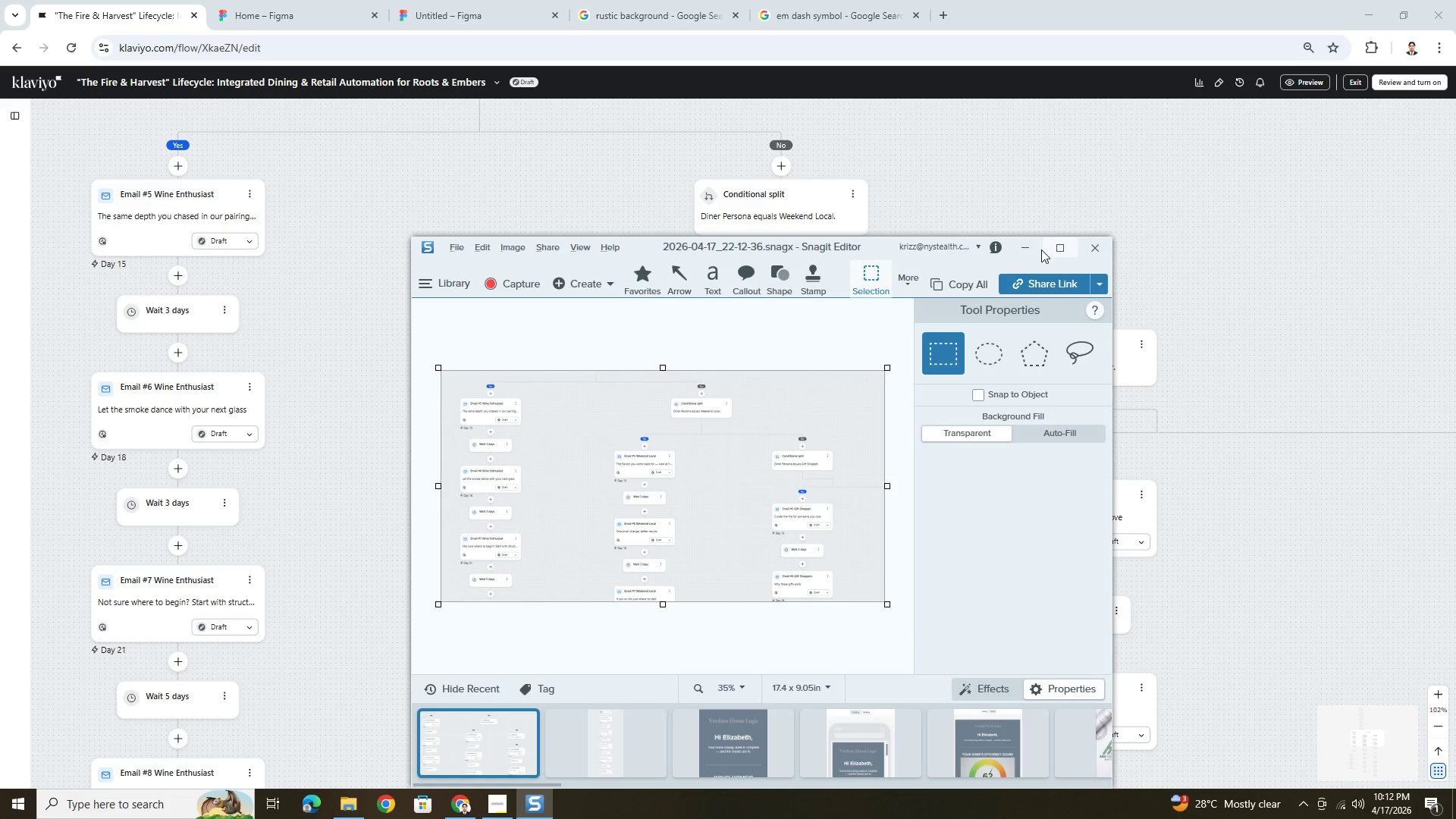 
key(Delete)
 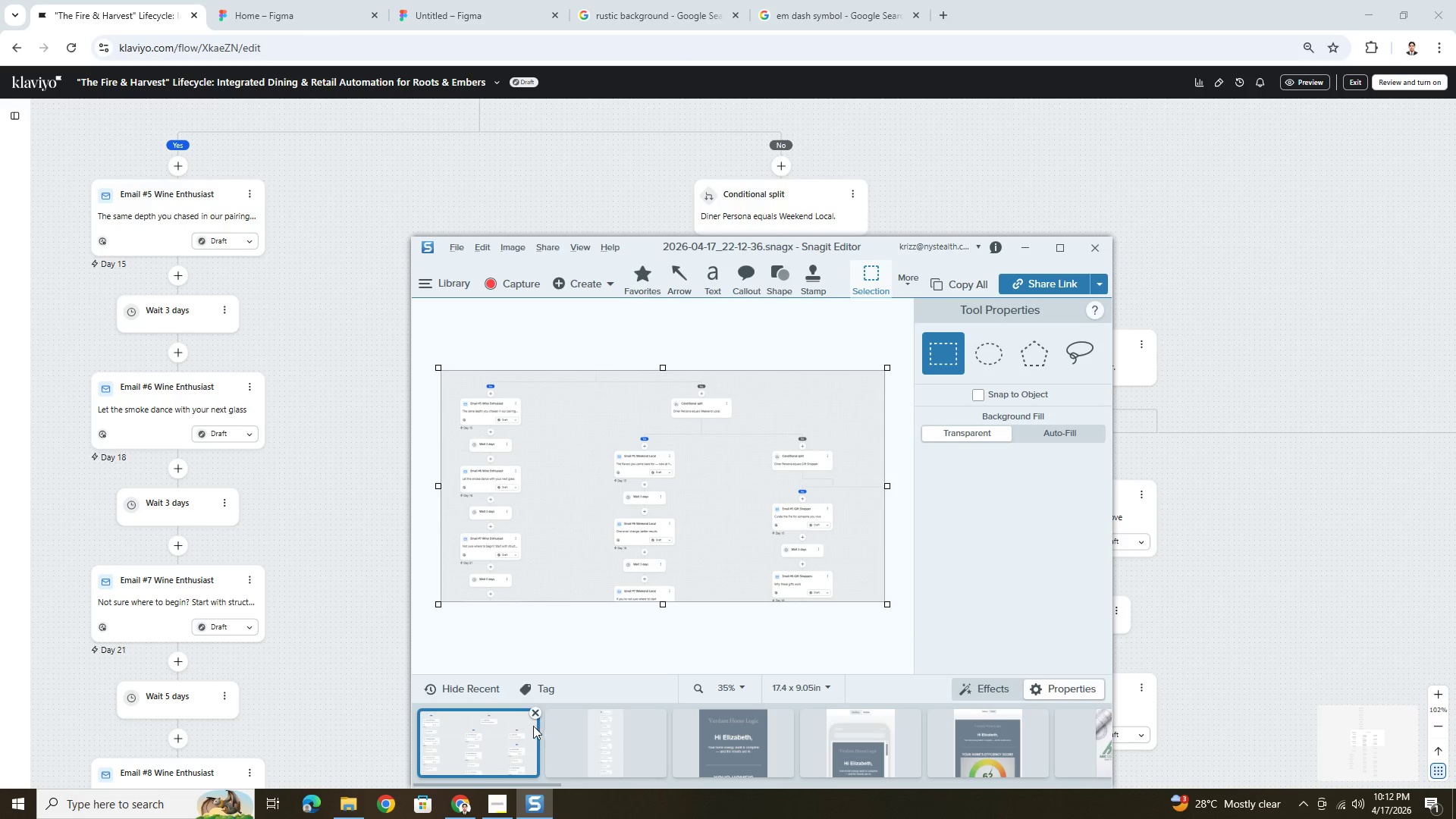 
left_click([535, 712])
 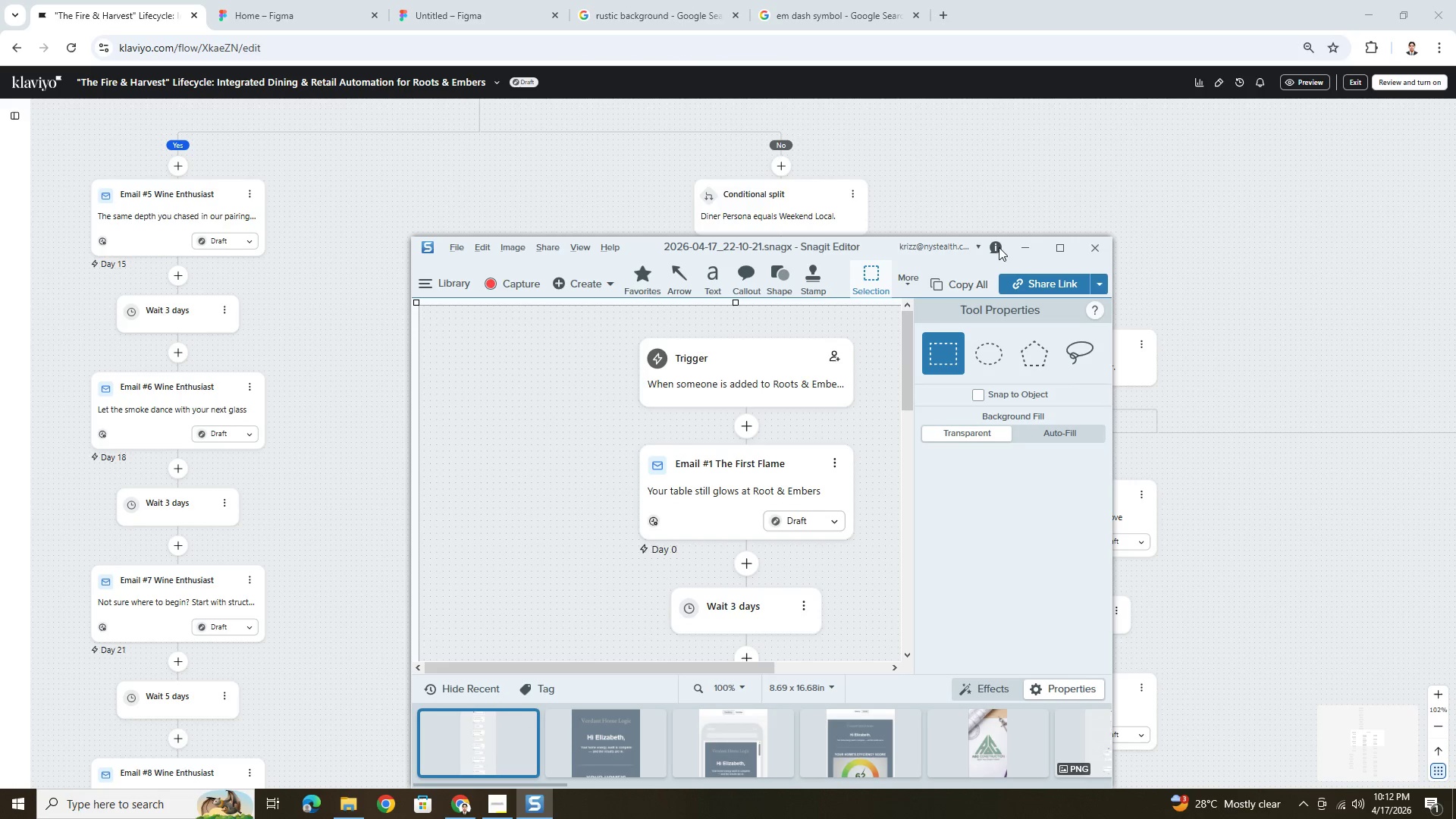 
left_click([1031, 246])
 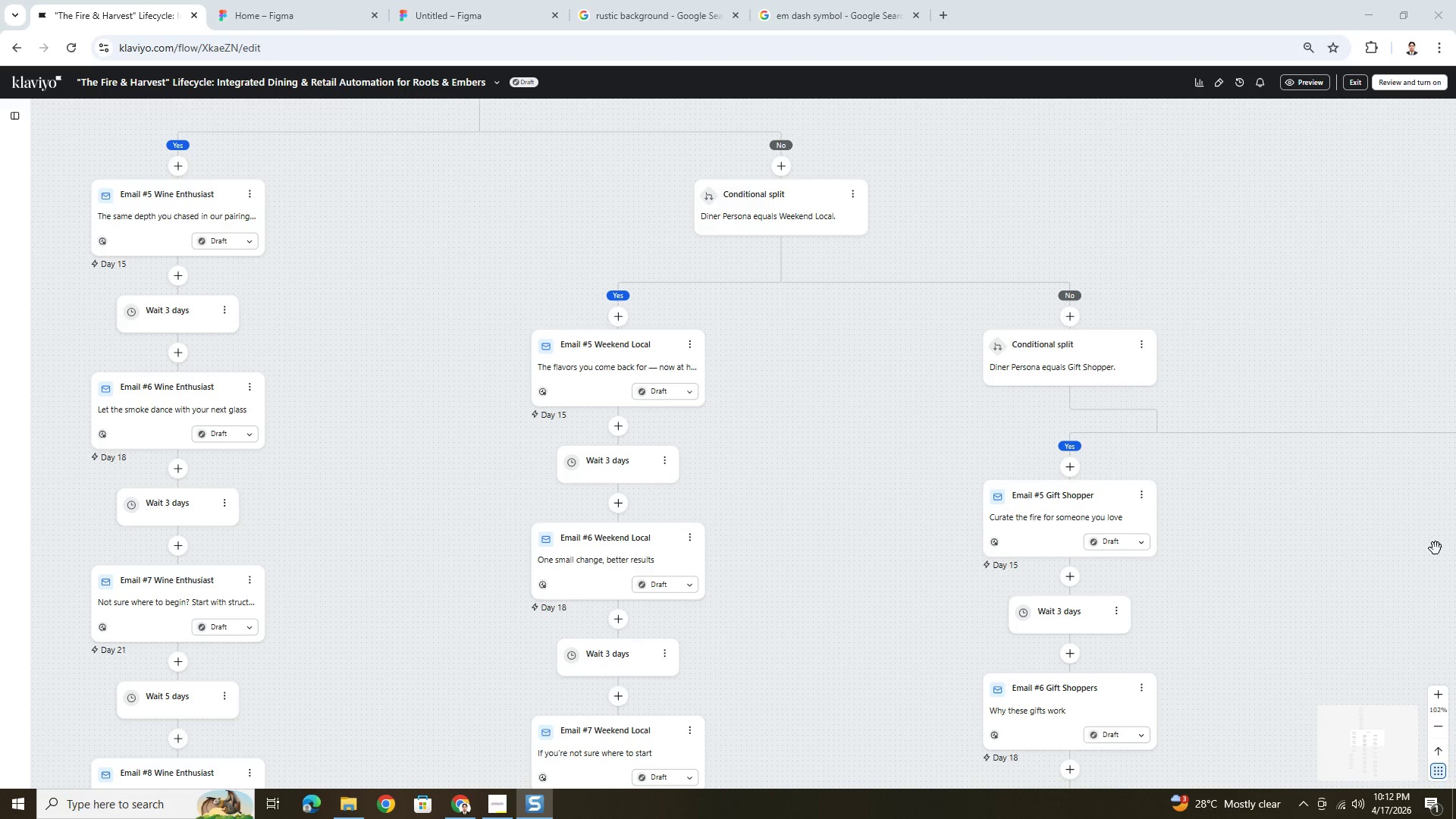 
key(PrintScreen)
 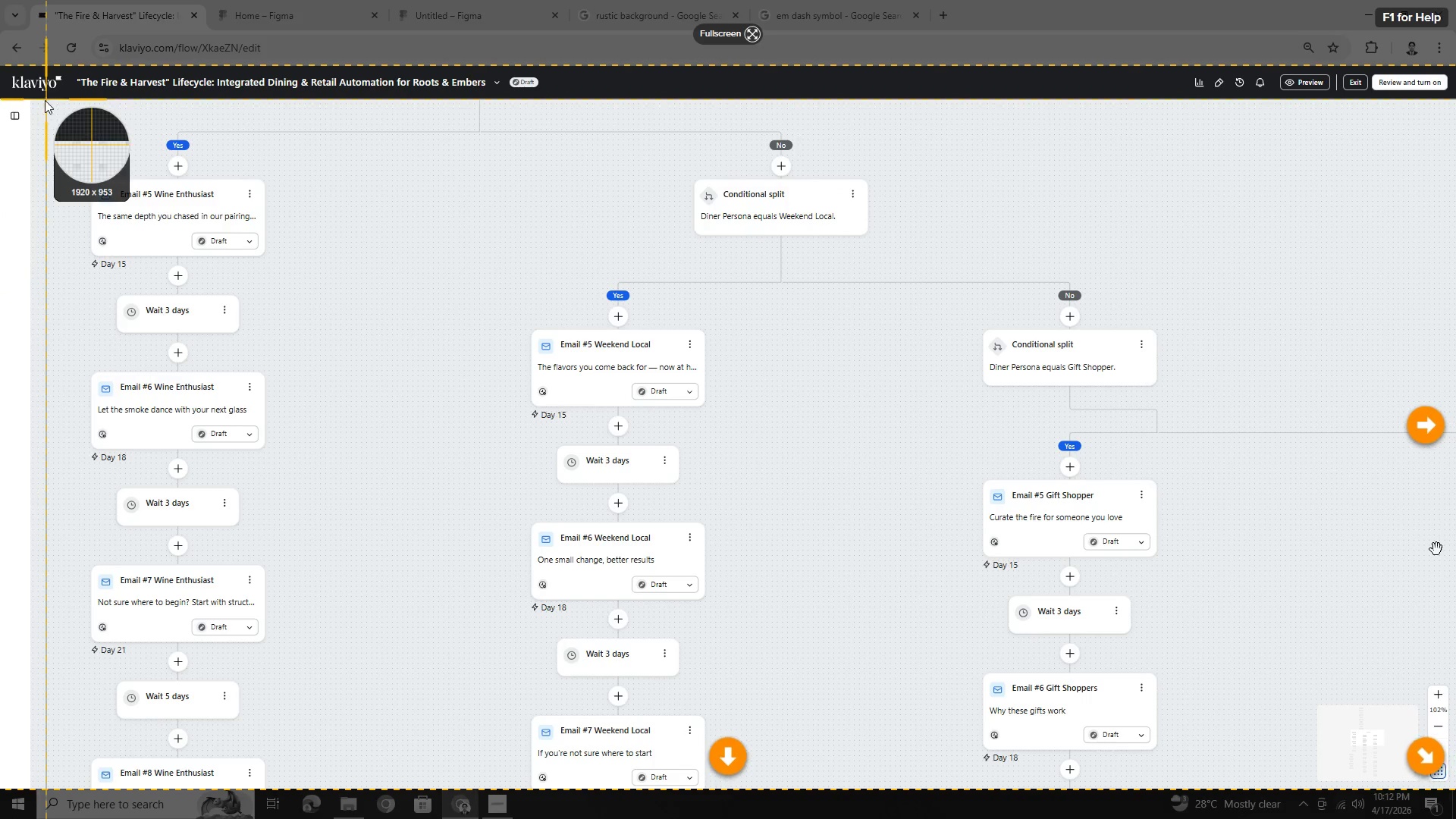 
wait(10.97)
 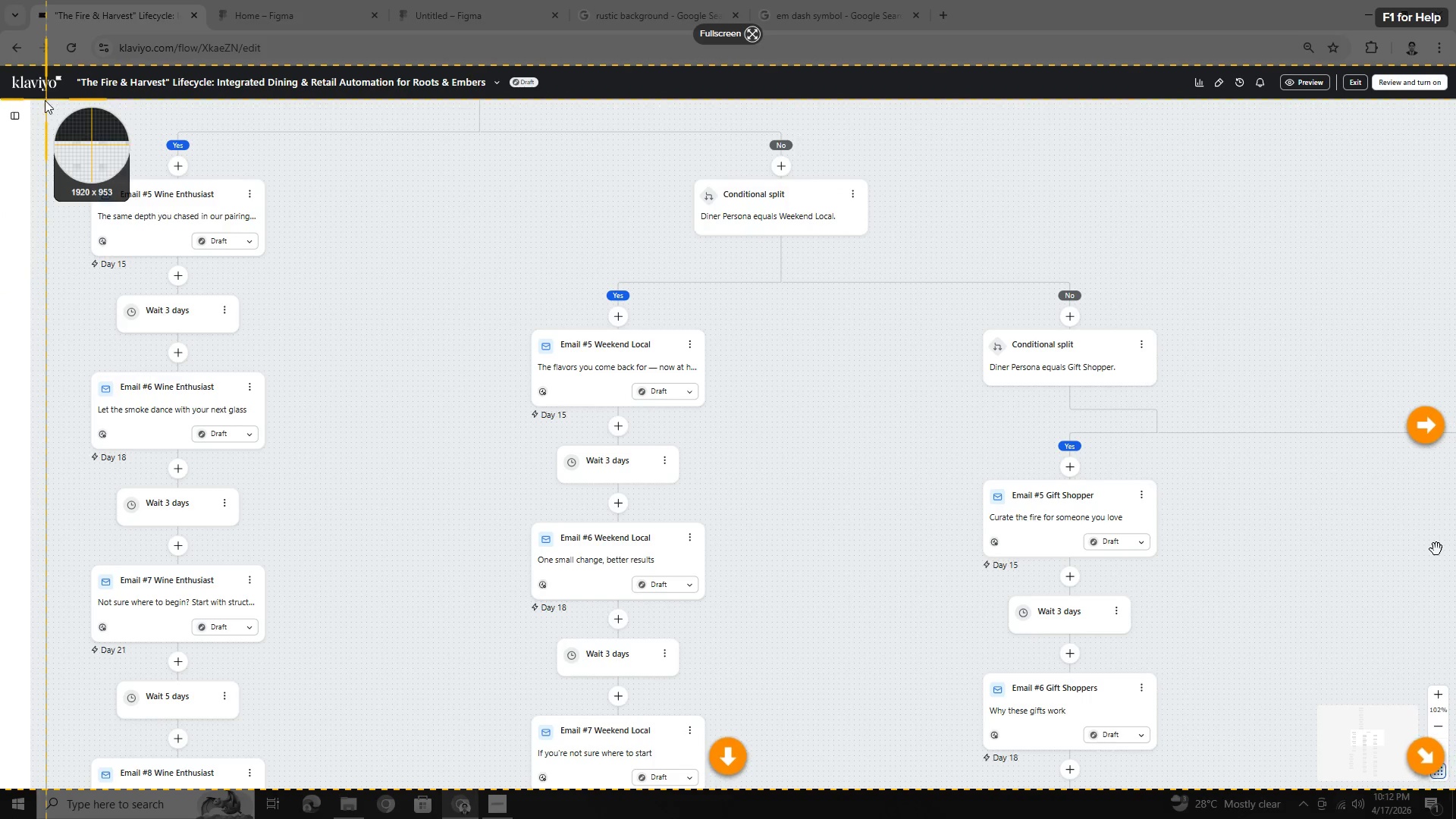 
left_click_drag(start_coordinate=[39, 109], to_coordinate=[1300, 780])
 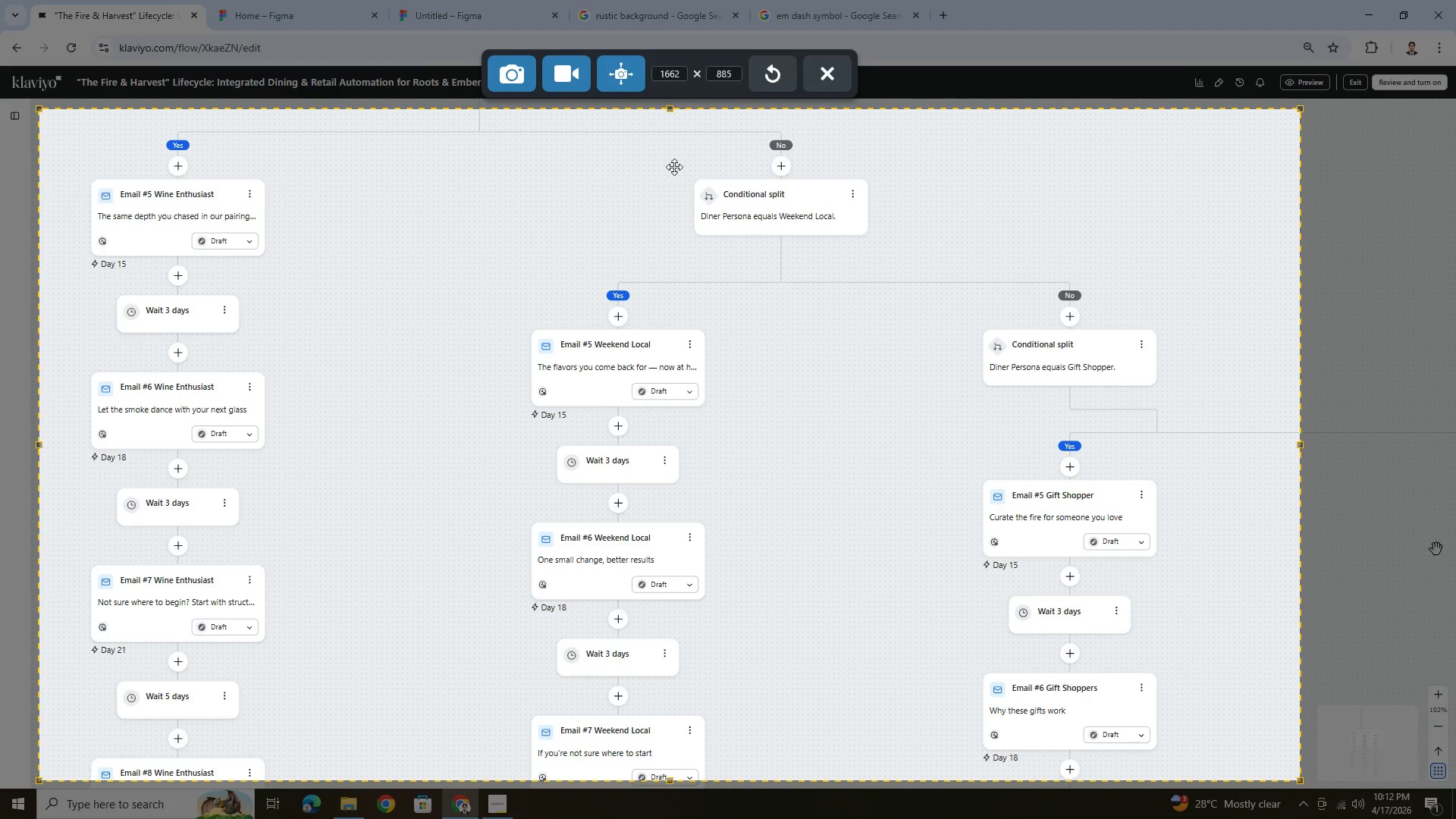 
left_click([631, 73])
 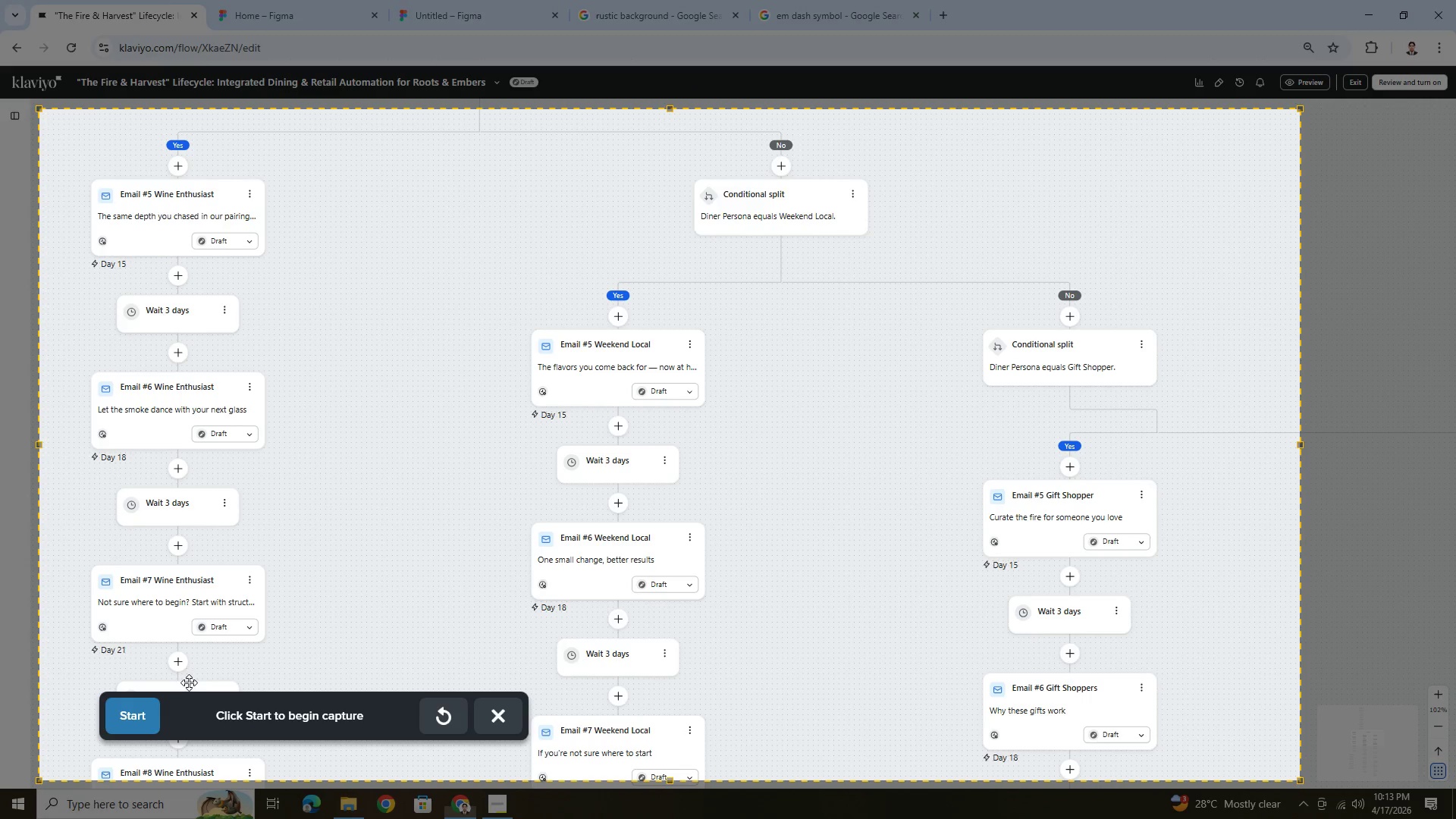 
left_click([136, 717])
 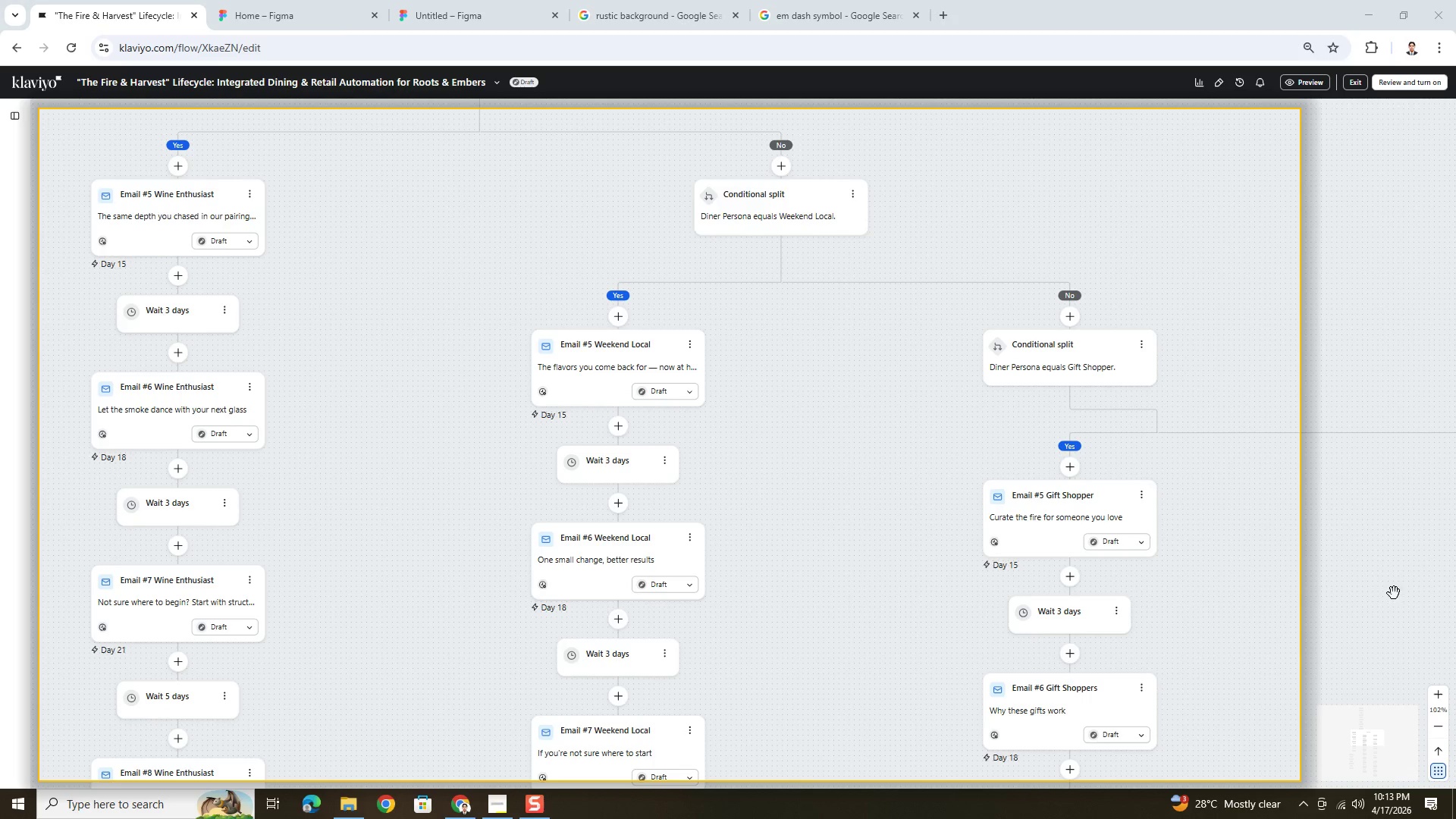 
scroll: coordinate [1379, 551], scroll_direction: down, amount: 3.0
 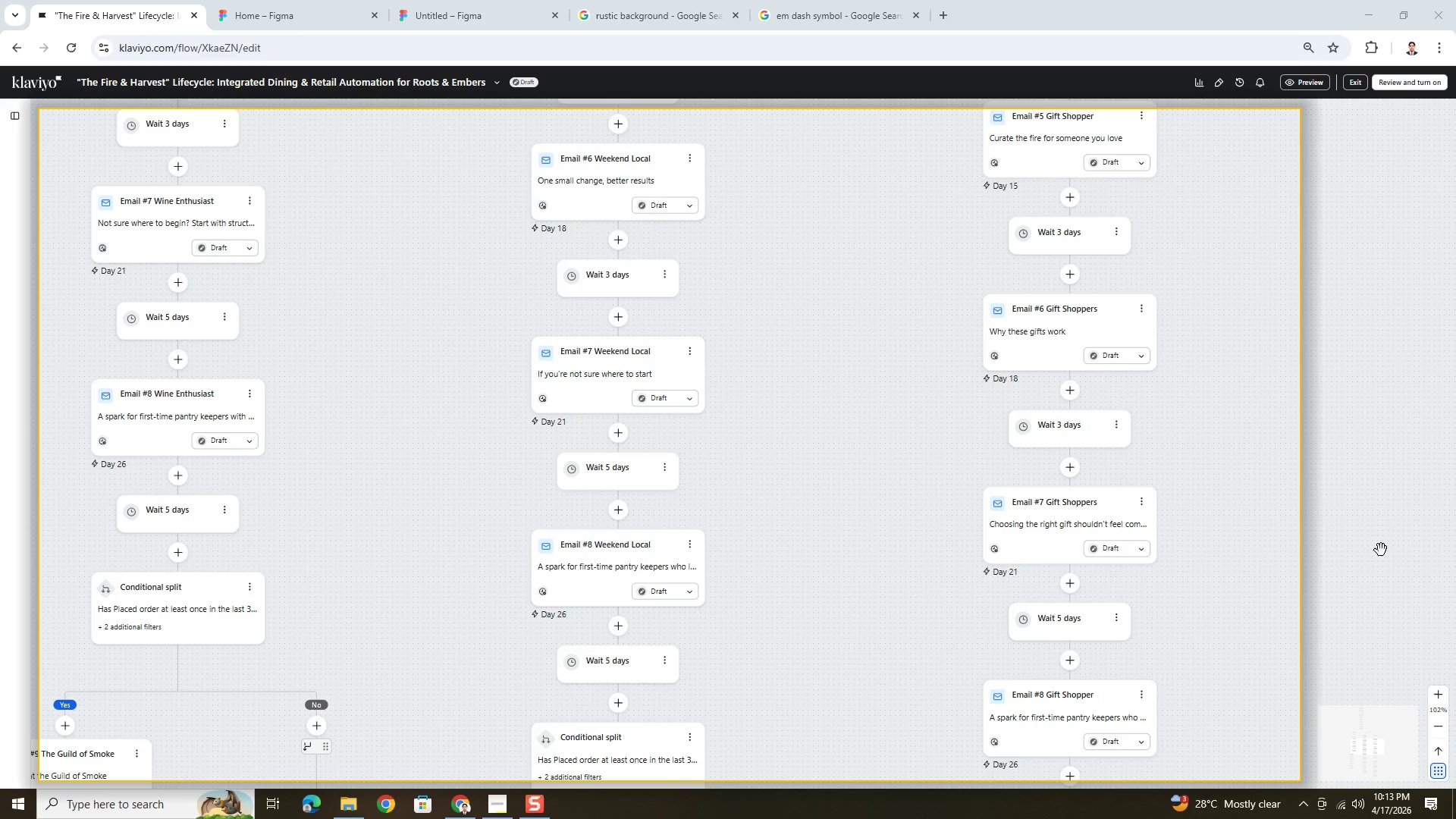 
wait(8.32)
 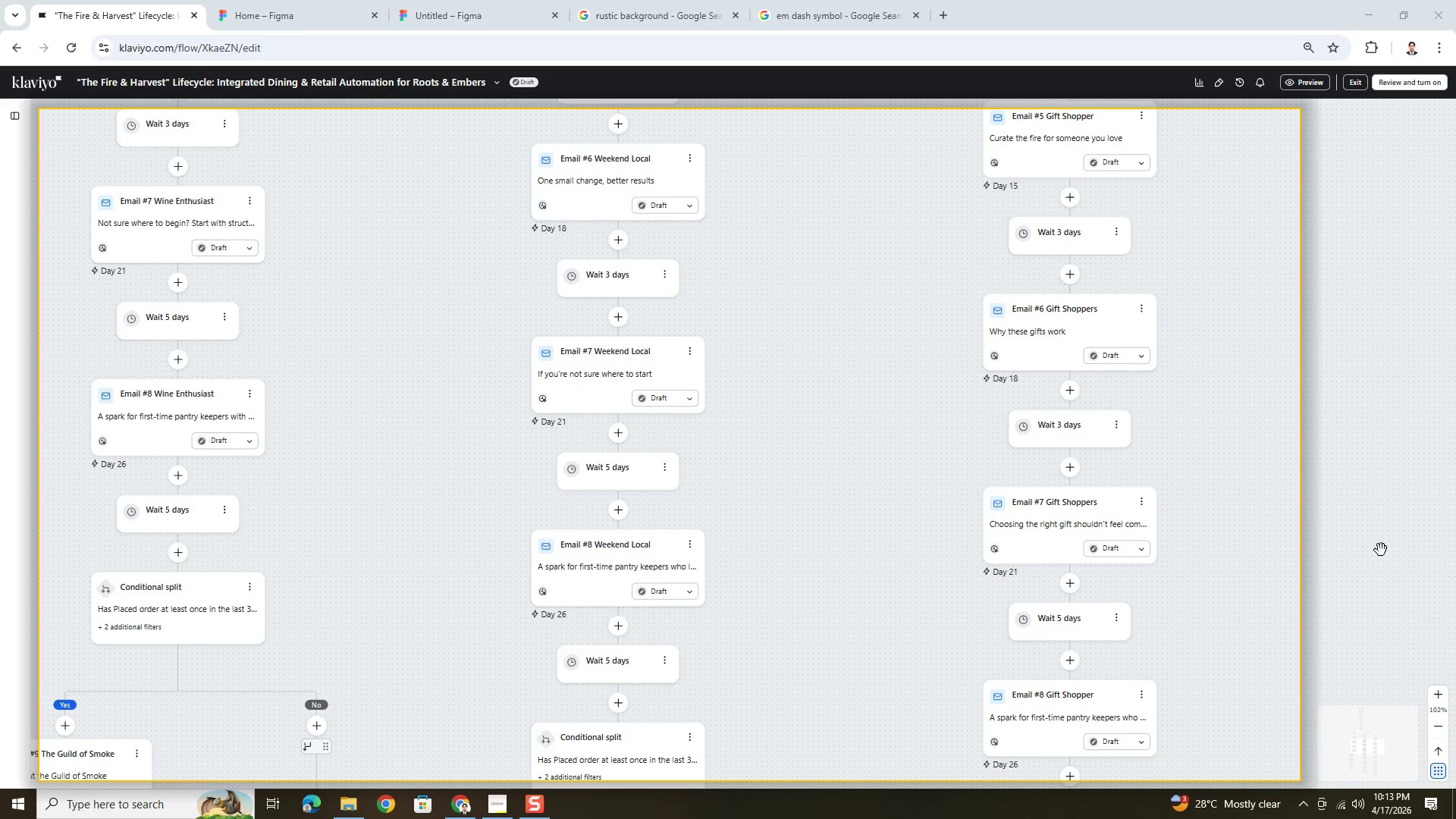 
left_click([536, 808])
 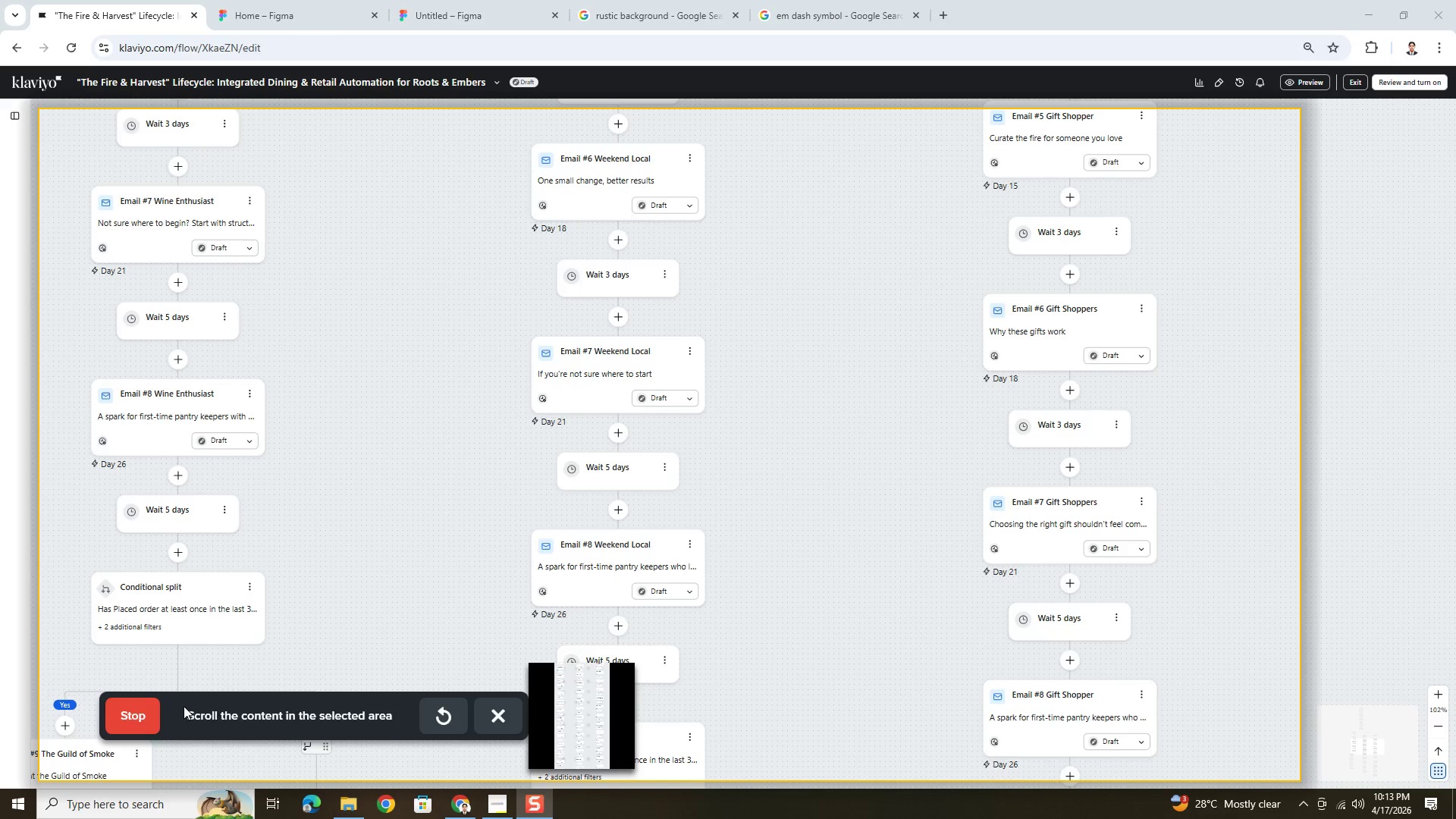 
left_click([146, 712])
 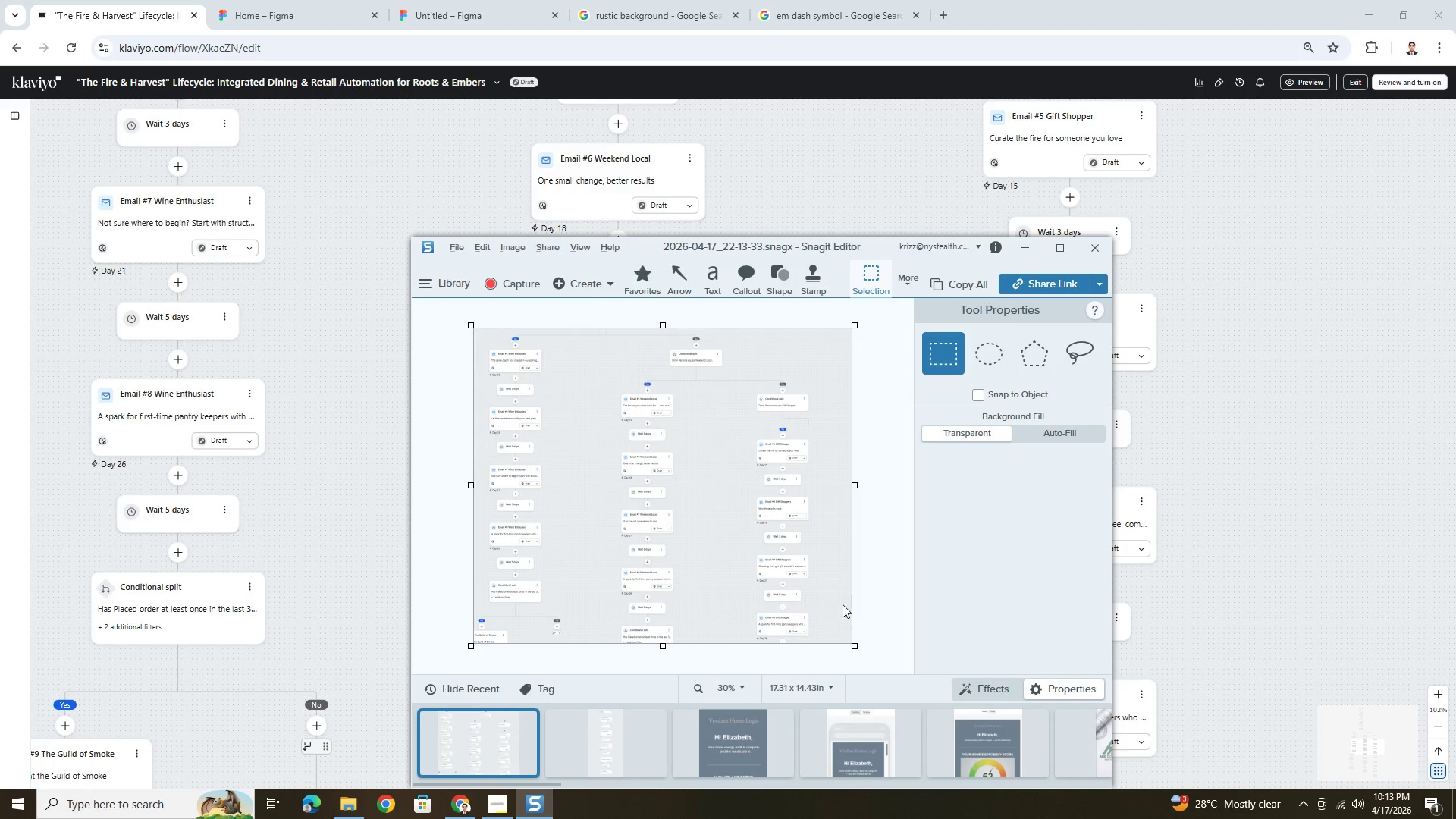 
wait(7.3)
 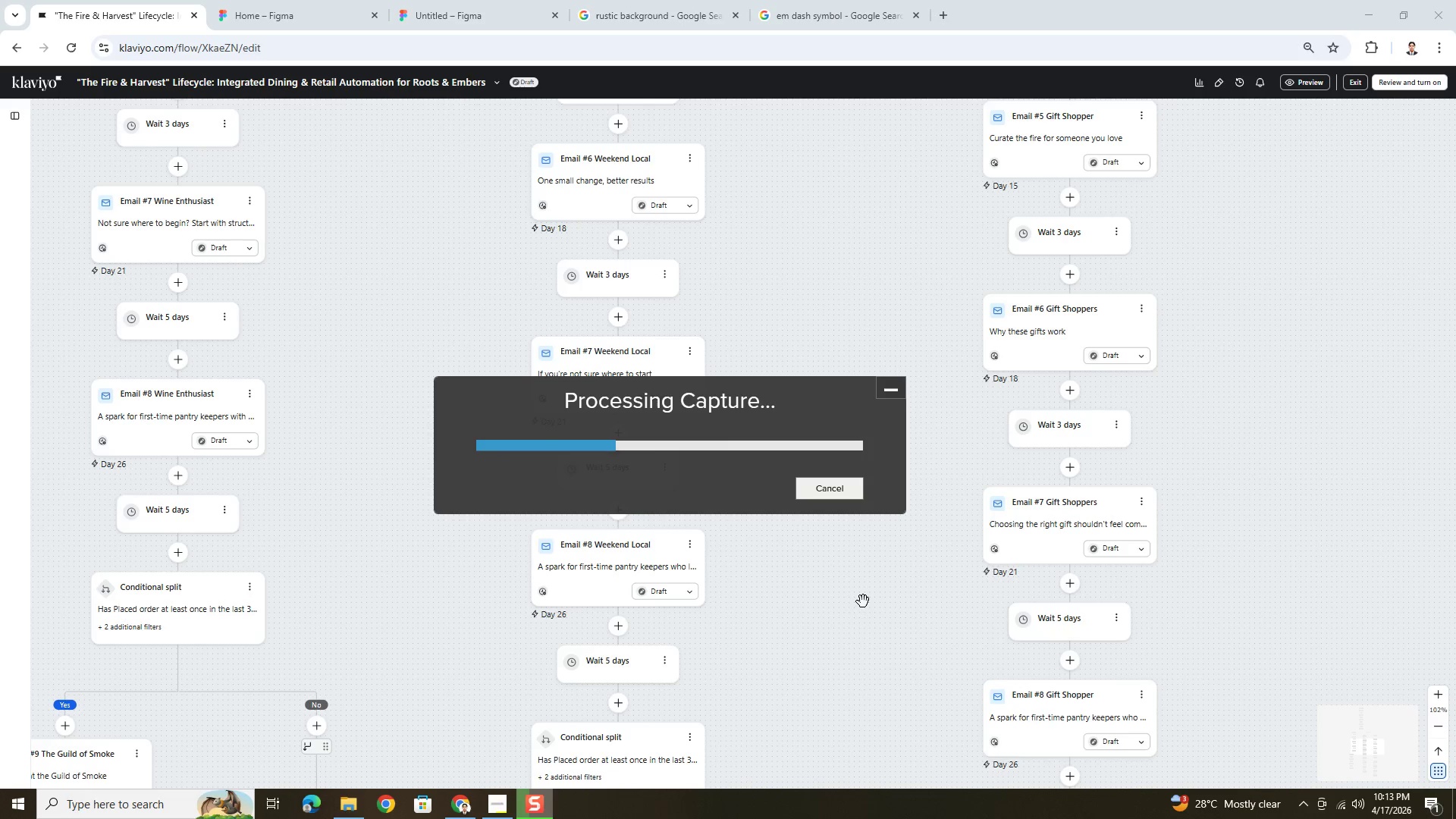 
left_click_drag(start_coordinate=[662, 646], to_coordinate=[688, 620])
 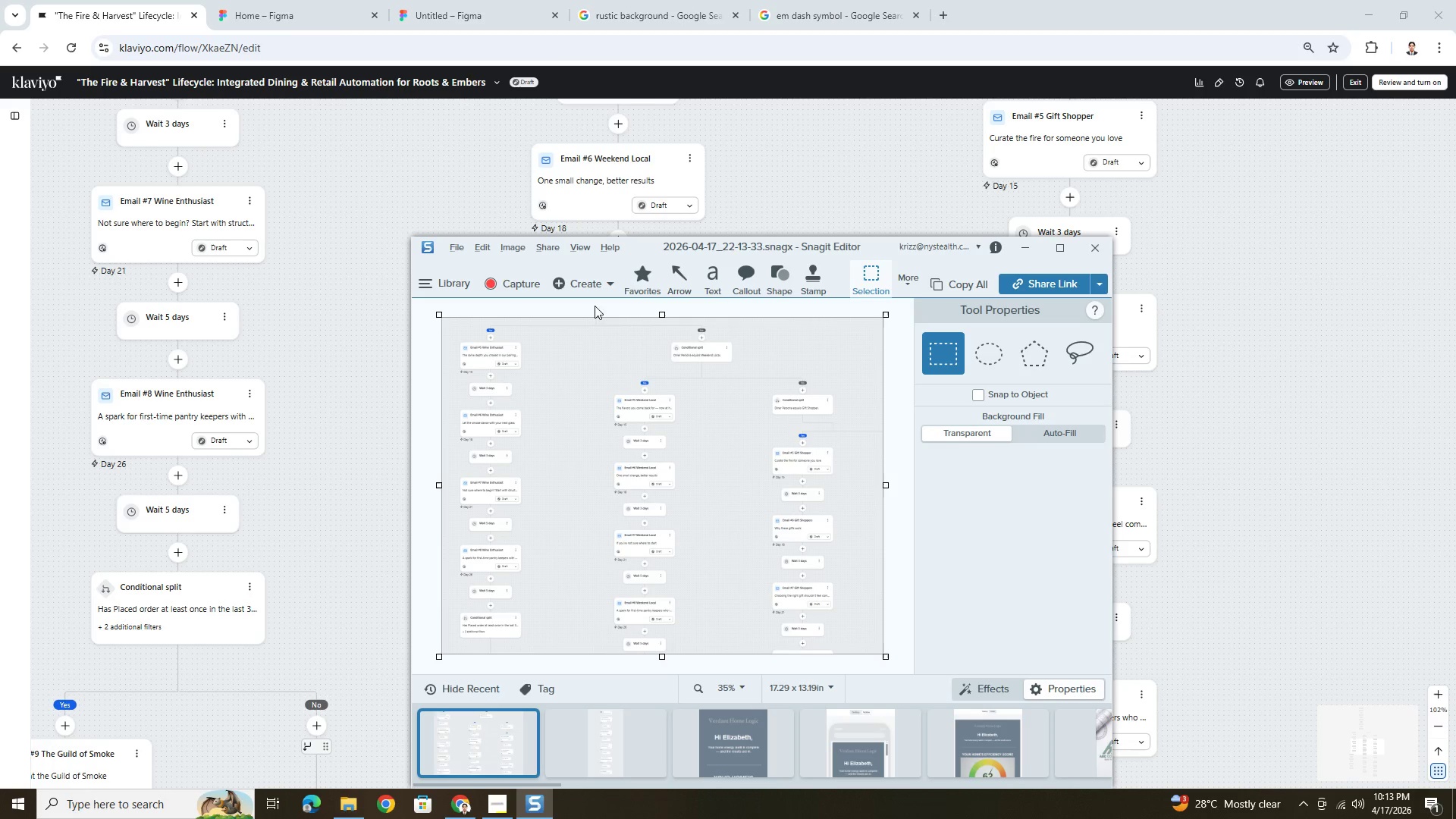 
wait(5.39)
 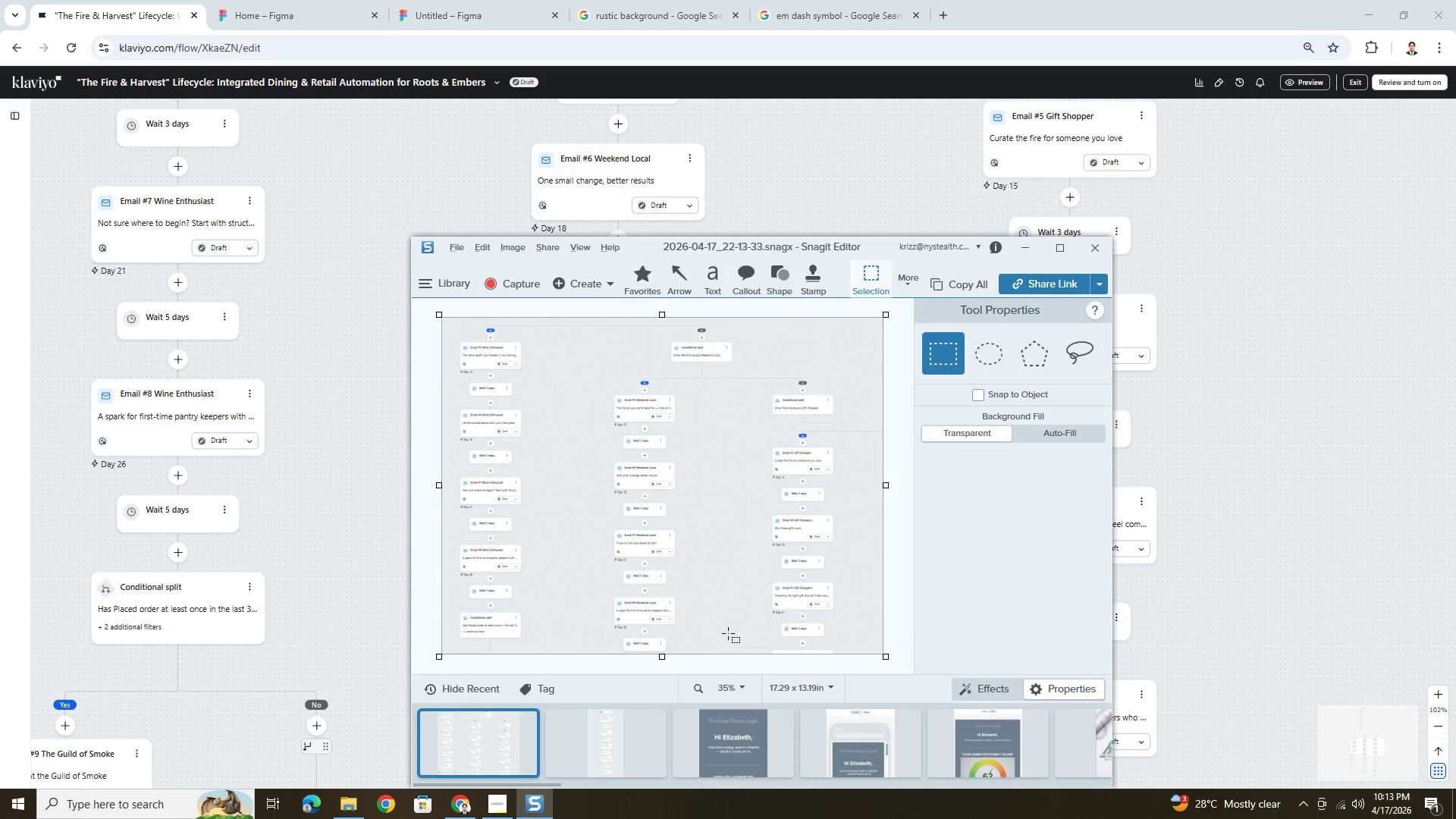 
key(Control+C)
 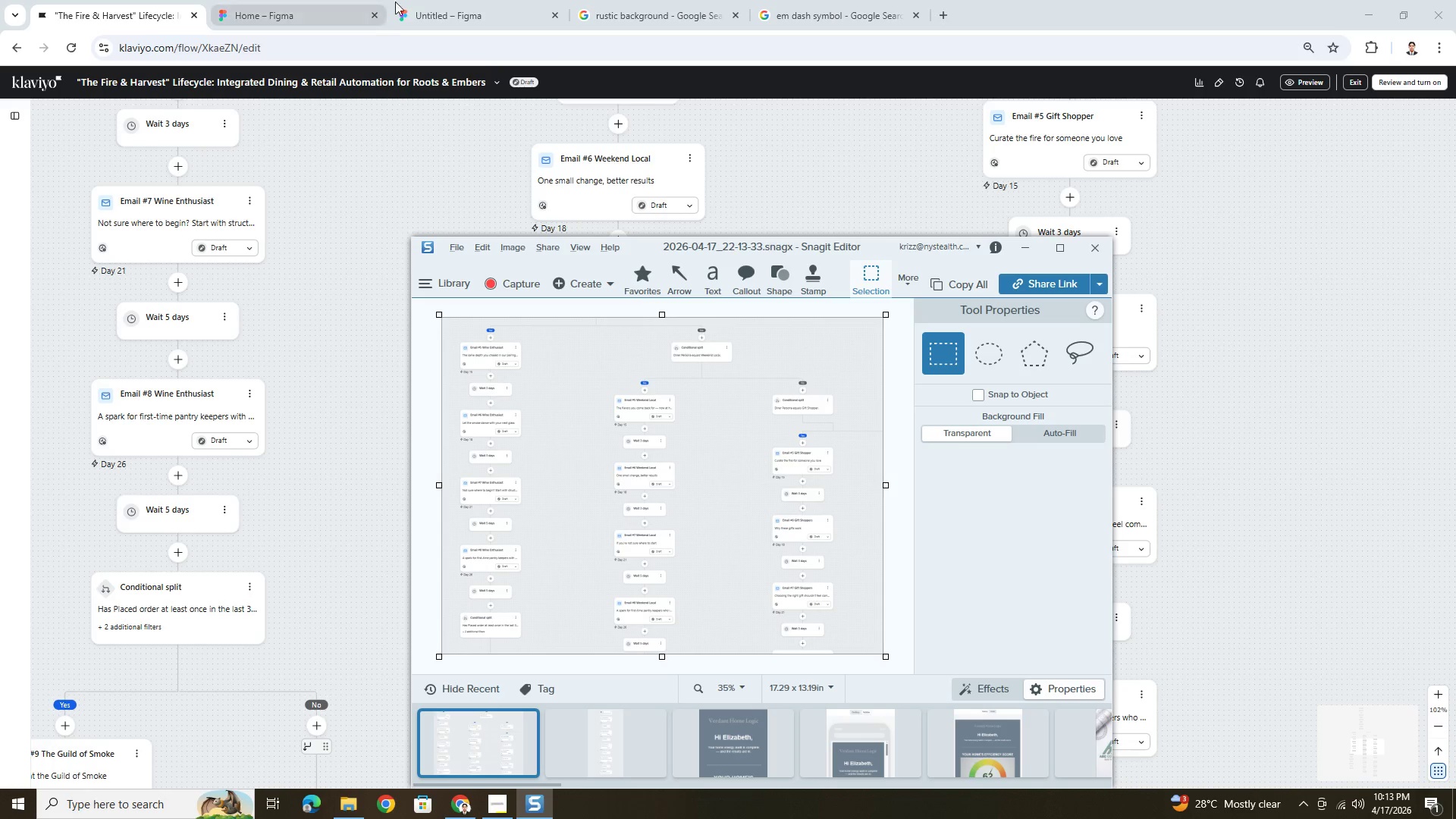 
left_click([433, 0])
 